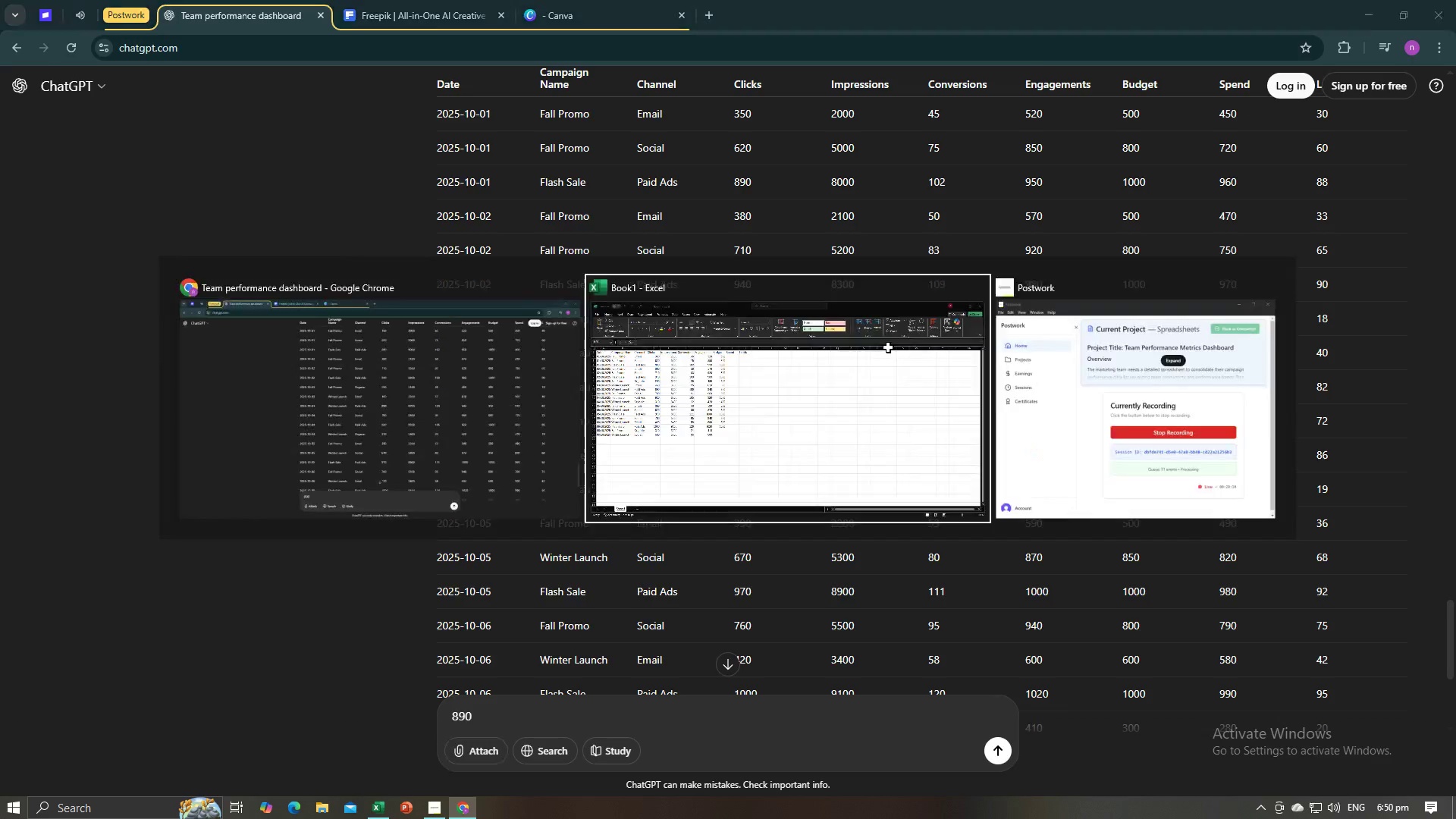 
key(Alt+Tab)
 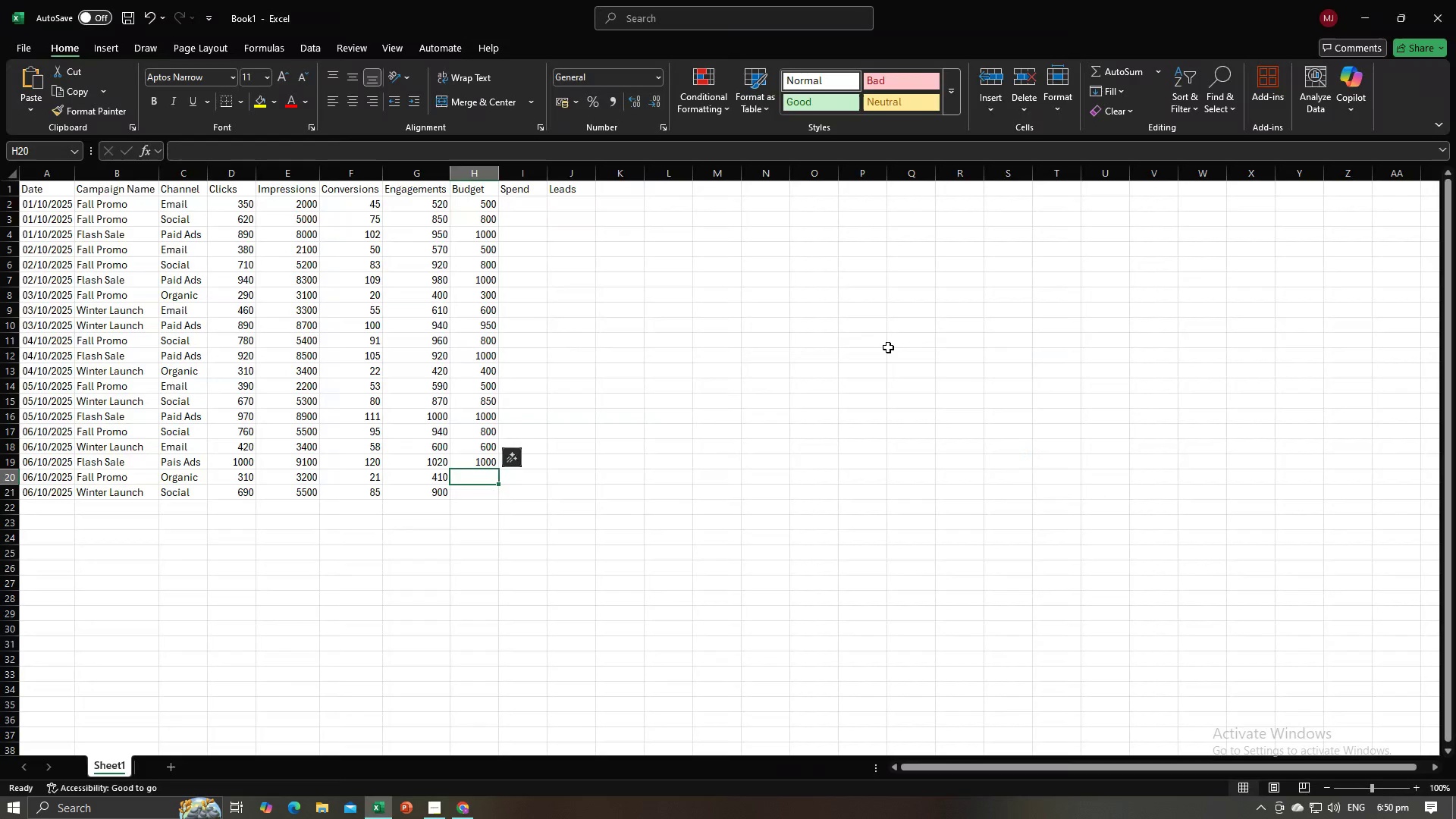 
key(Numpad3)
 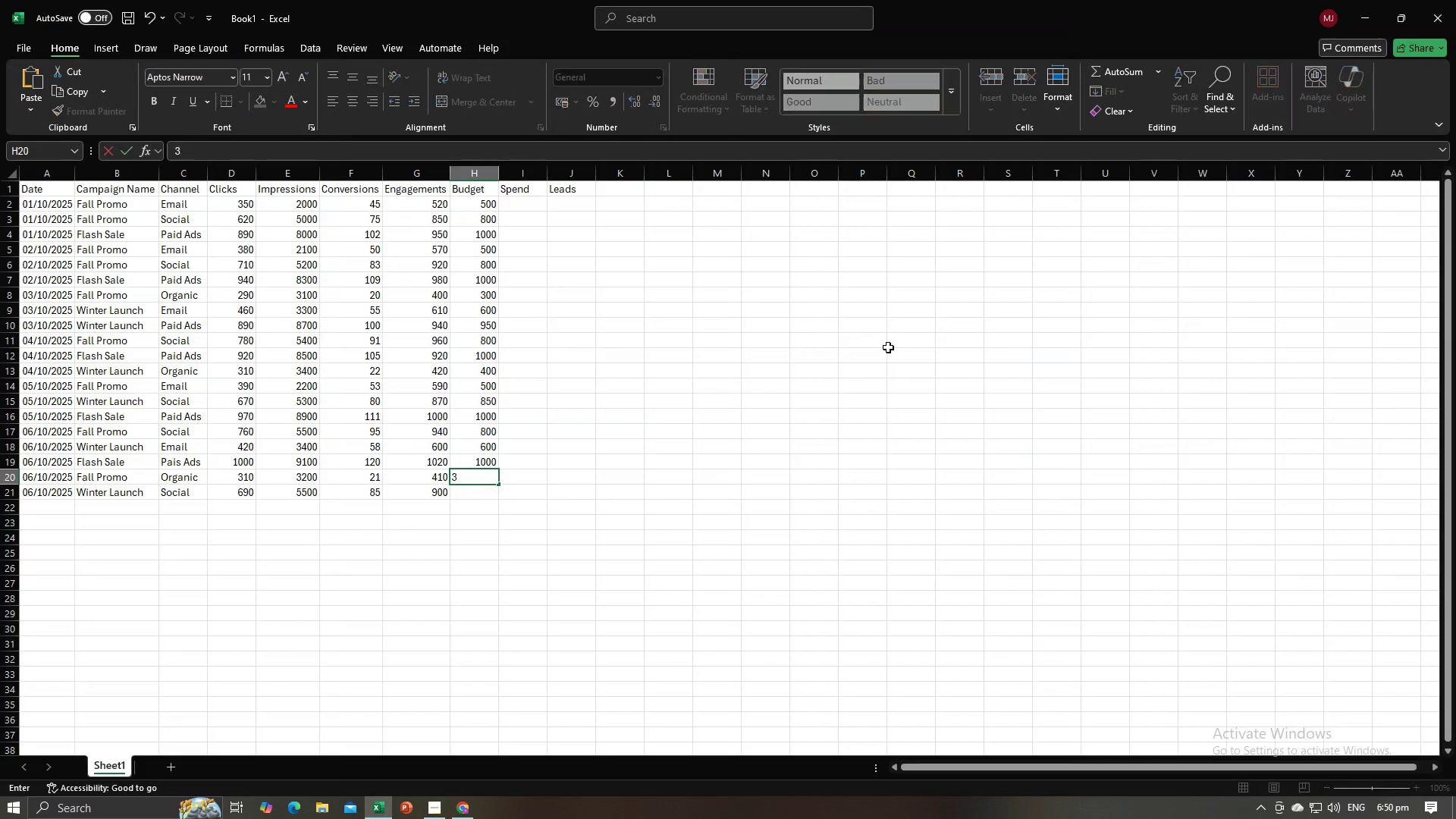 
key(Numpad0)
 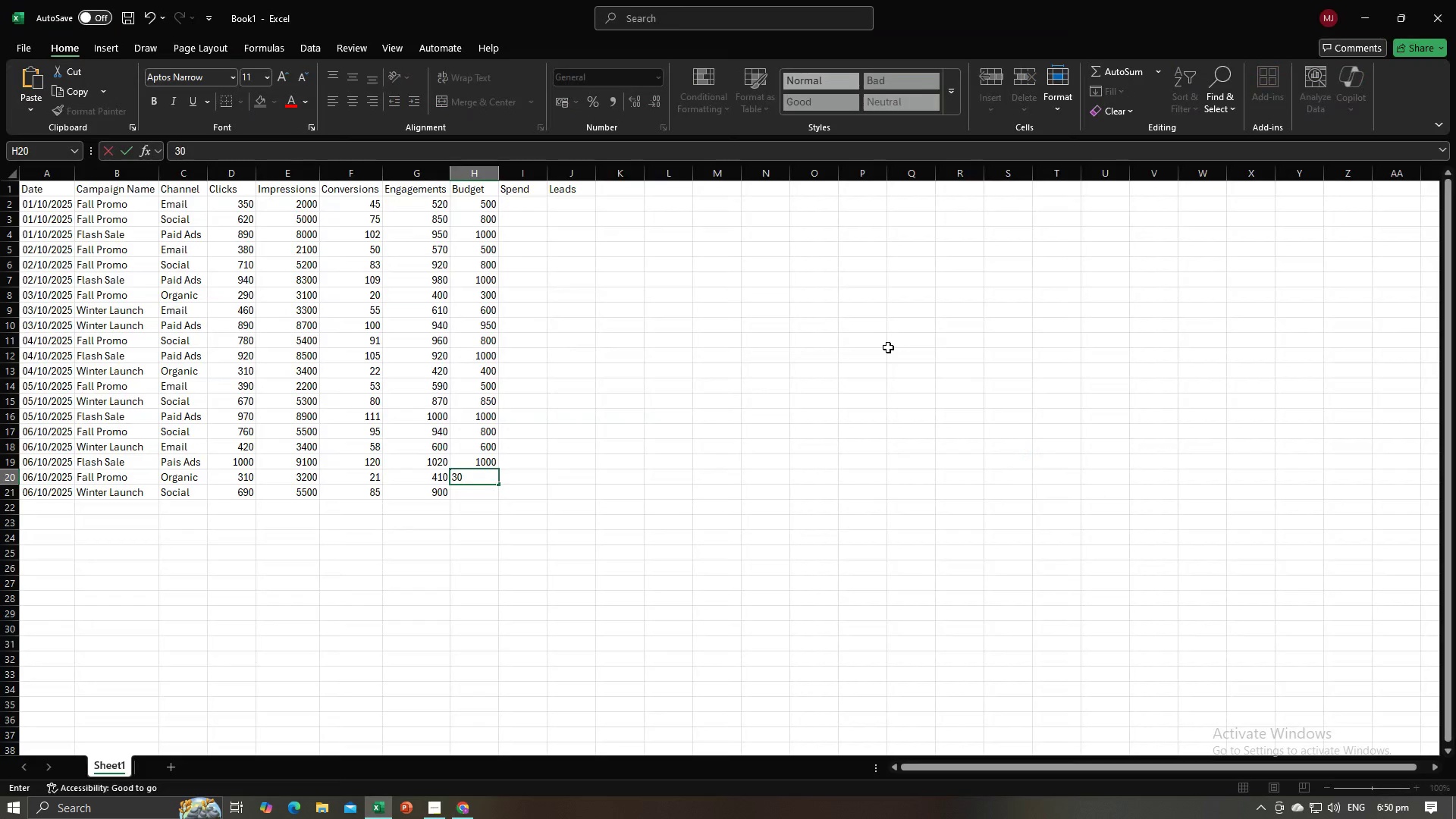 
key(Numpad0)
 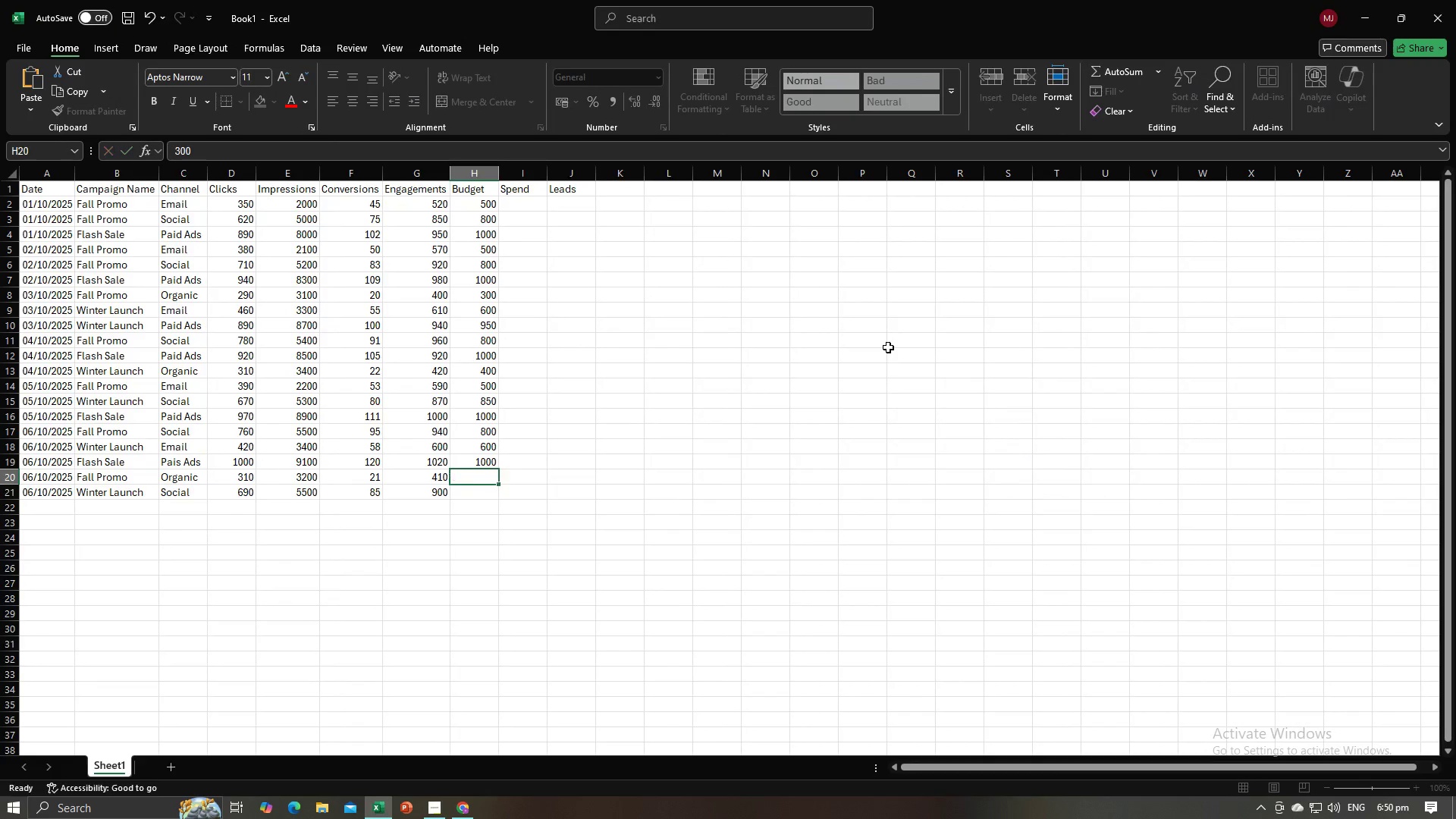 
key(NumpadEnter)
 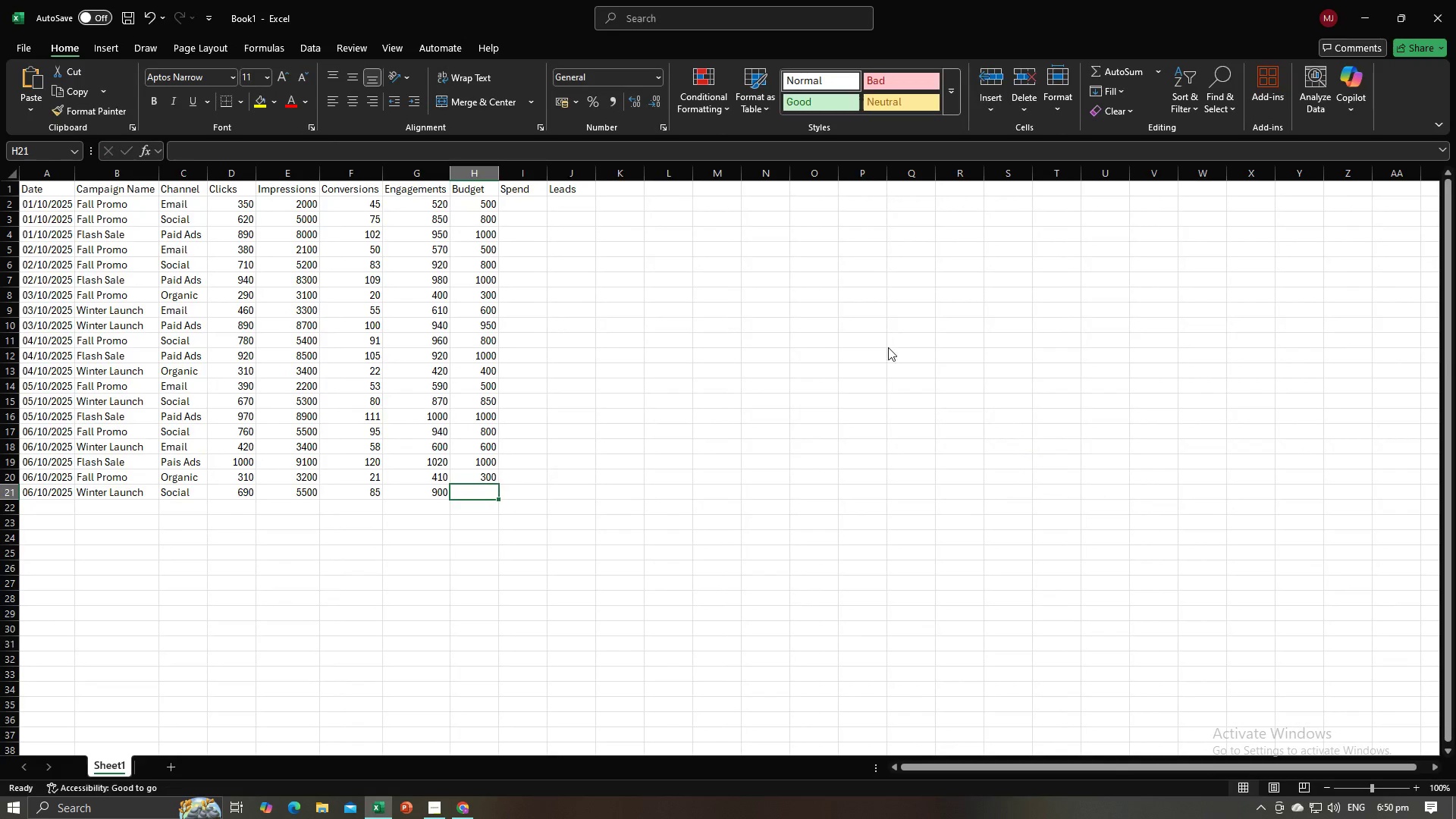 
key(Alt+AltLeft)
 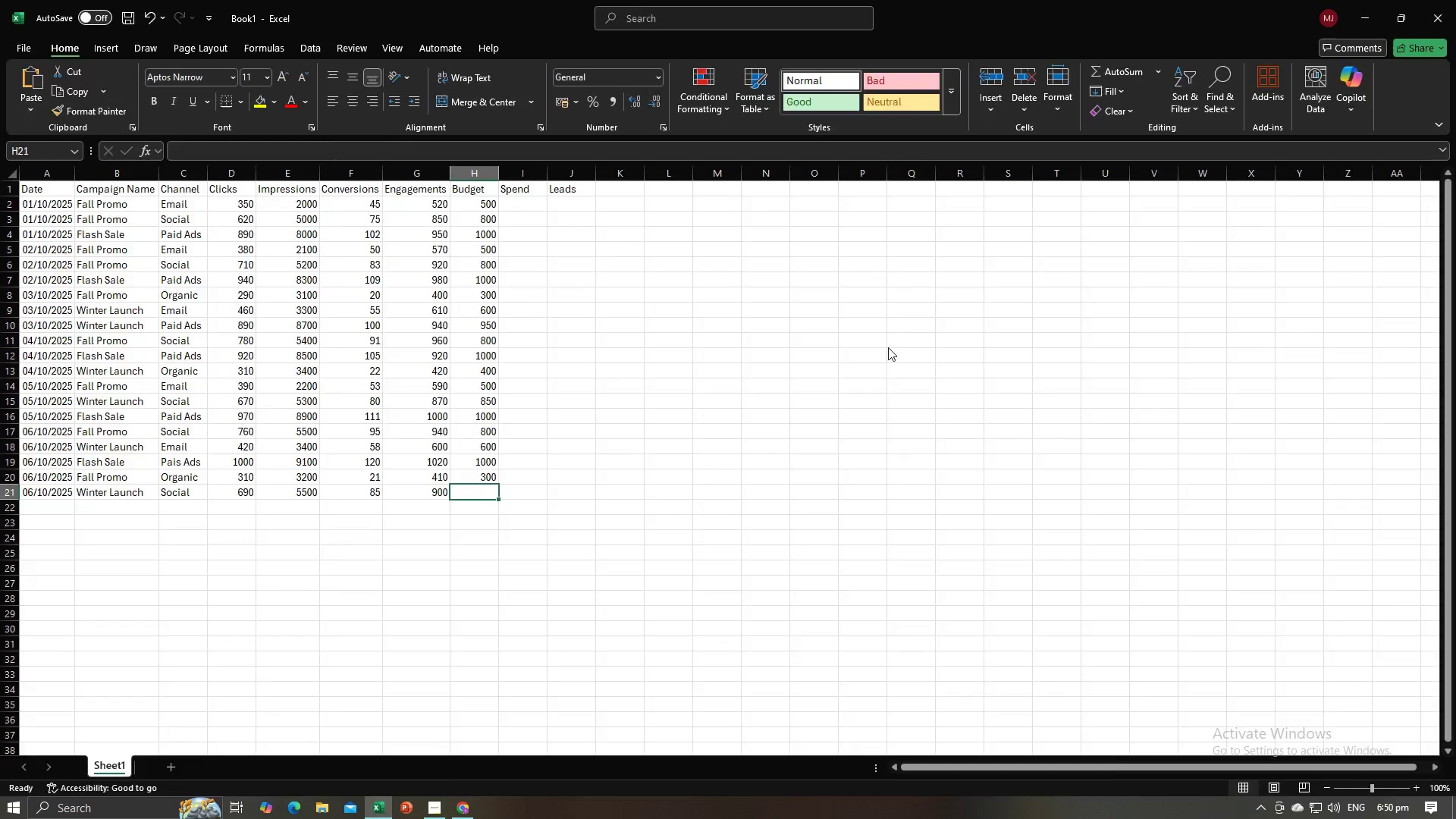 
key(Alt+Tab)
 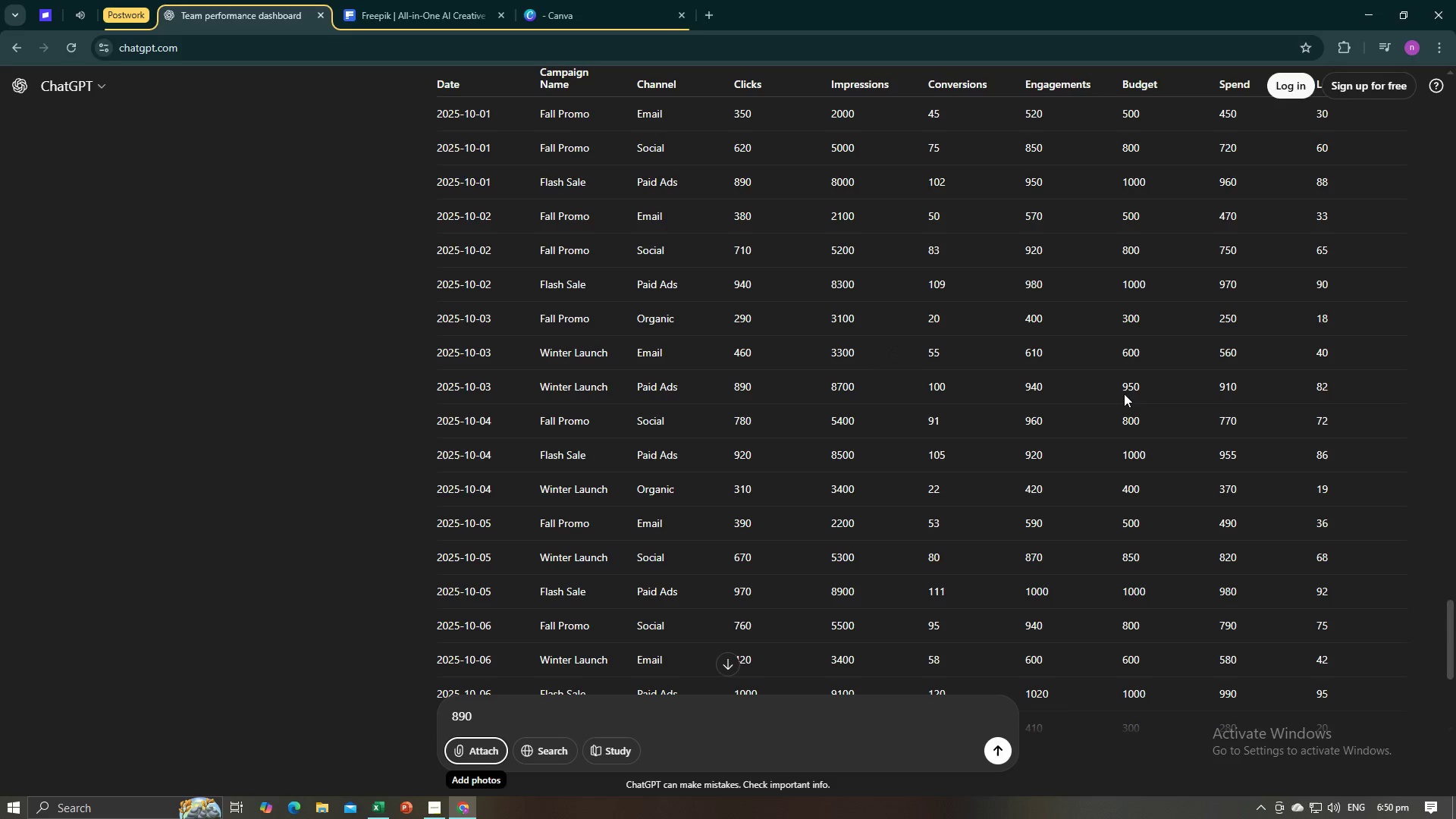 
scroll: coordinate [1124, 394], scroll_direction: down, amount: 1.0
 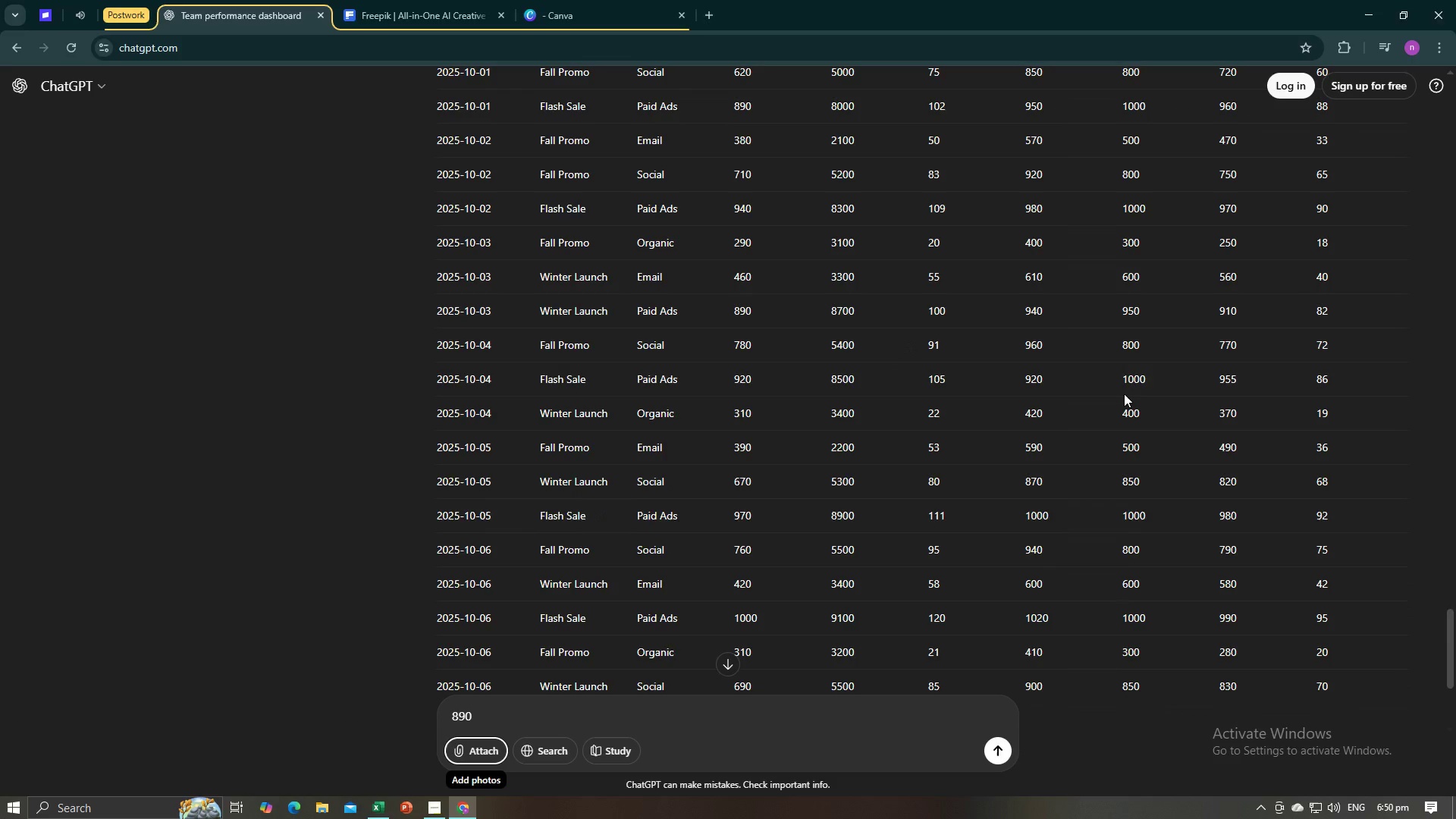 
key(Alt+AltLeft)
 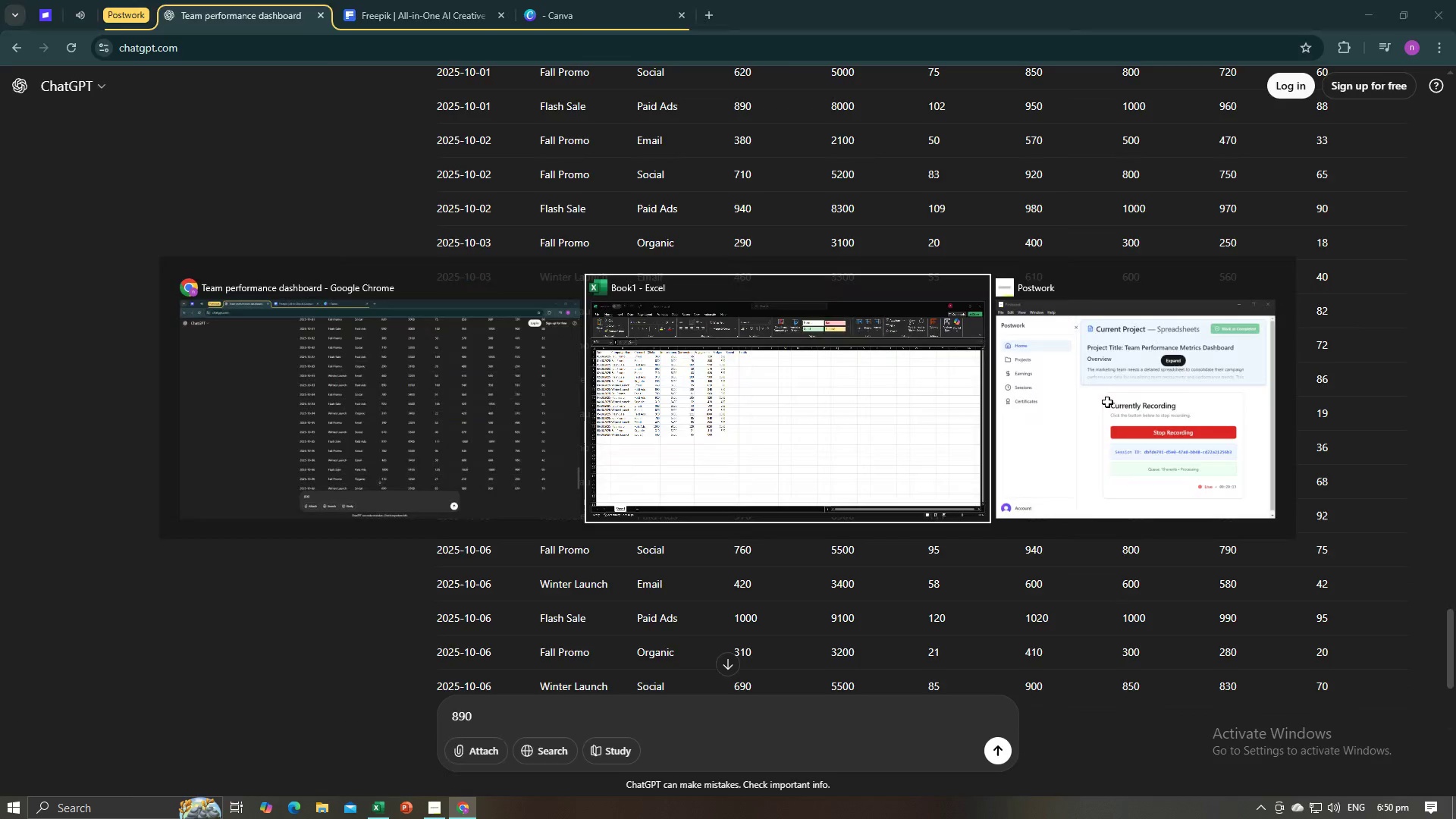 
key(Alt+Tab)
 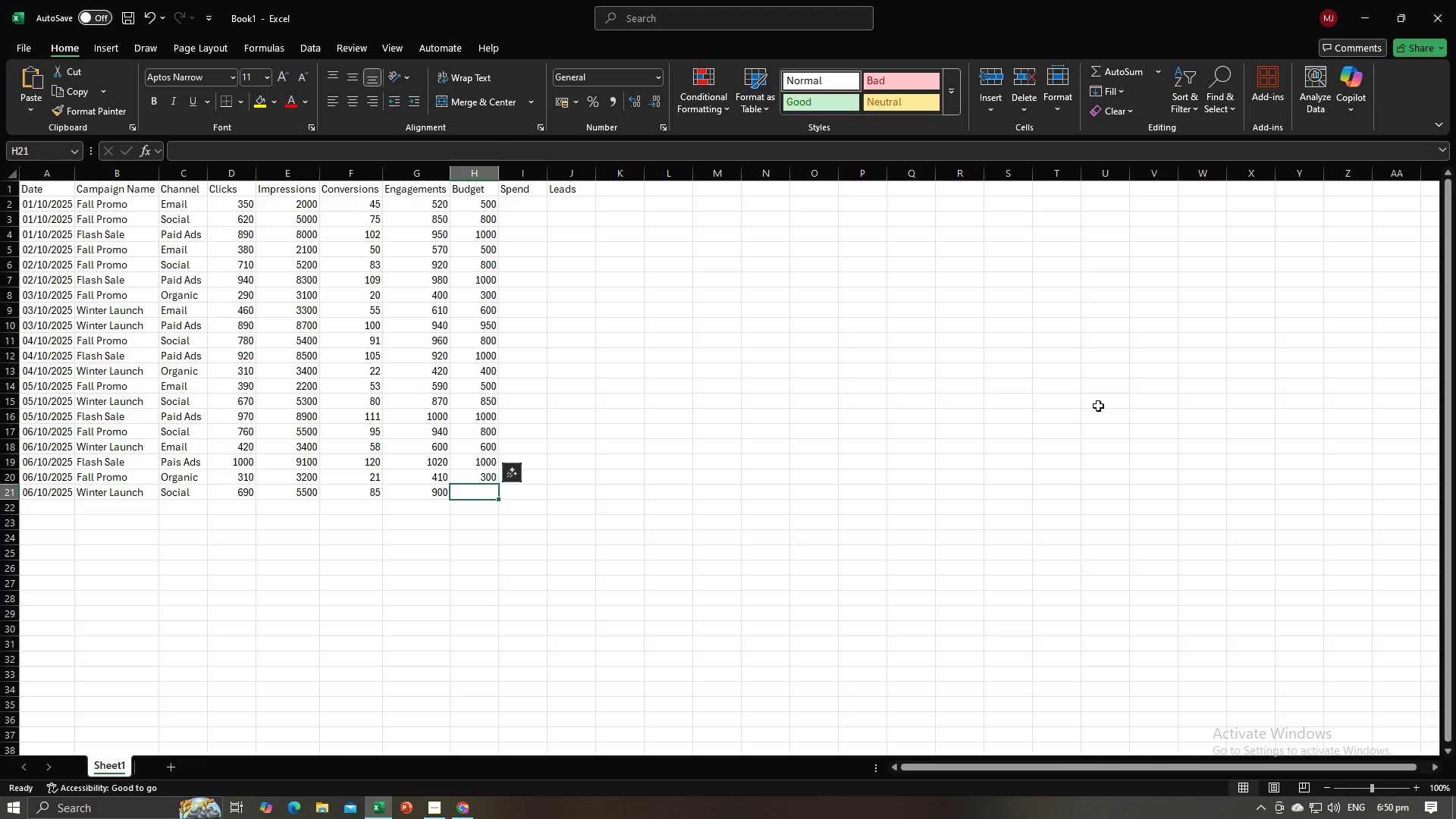 
key(Numpad8)
 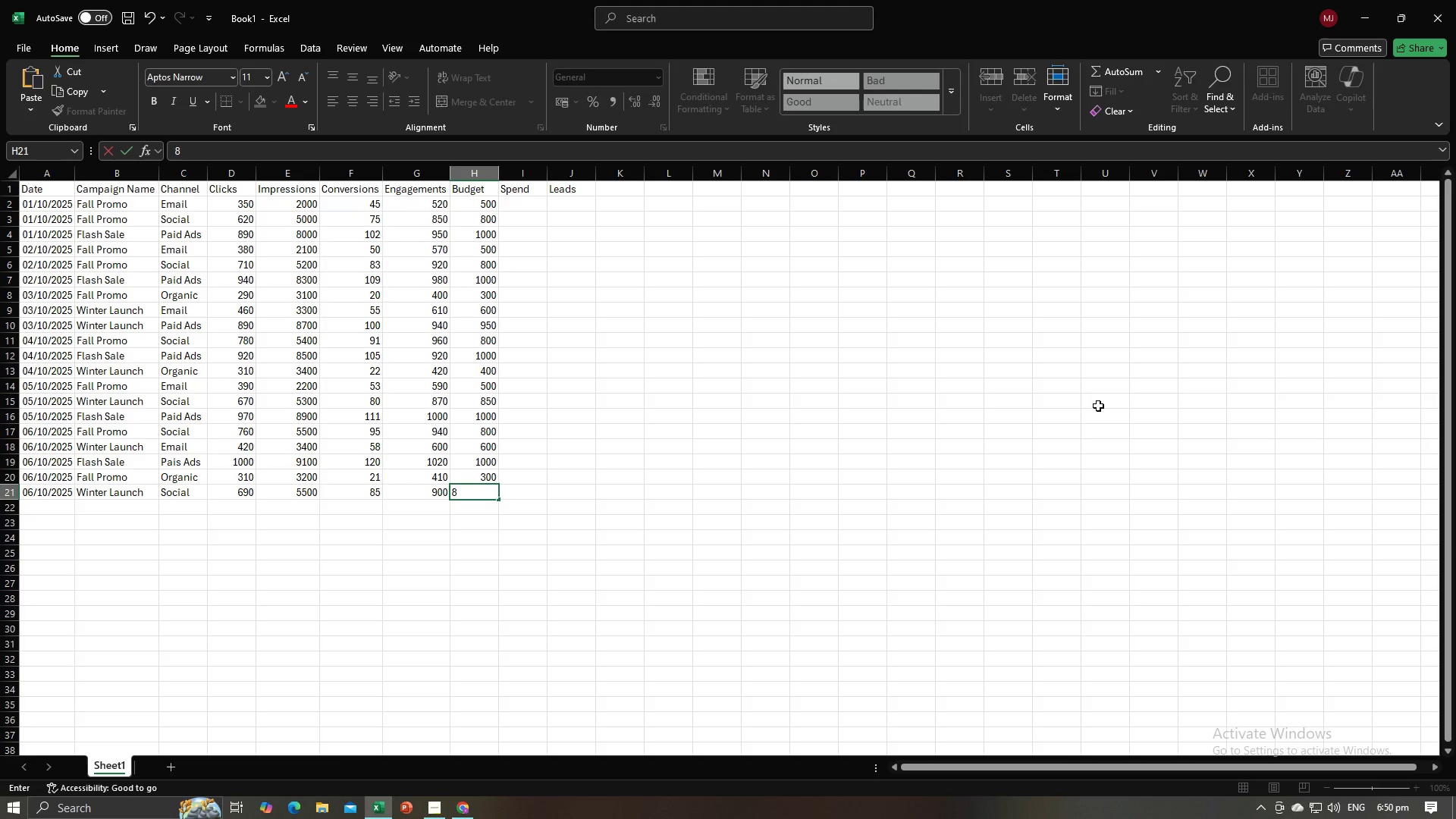 
key(Numpad5)
 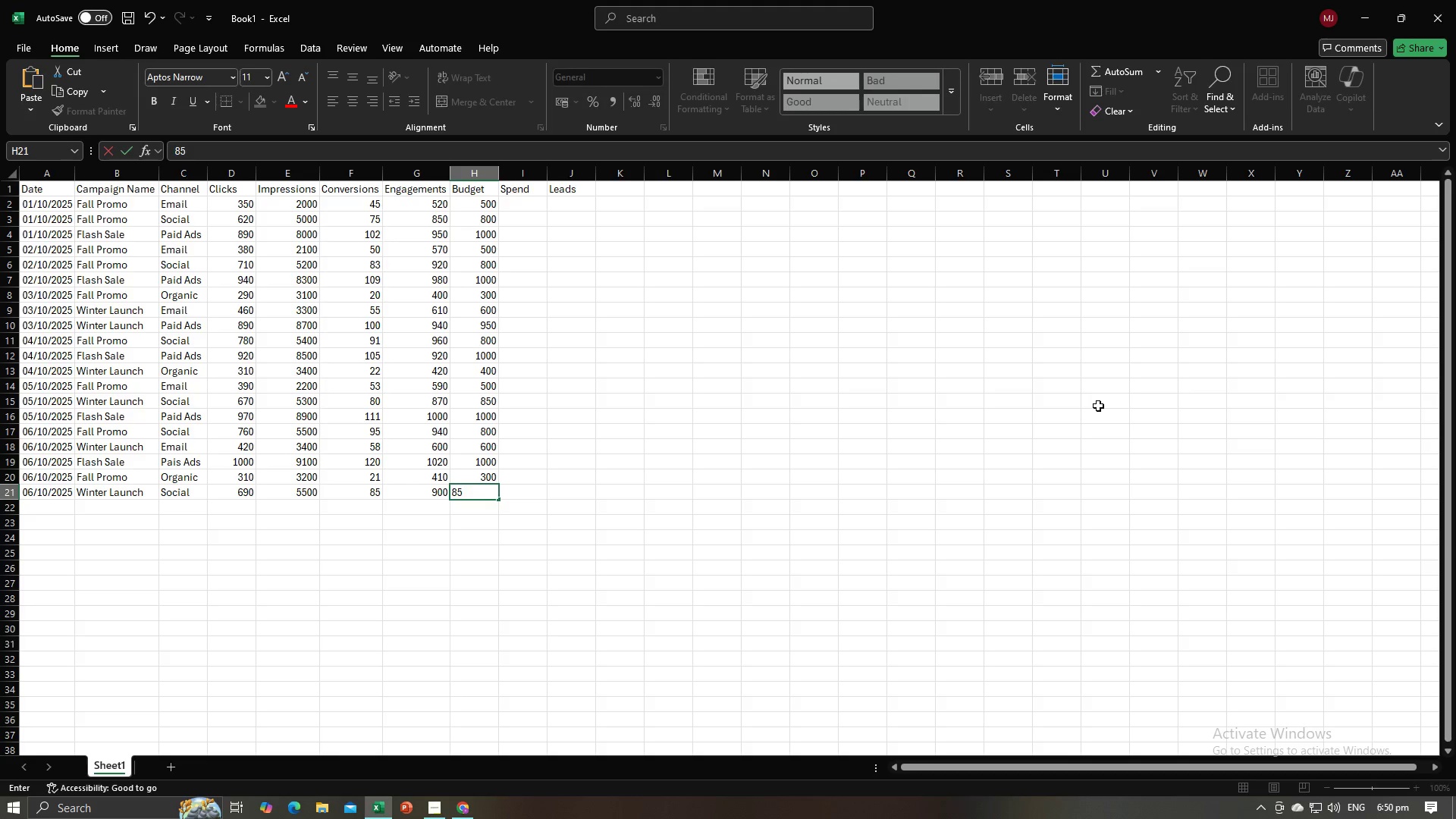 
key(Numpad0)
 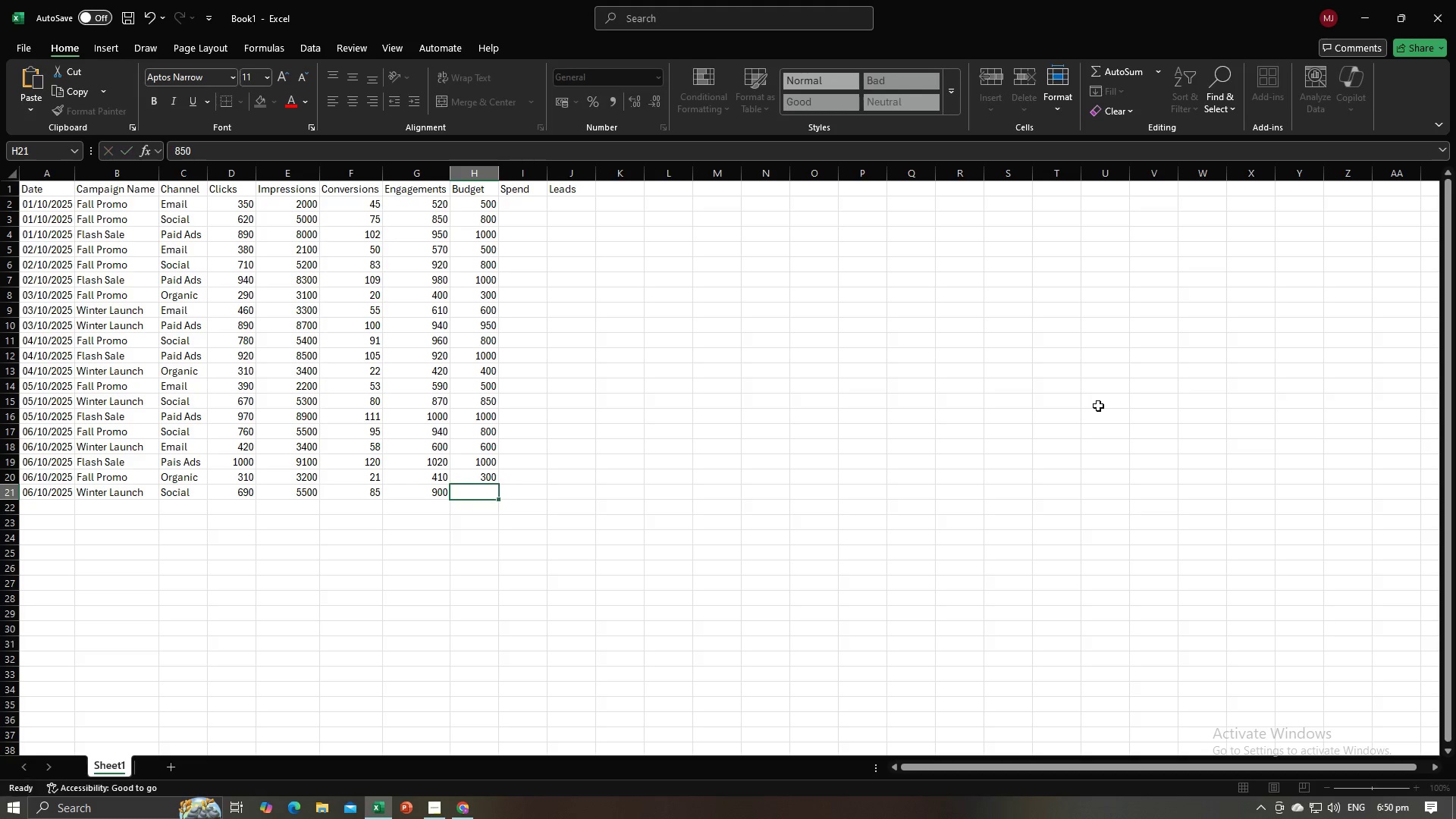 
key(NumpadEnter)
 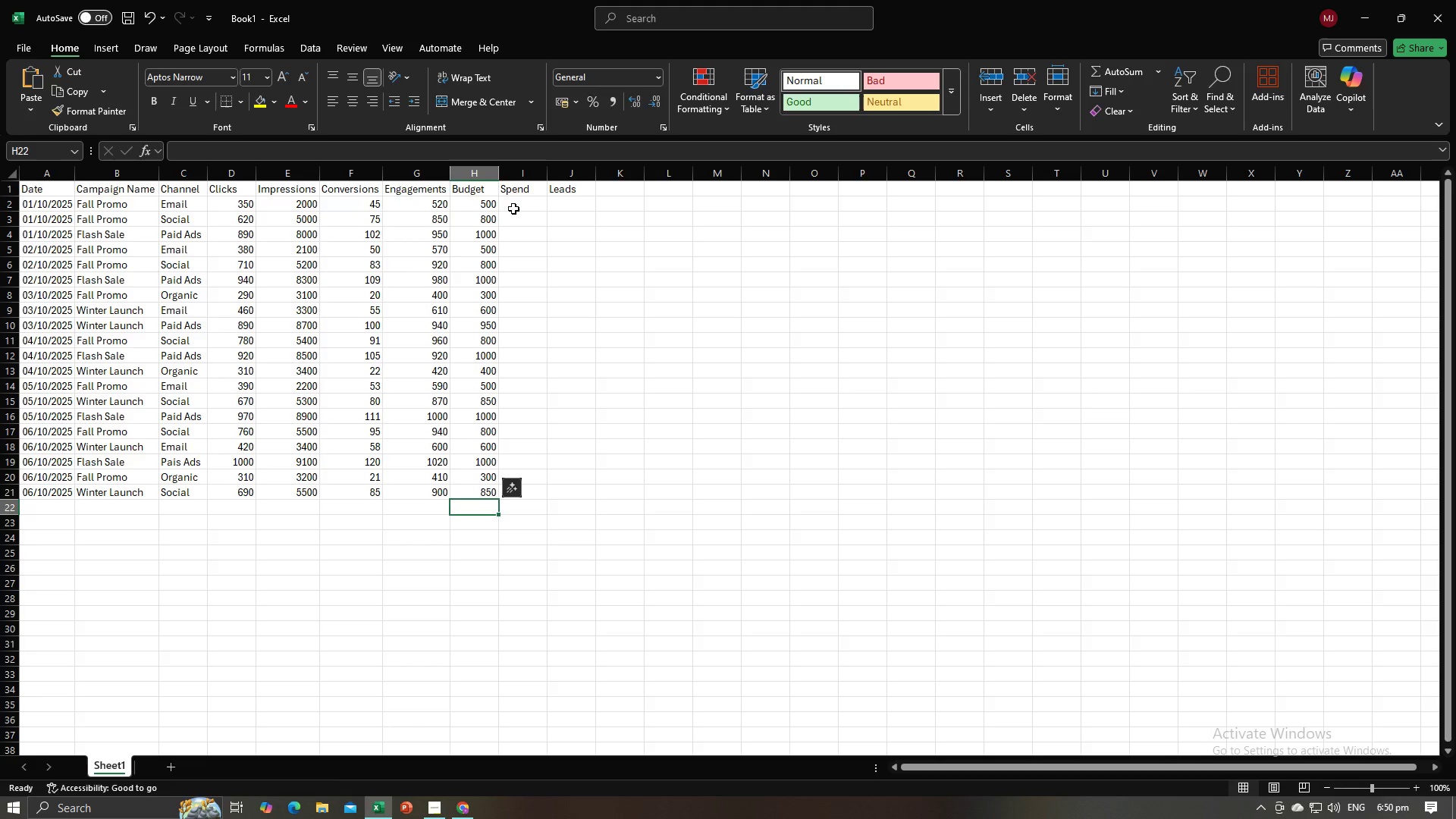 
left_click([513, 209])
 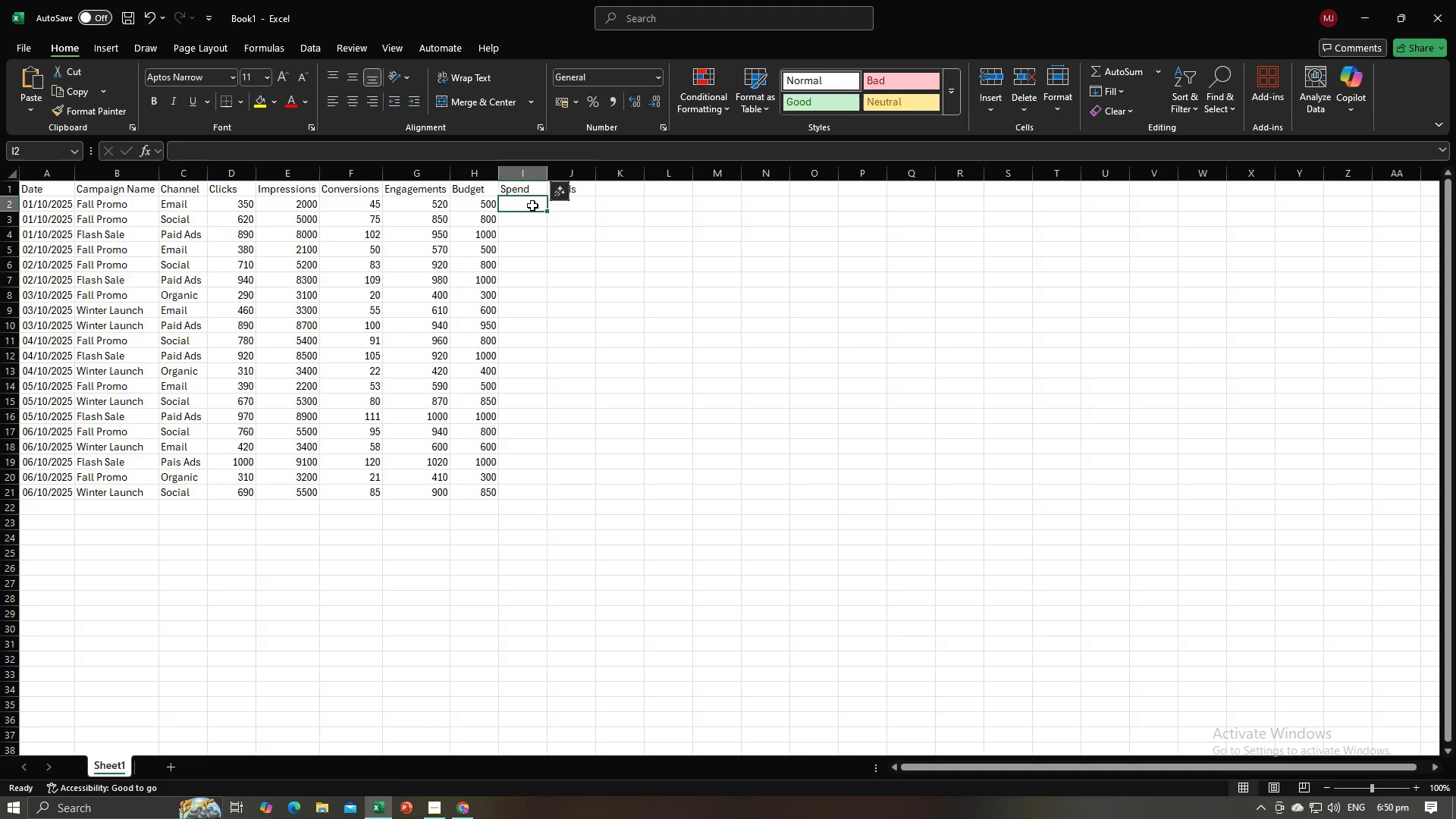 
key(Alt+AltLeft)
 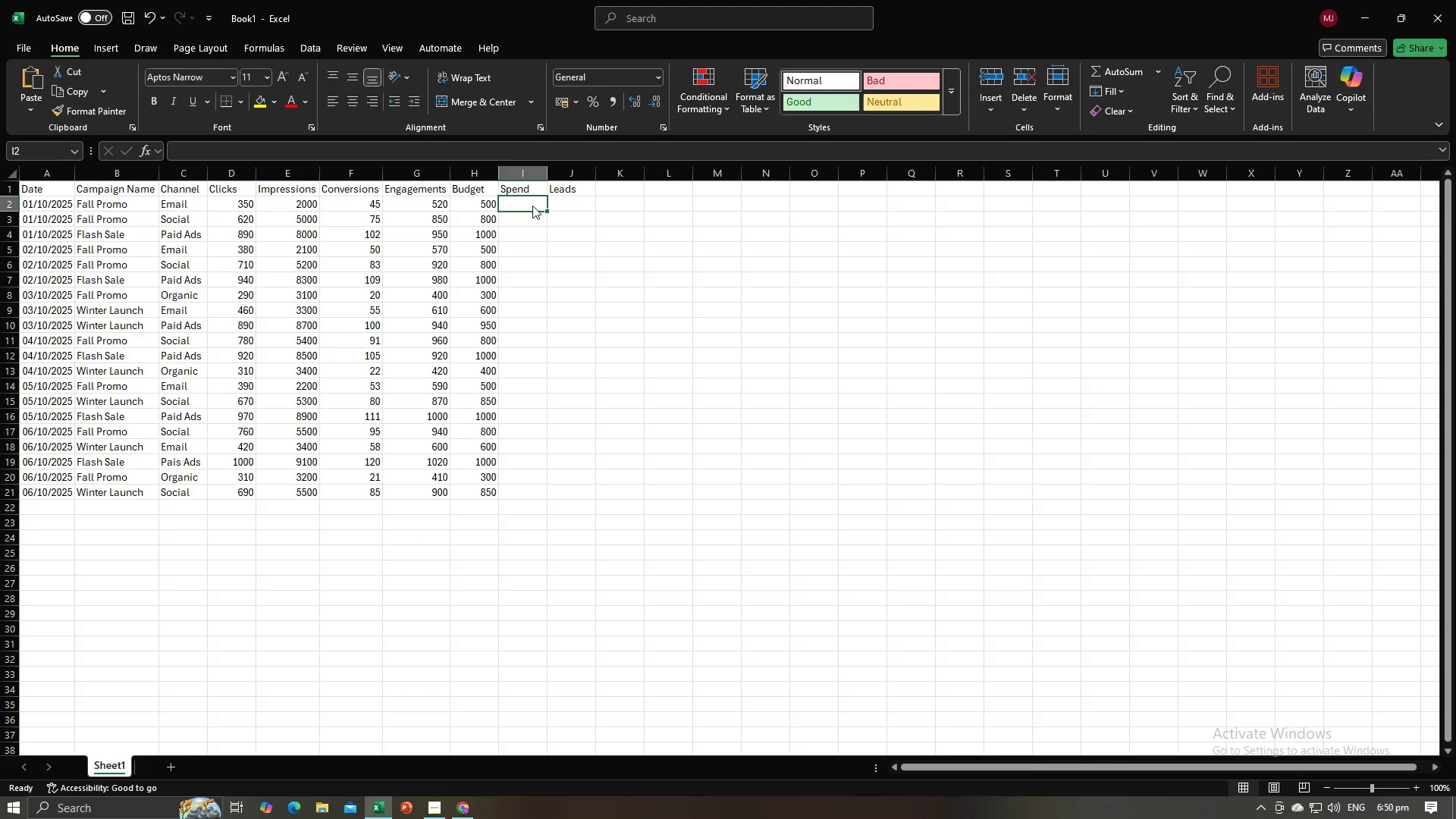 
key(Alt+Tab)
 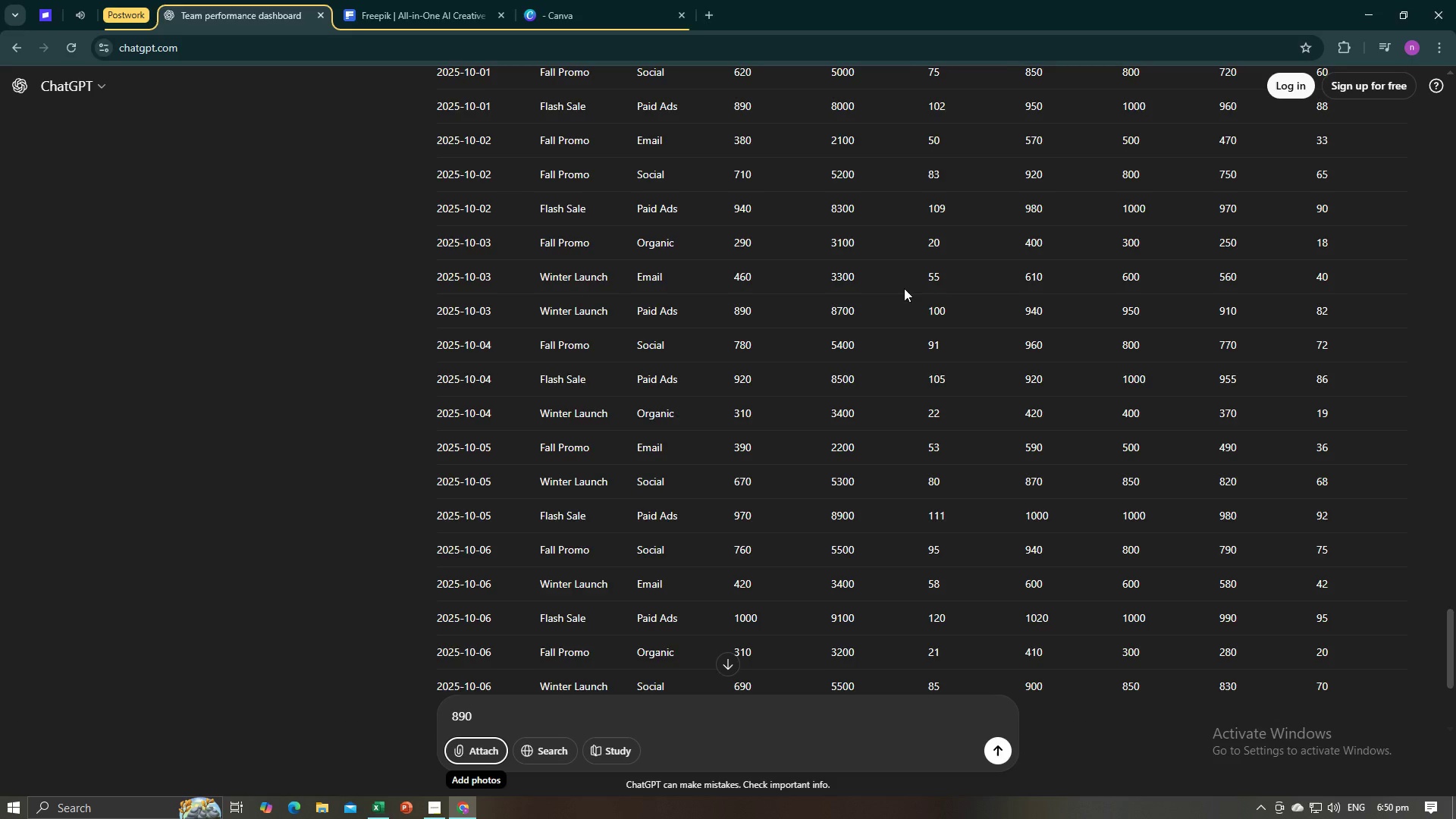 
scroll: coordinate [948, 307], scroll_direction: up, amount: 3.0
 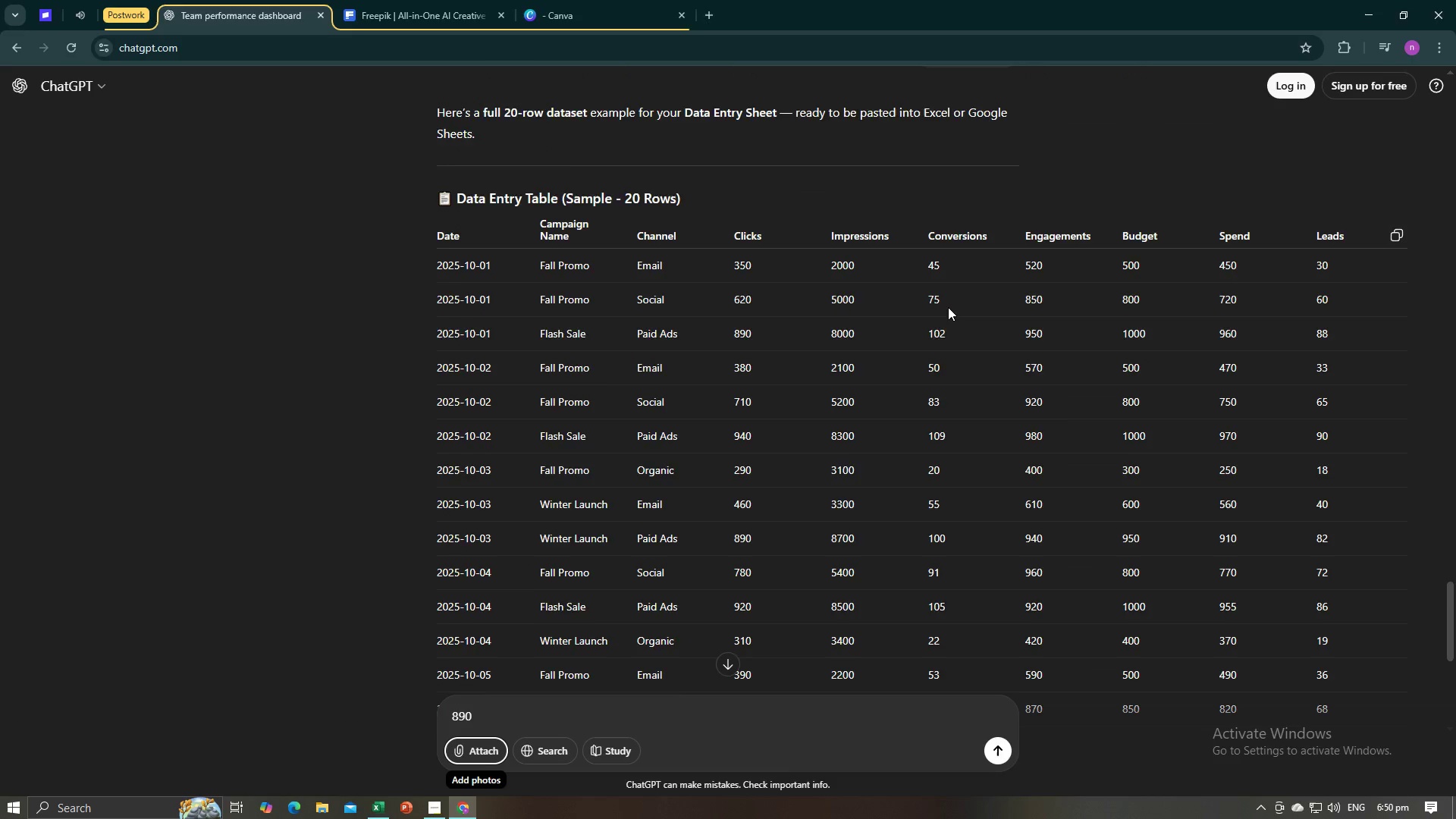 
scroll: coordinate [948, 307], scroll_direction: down, amount: 2.0
 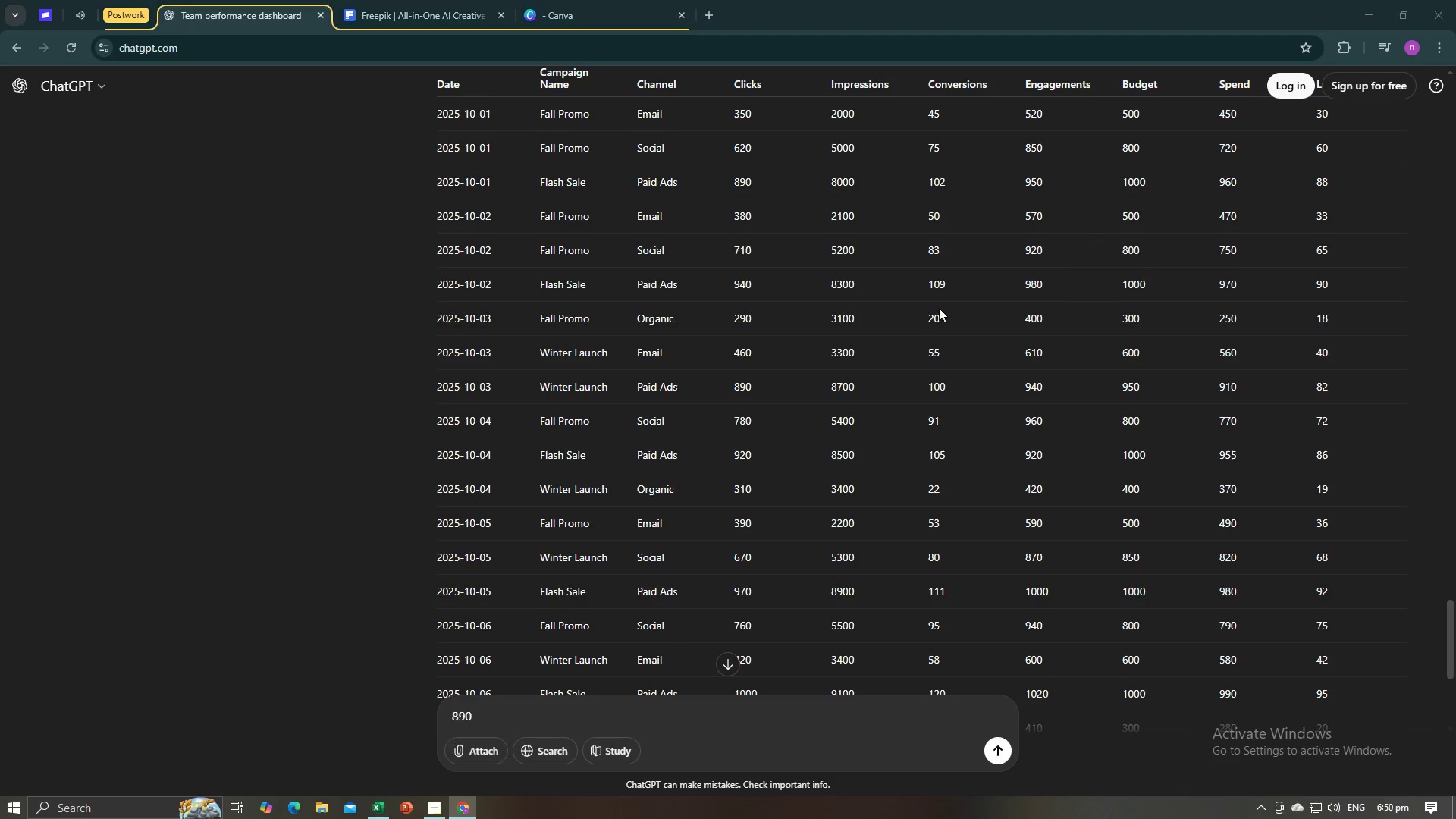 
key(Alt+AltLeft)
 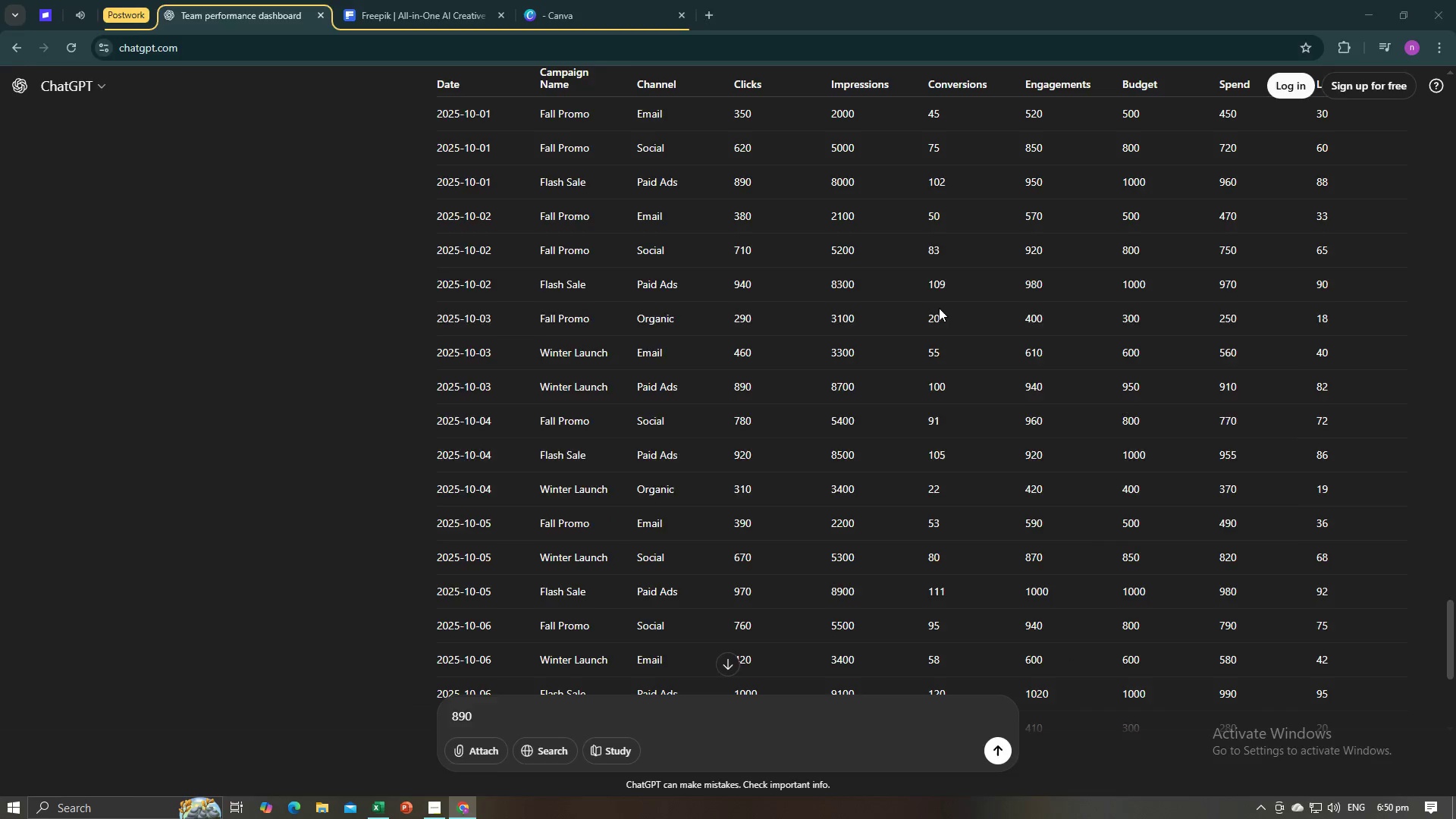 
key(Alt+Tab)
 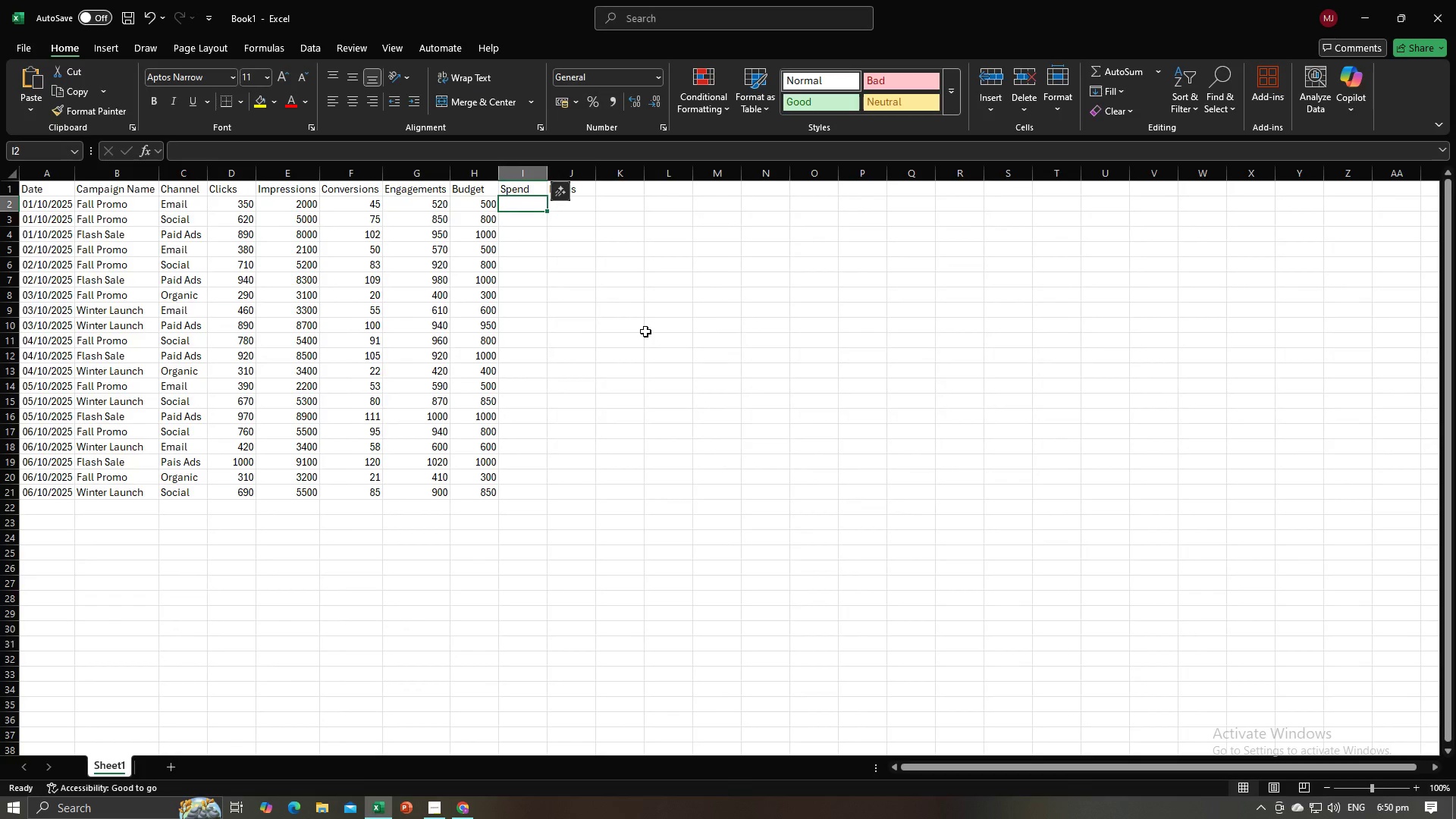 
key(Numpad4)
 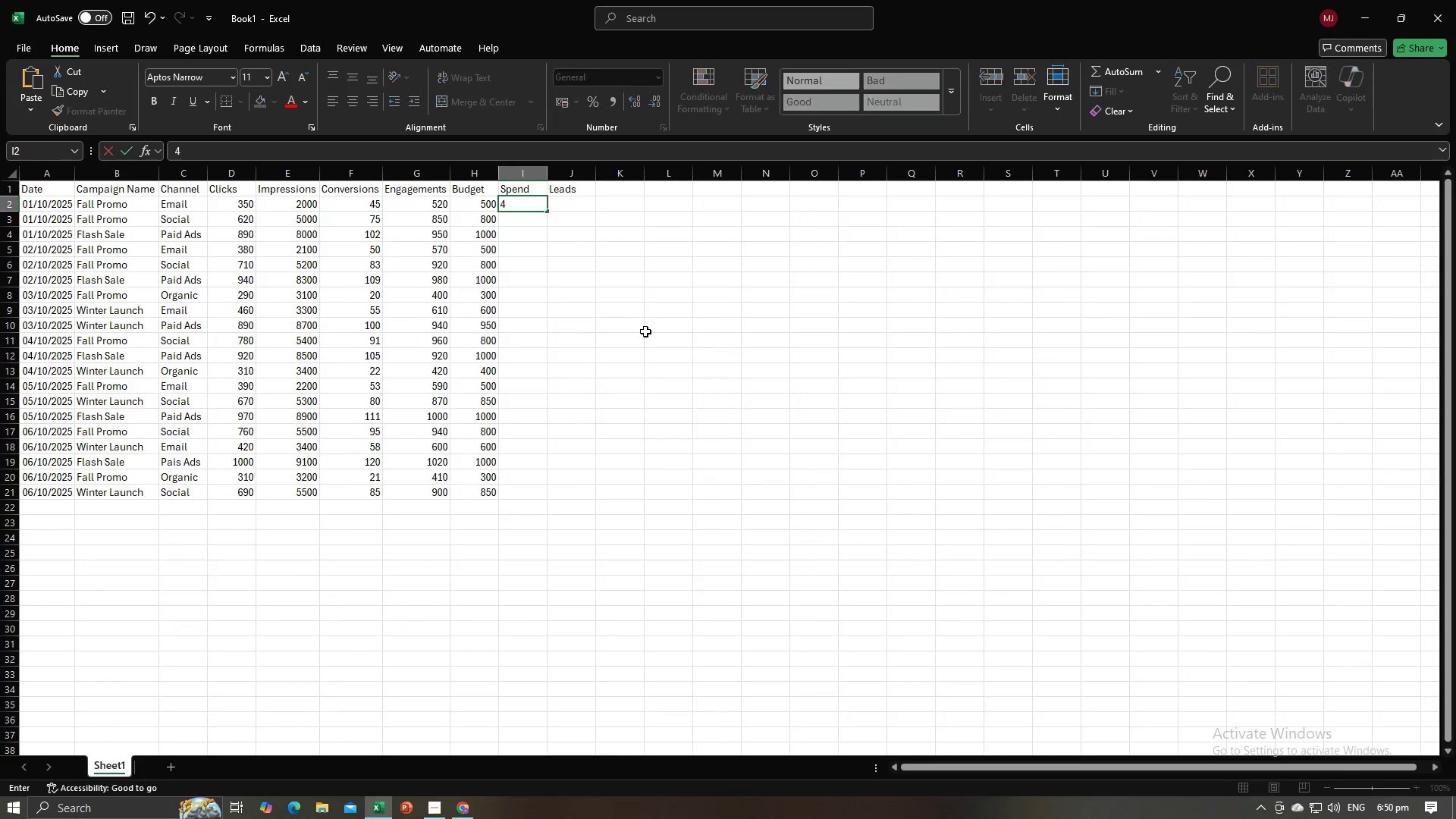 
key(Numpad5)
 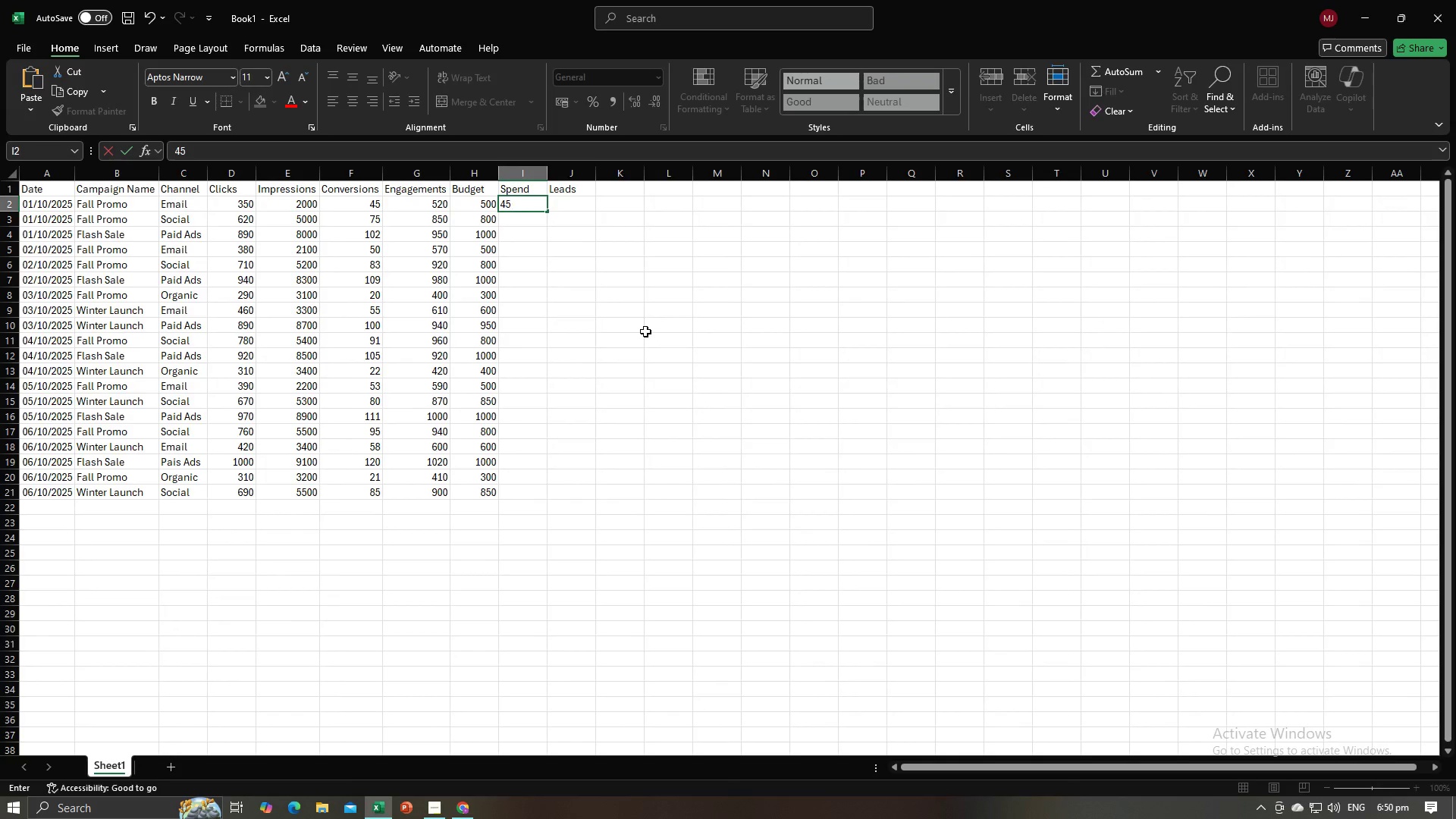 
key(Numpad0)
 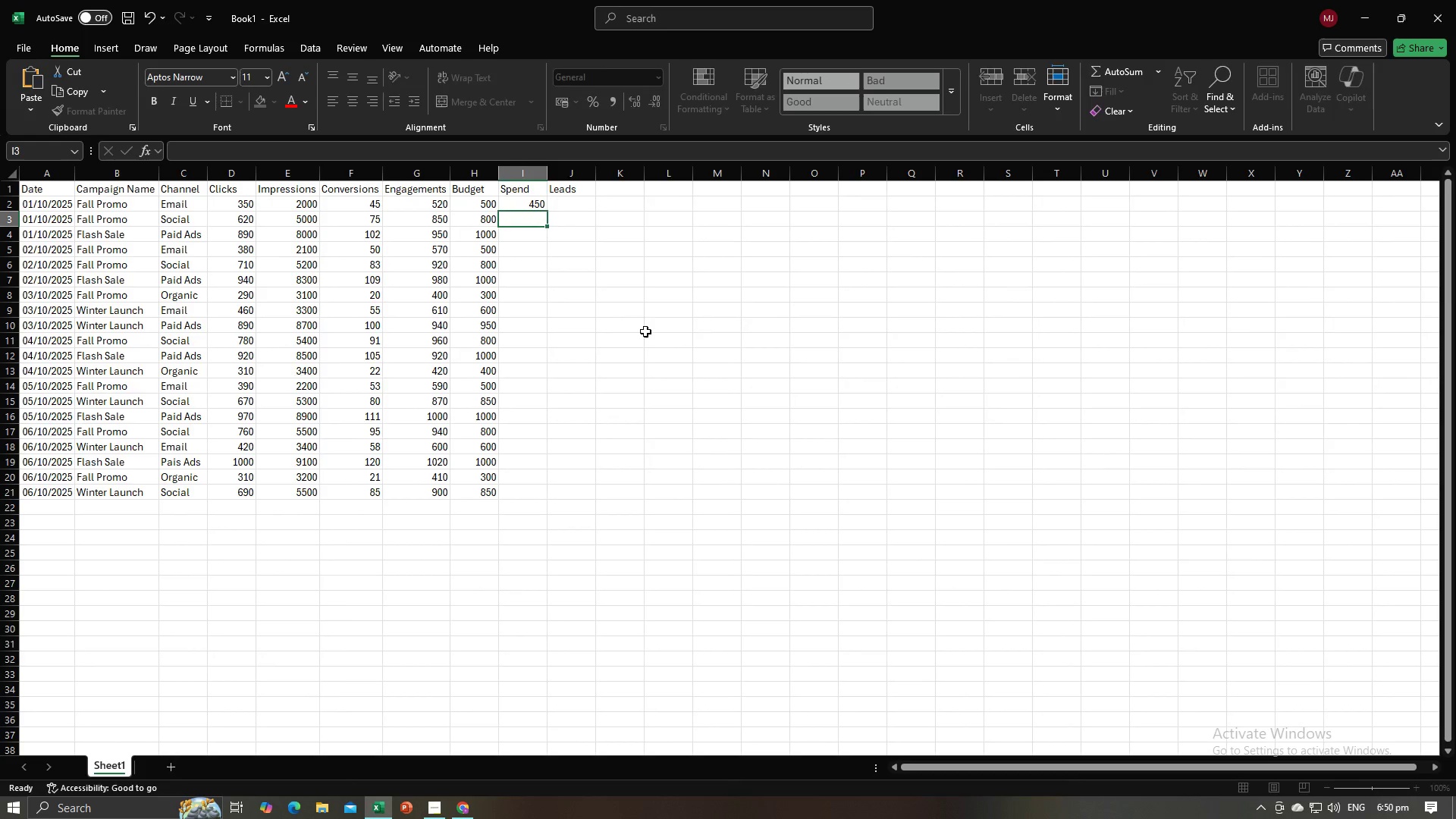 
key(NumpadEnter)
 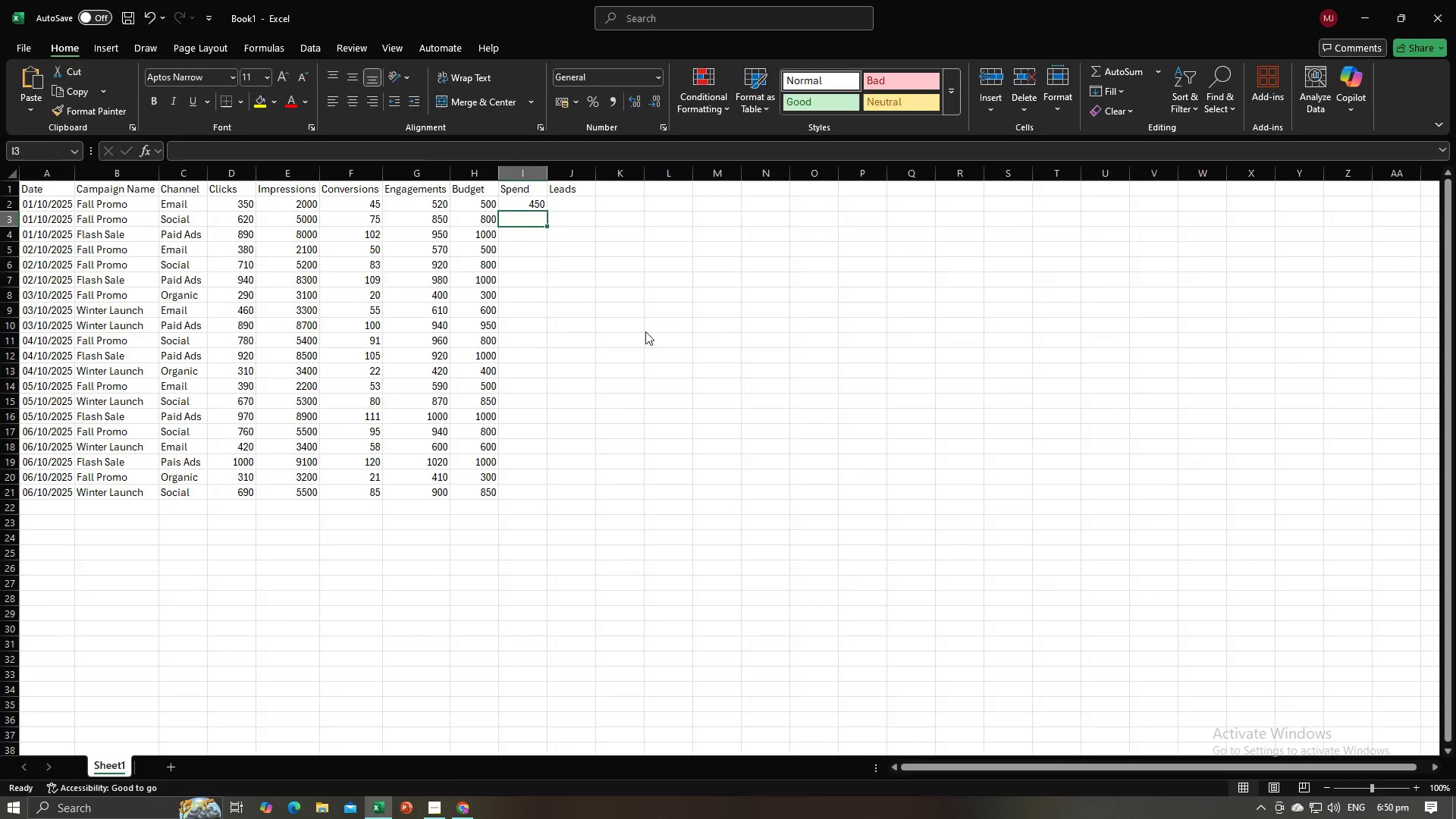 
key(Alt+AltLeft)
 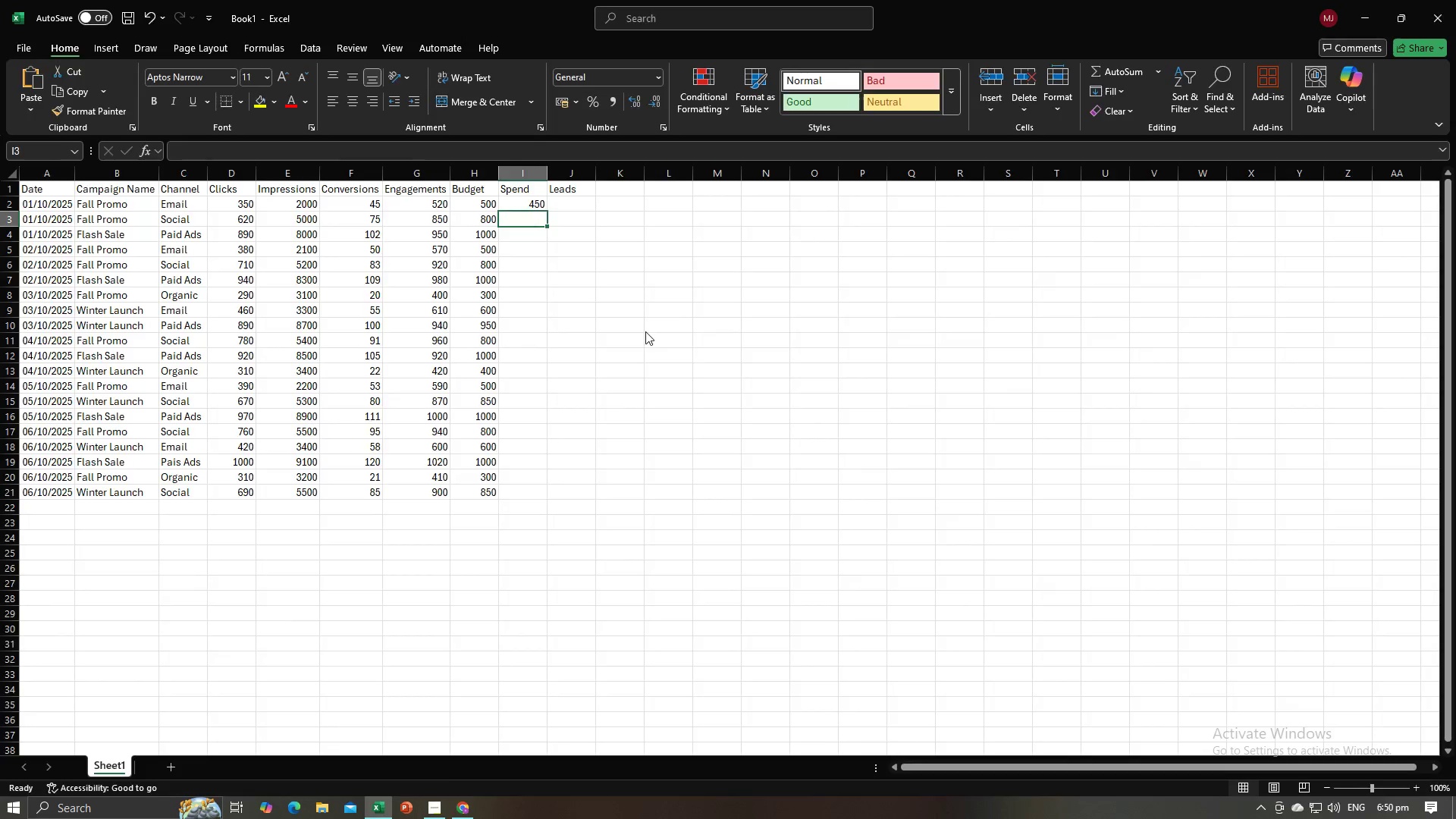 
key(Alt+Tab)
 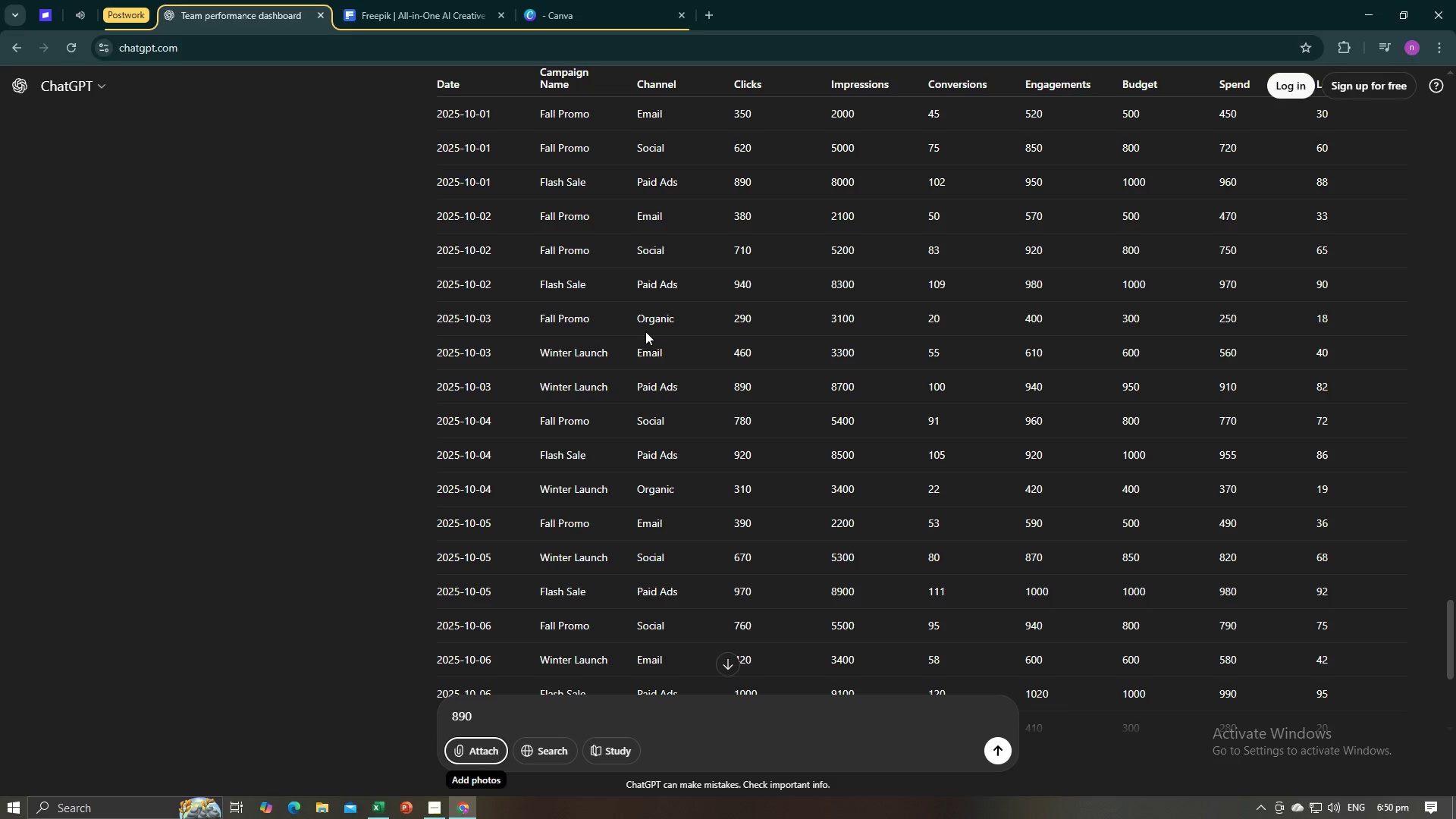 
key(Alt+AltLeft)
 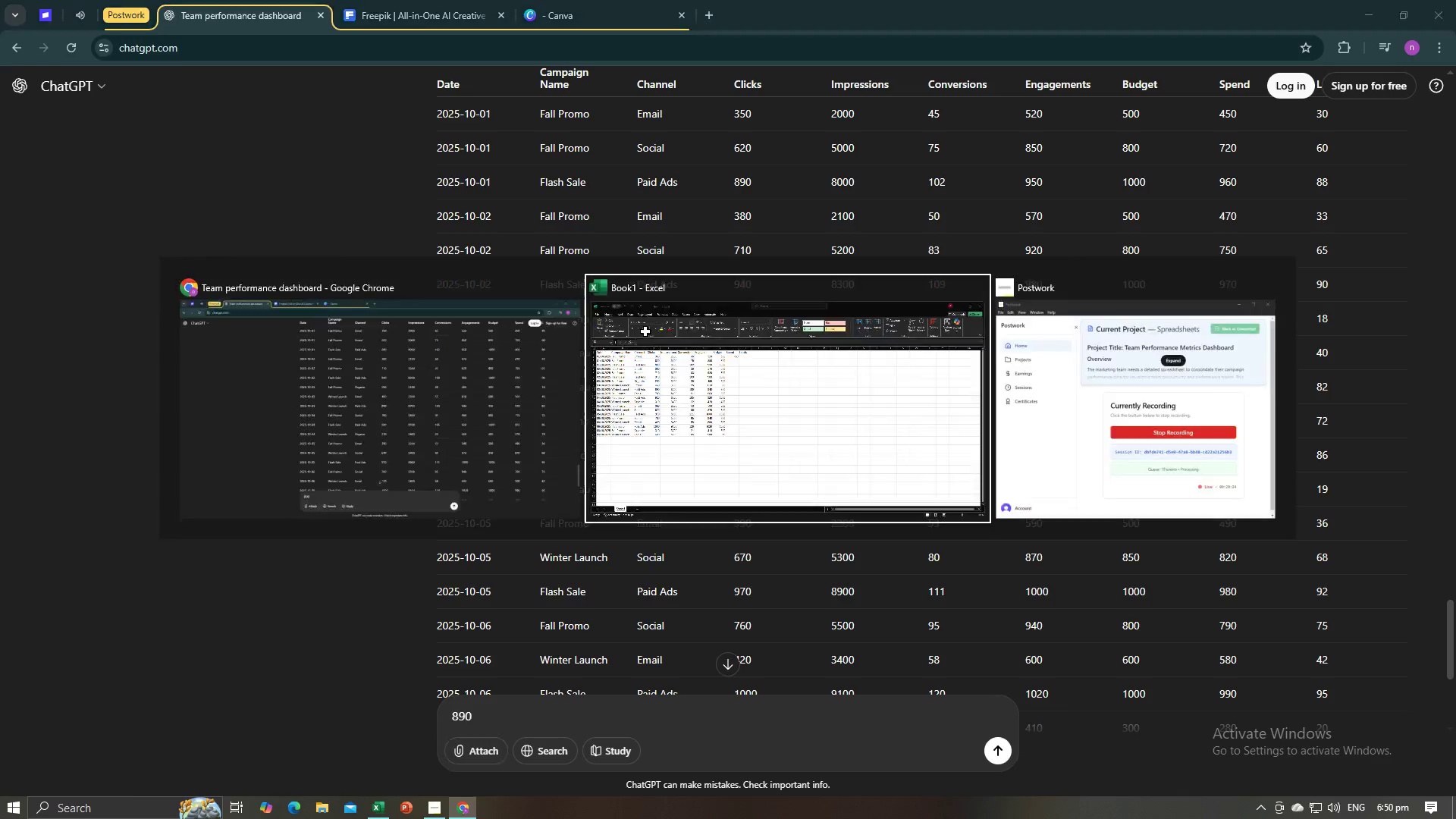 
key(Alt+Tab)
 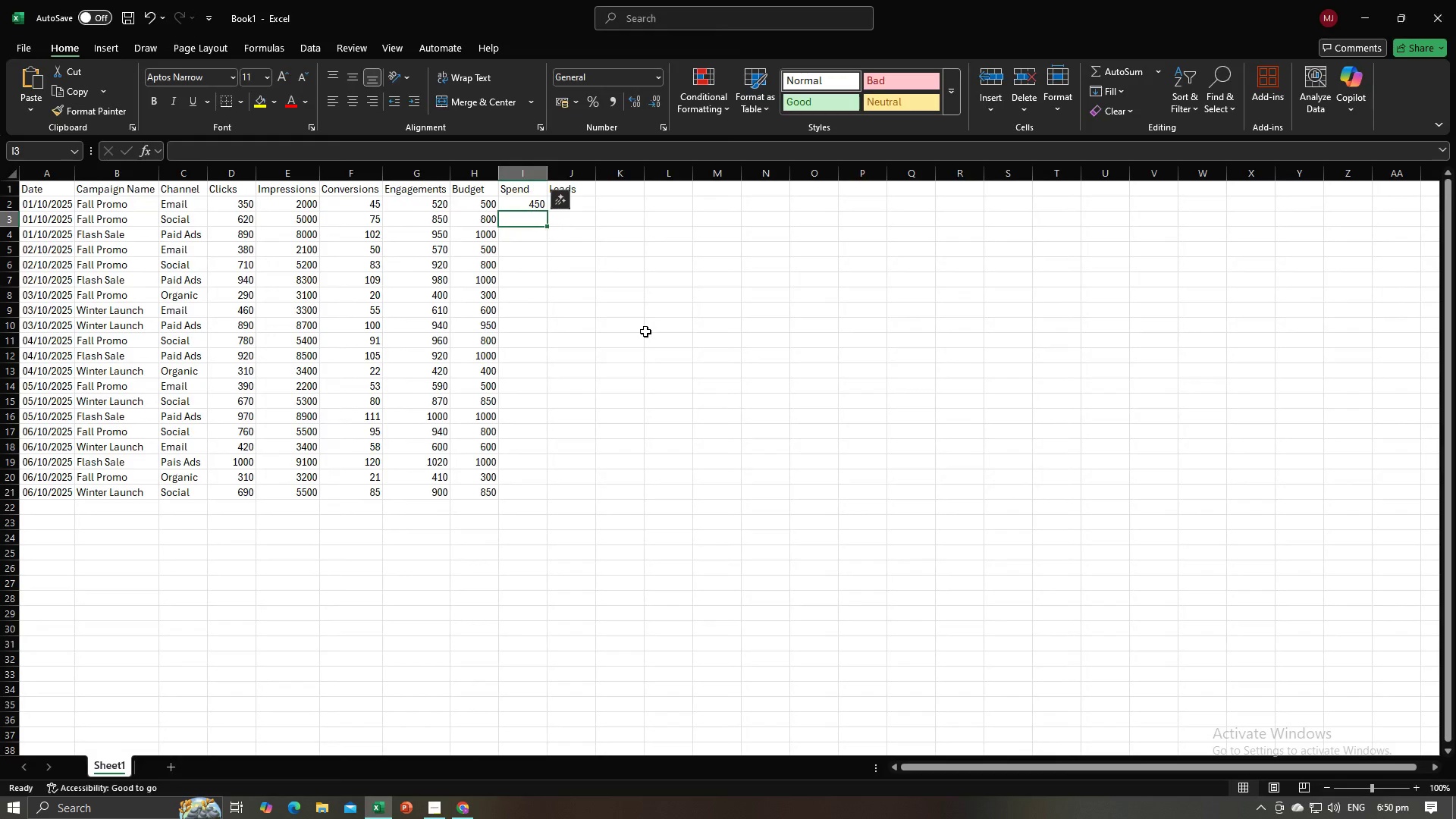 
key(Numpad7)
 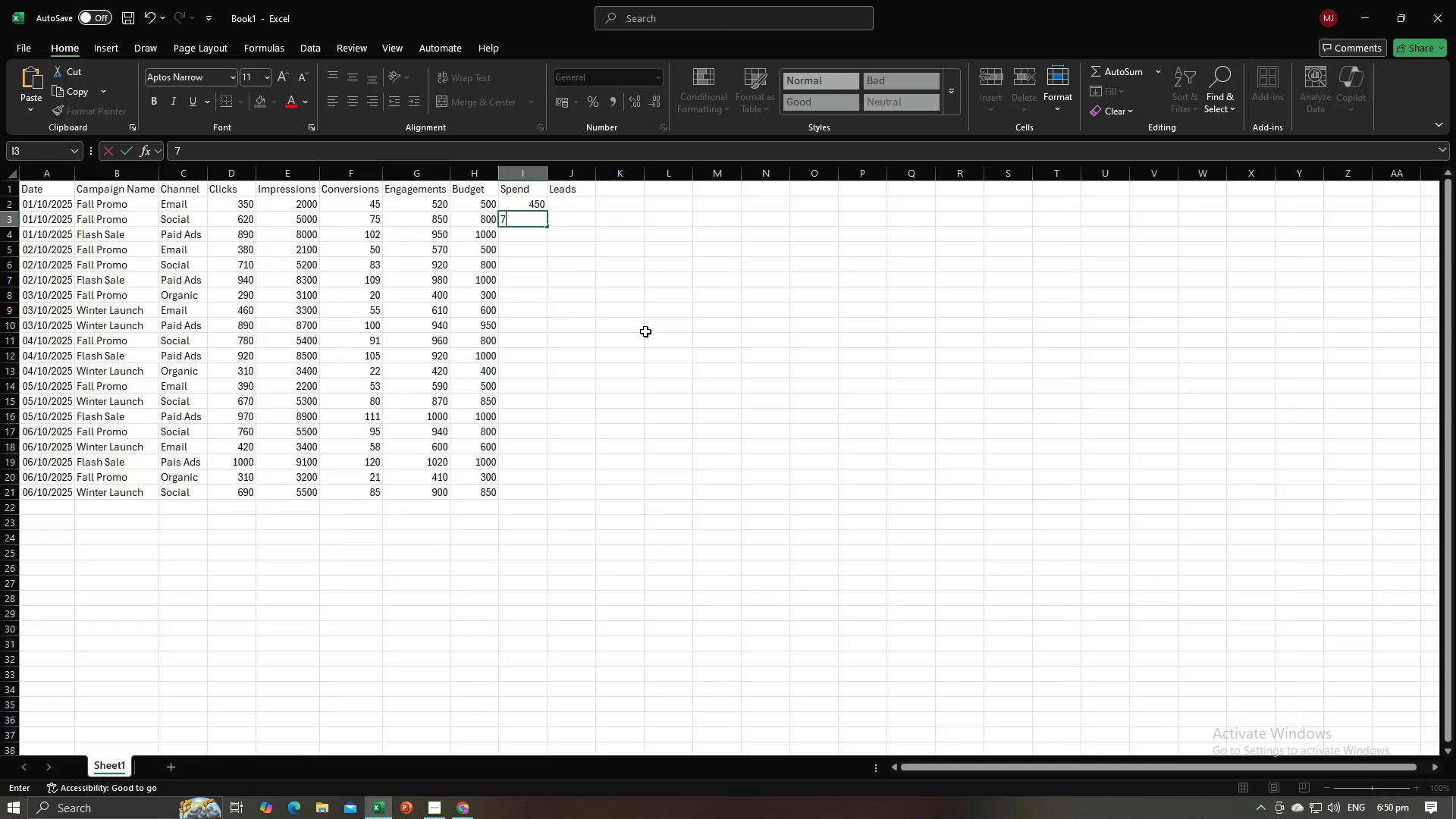 
key(Numpad2)
 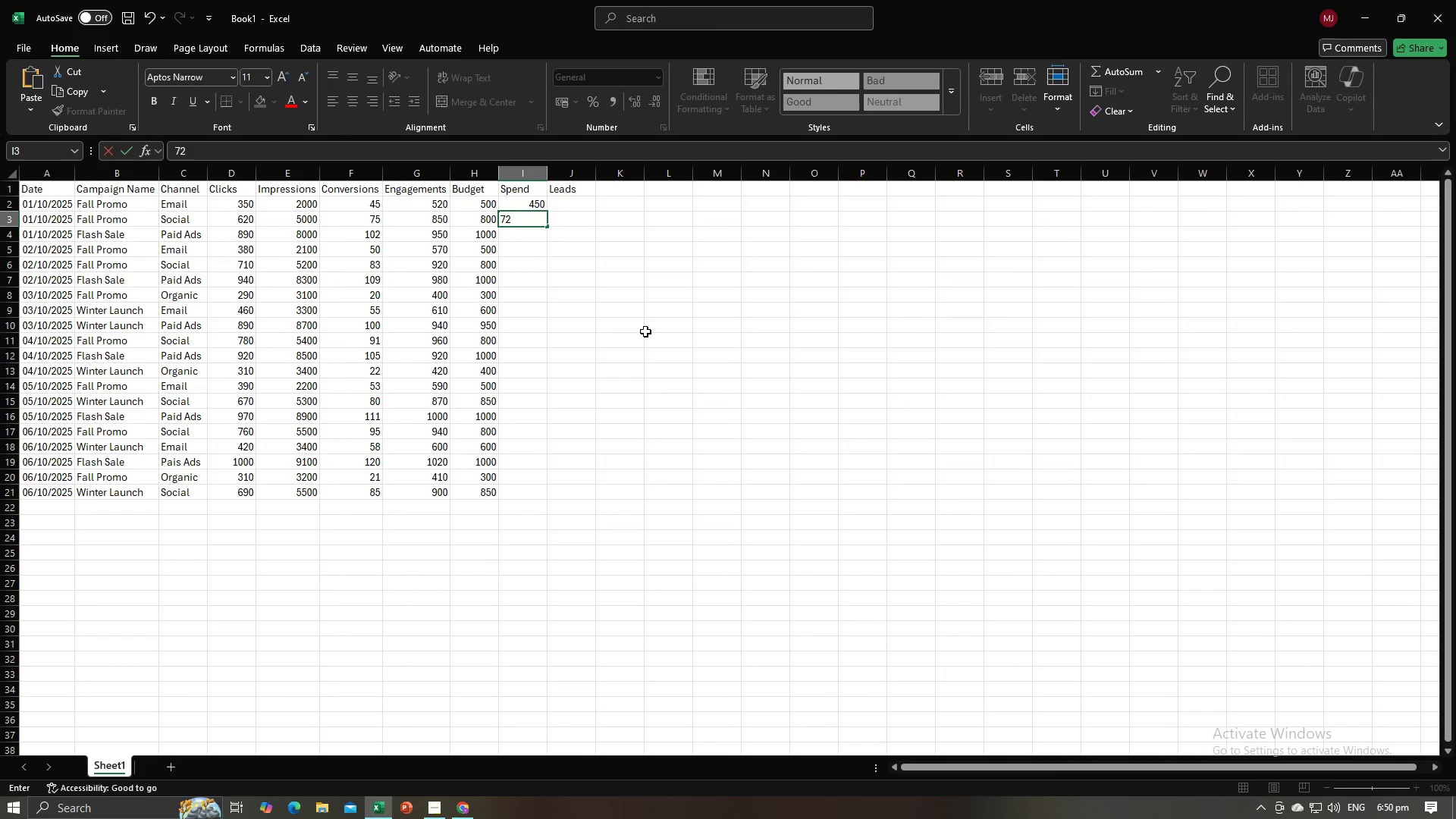 
key(Numpad0)
 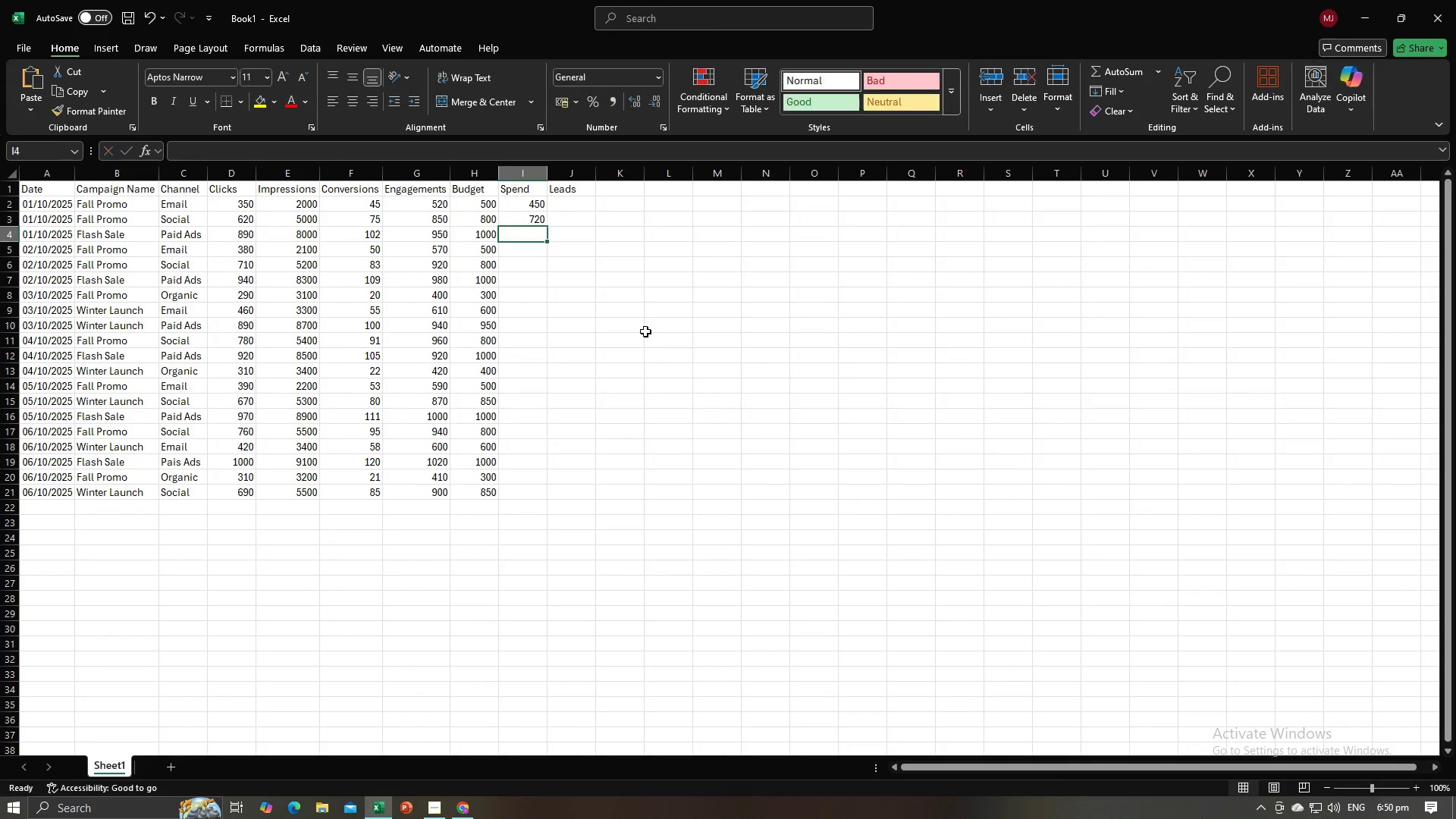 
key(NumpadEnter)
 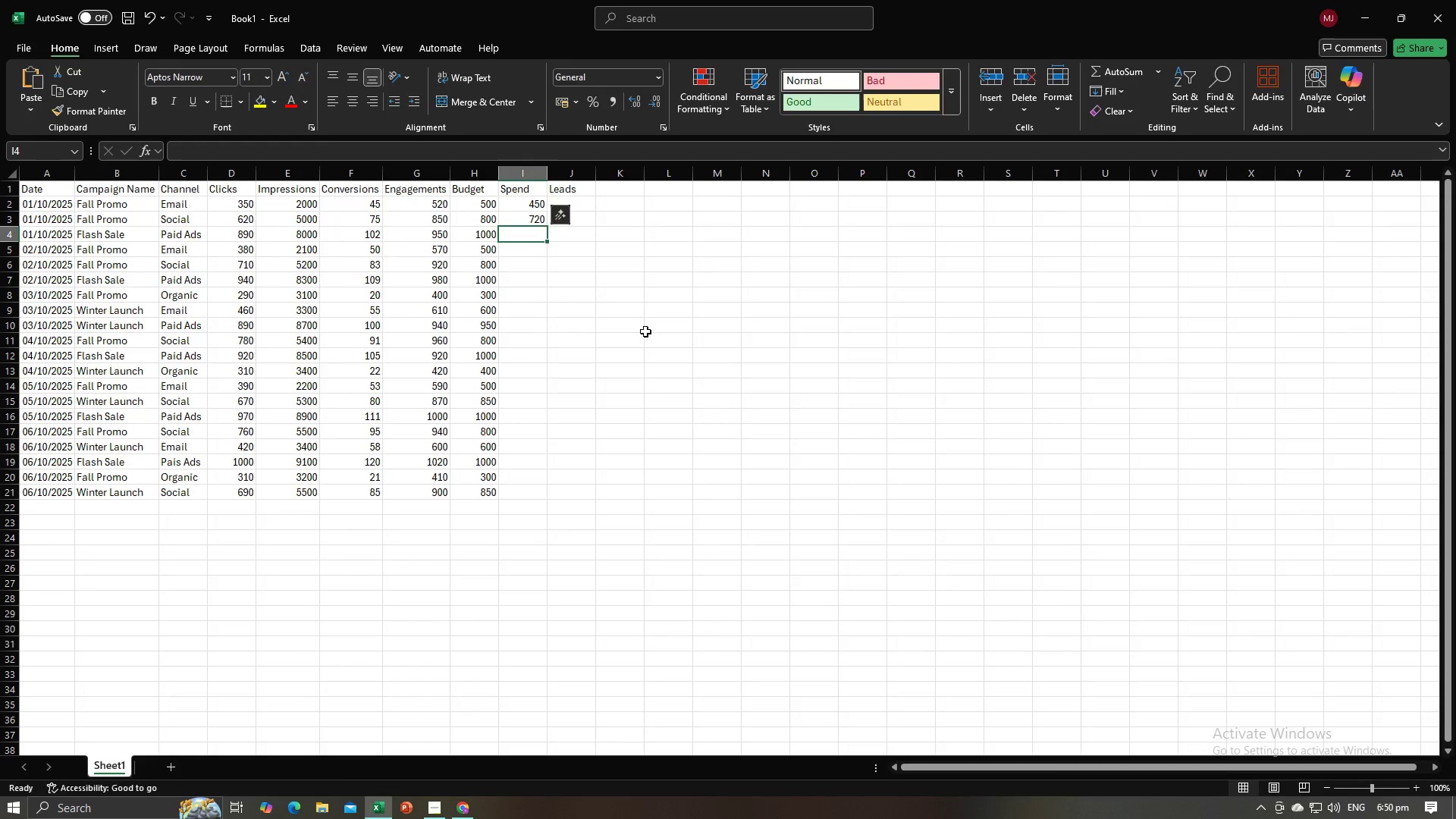 
key(Alt+AltLeft)
 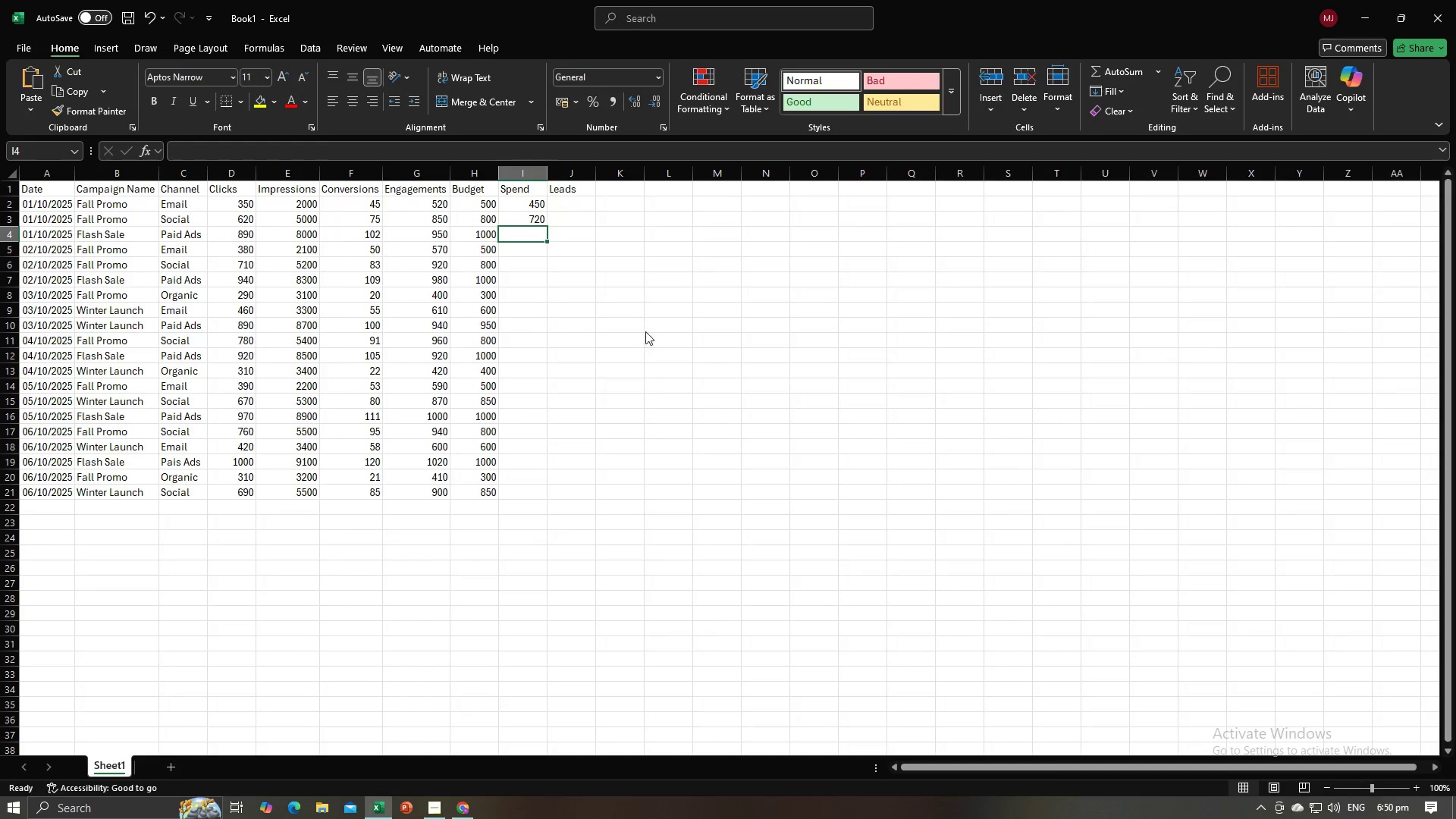 
key(Alt+Tab)
 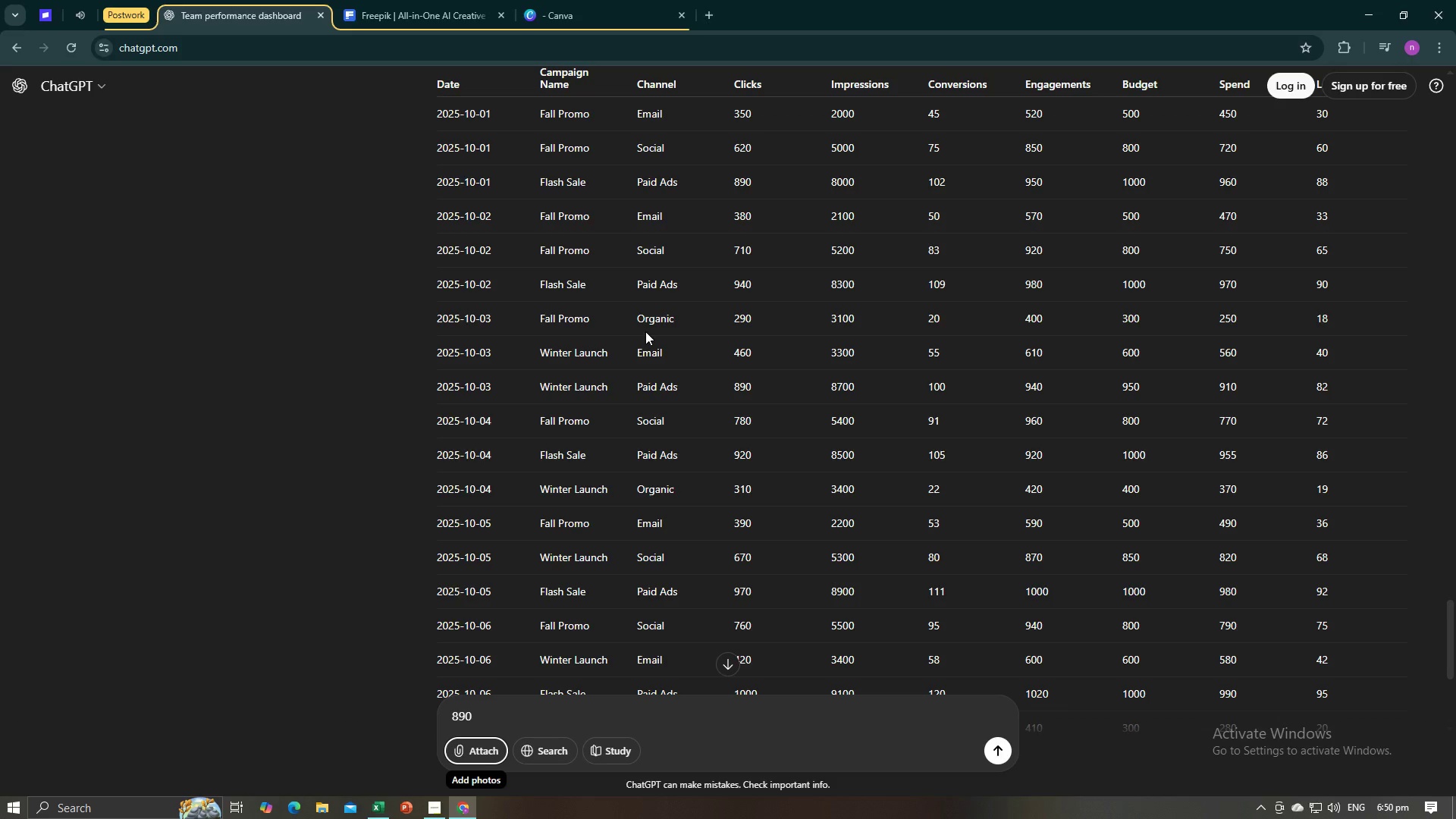 
key(Alt+AltLeft)
 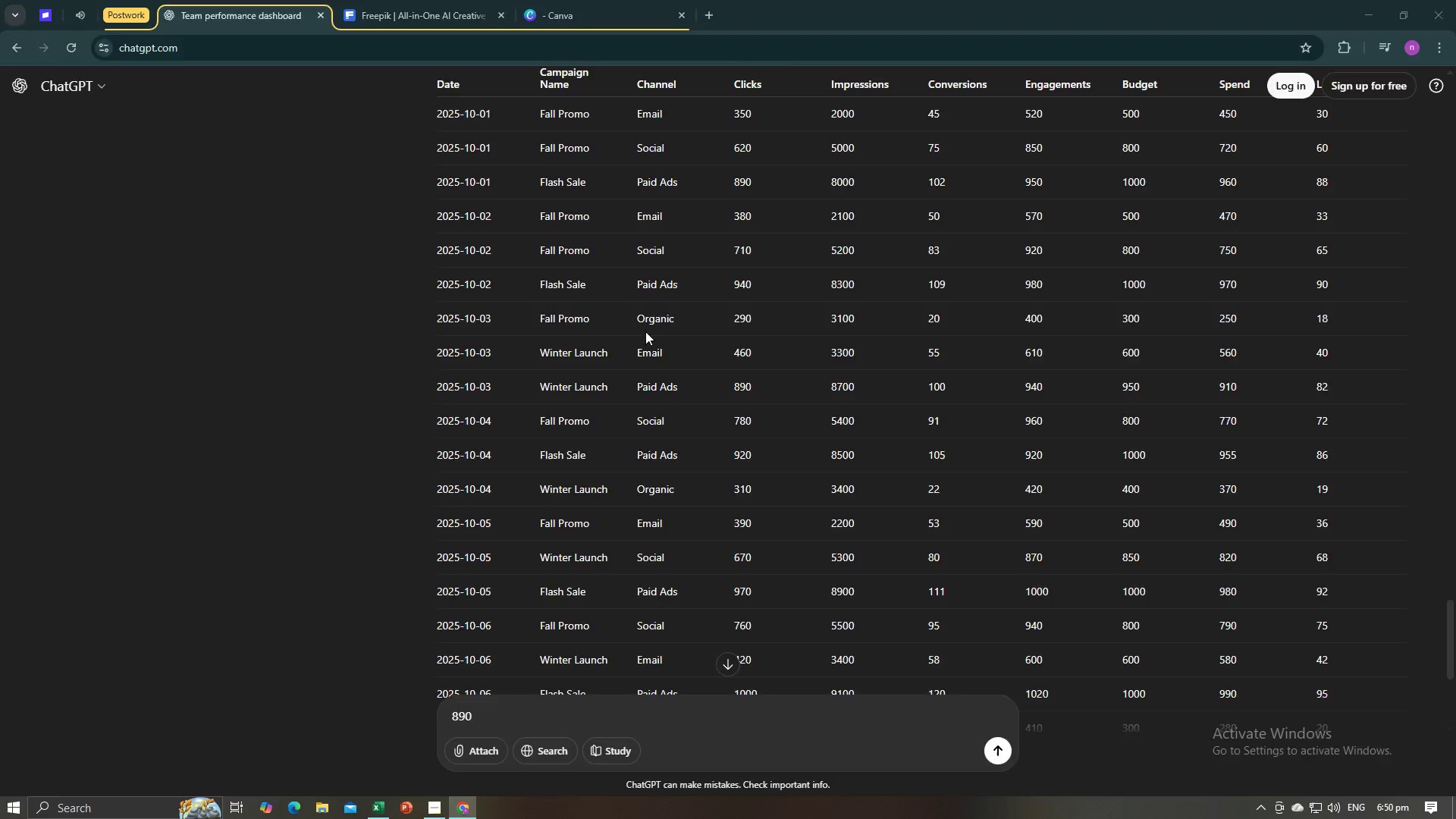 
key(Alt+Tab)
 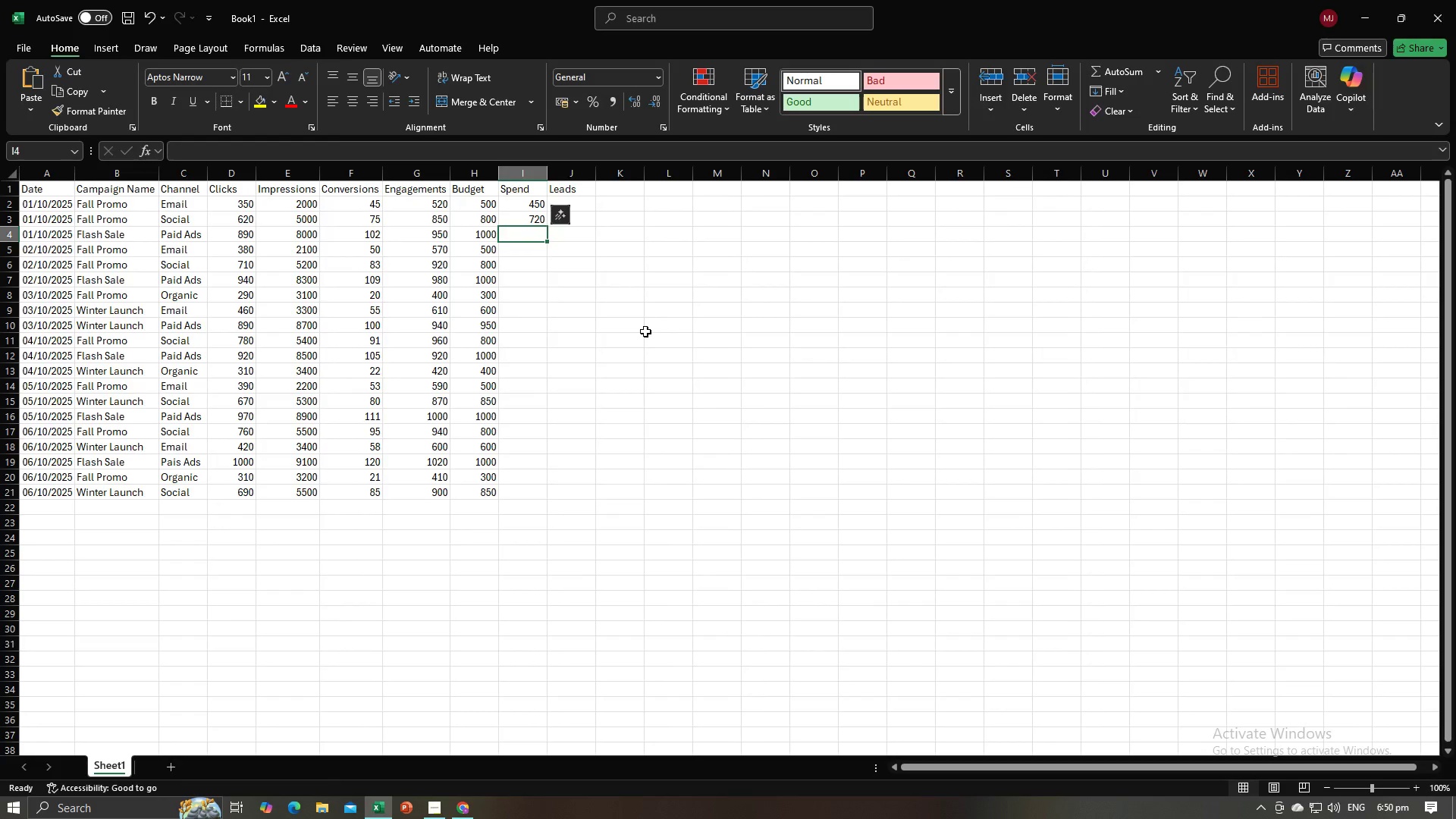 
key(Numpad9)
 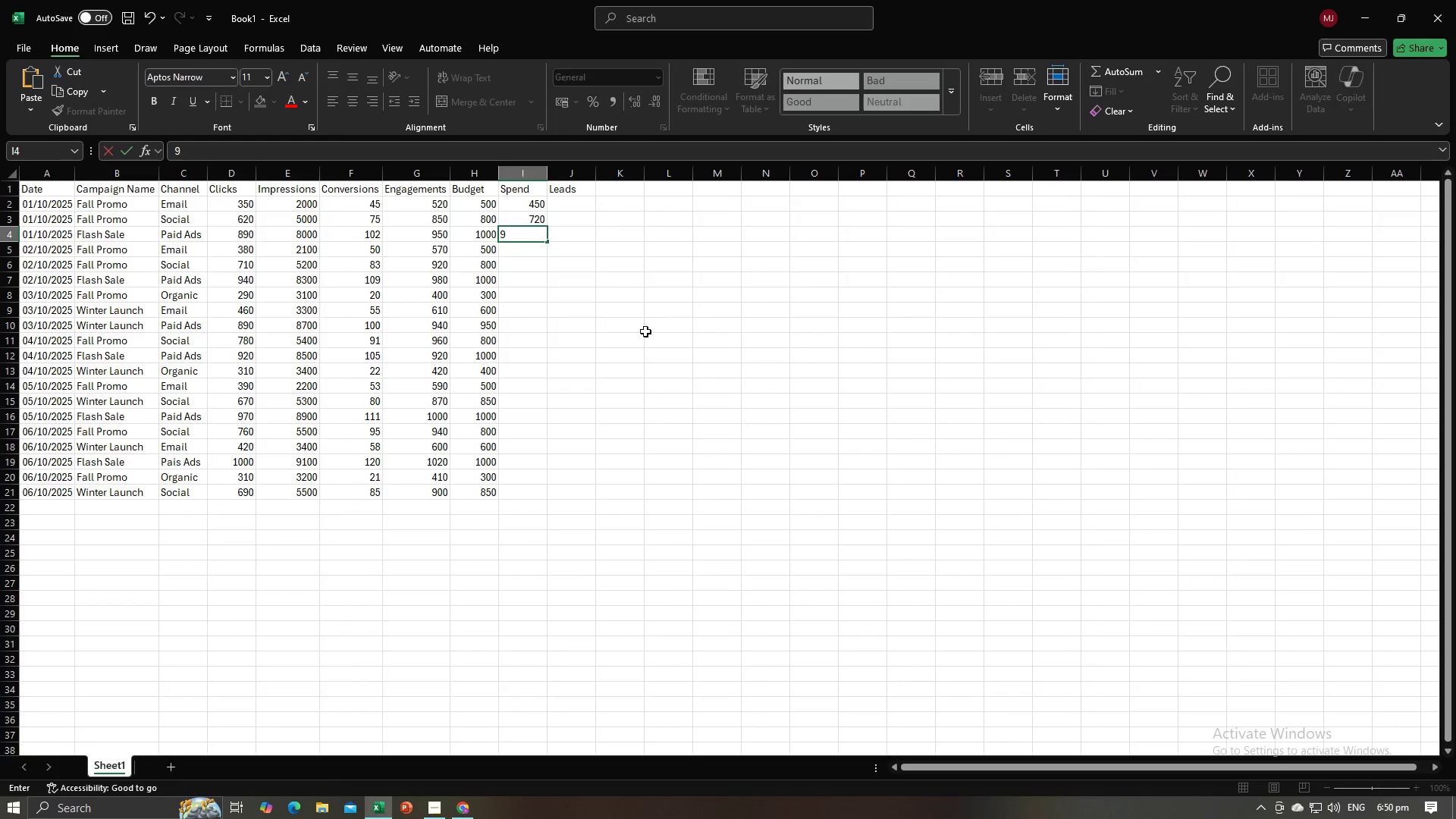 
key(Numpad6)
 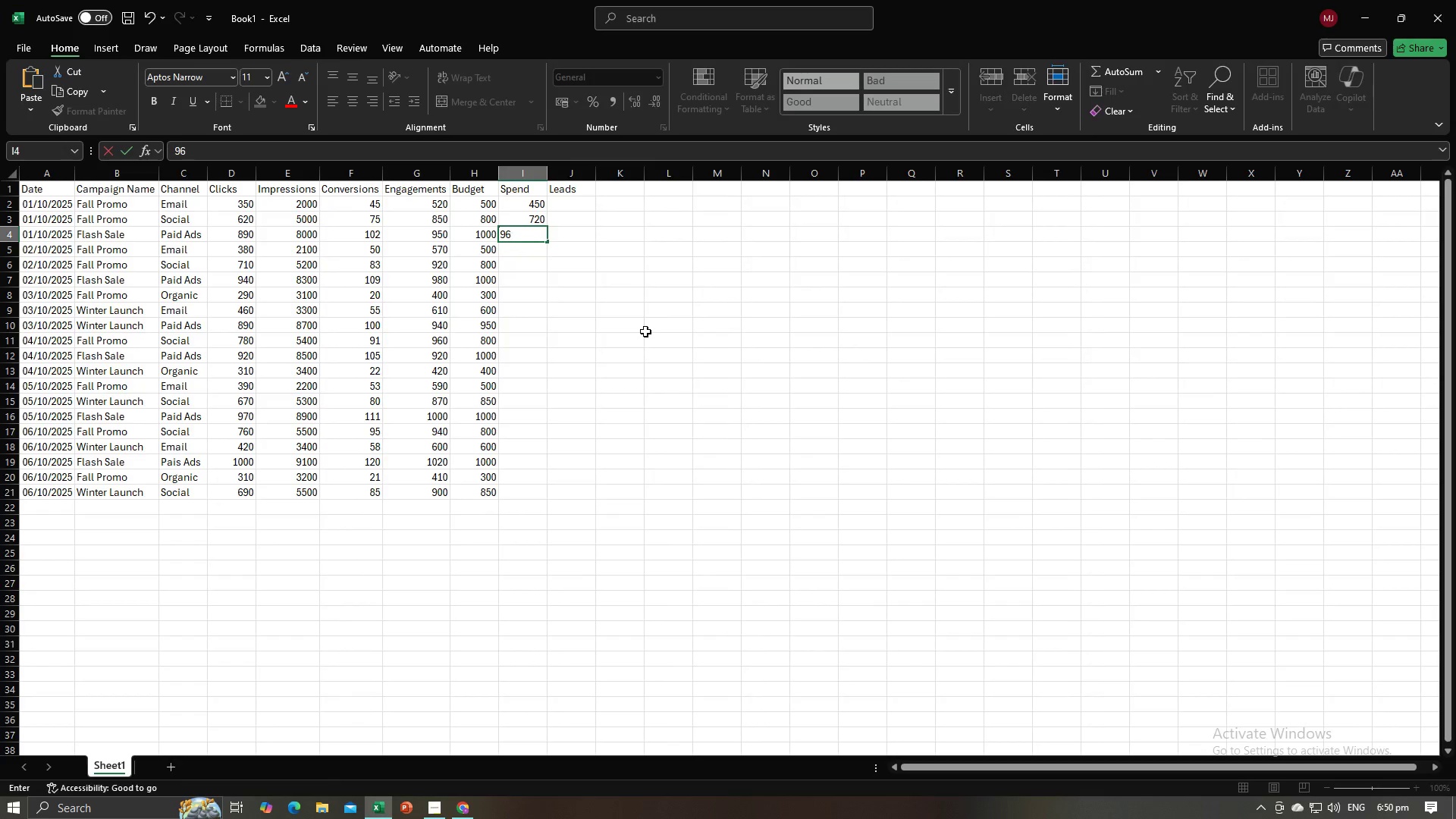 
key(Numpad0)
 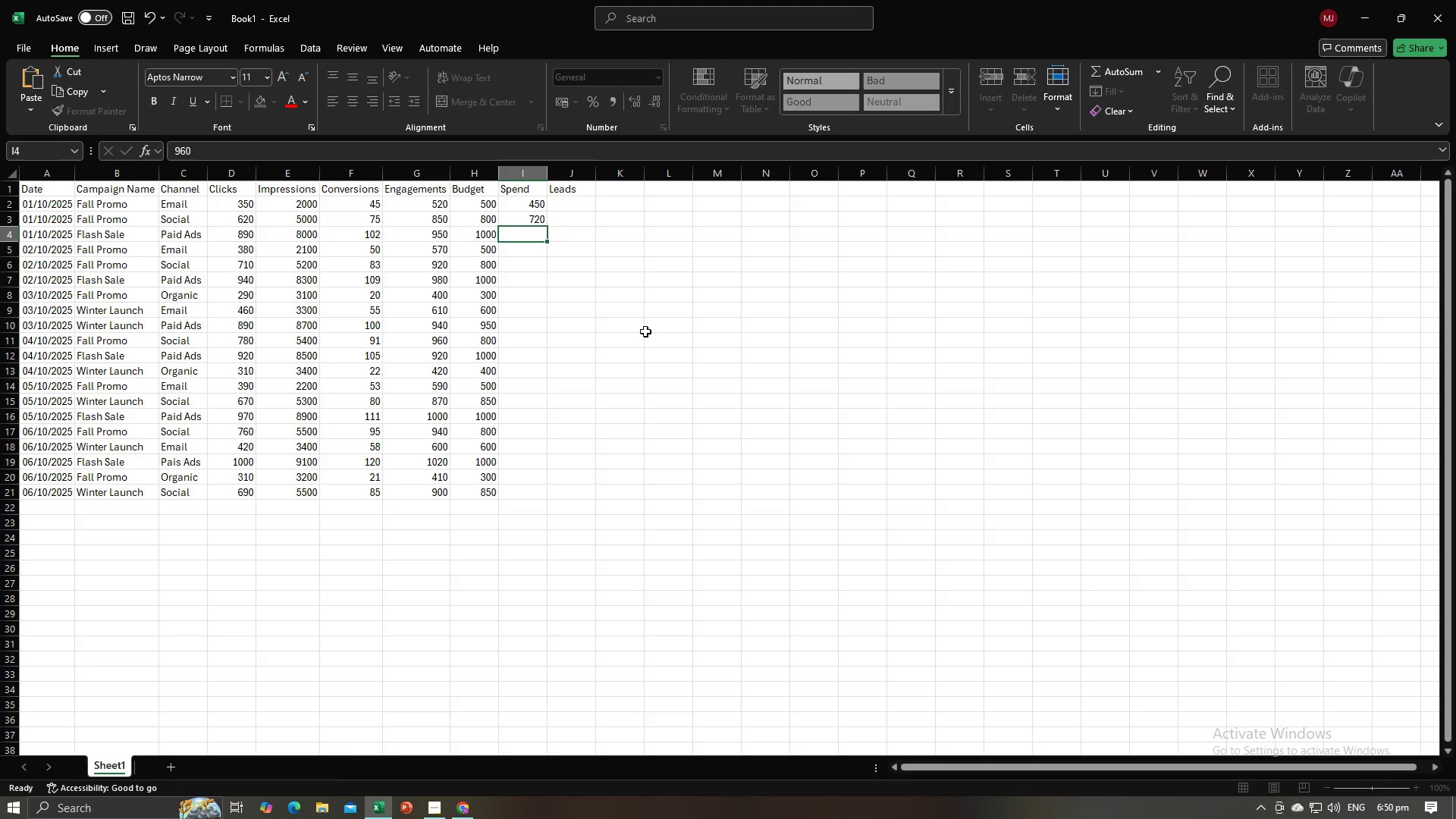 
key(NumpadEnter)
 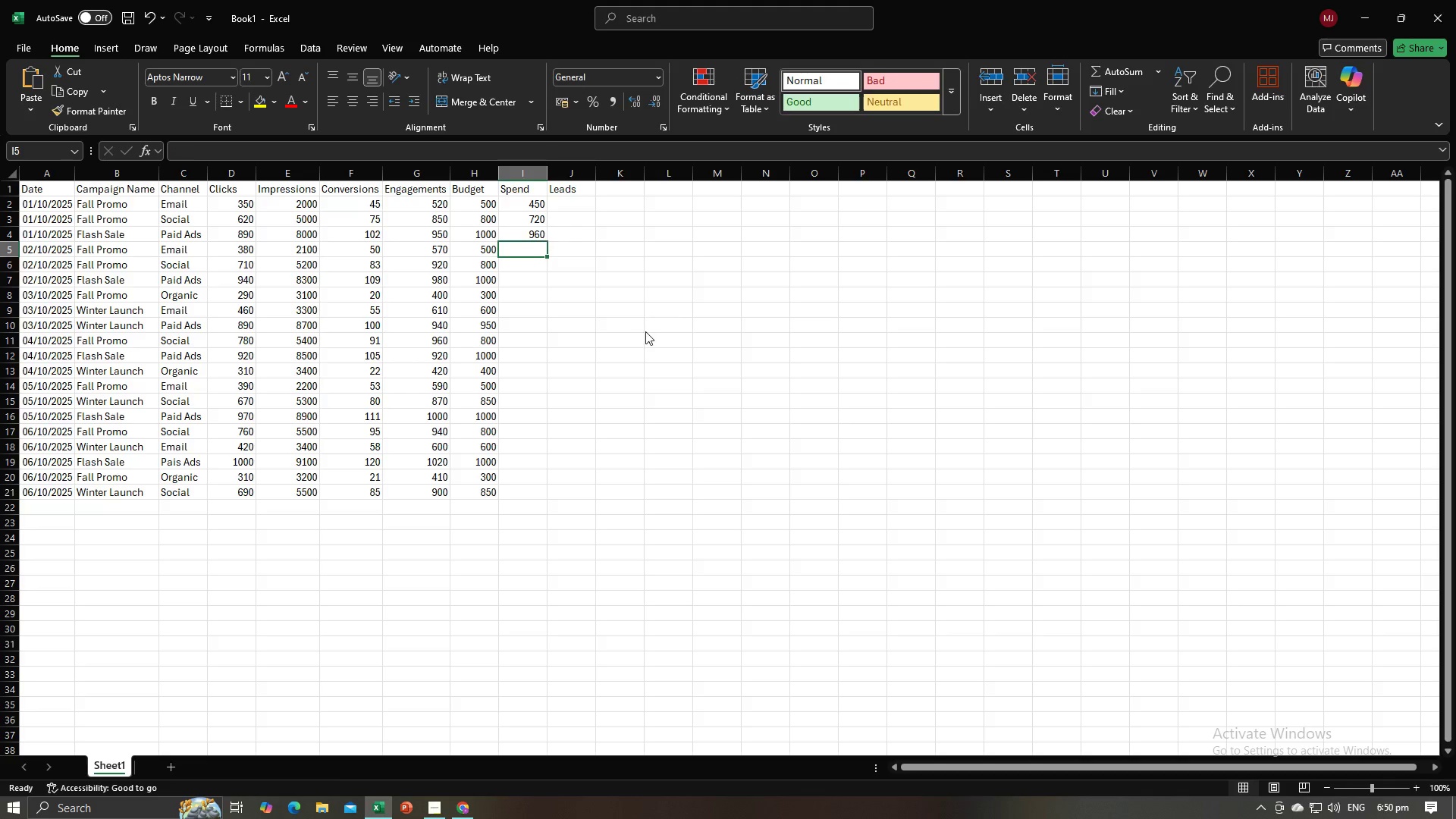 
key(Alt+AltLeft)
 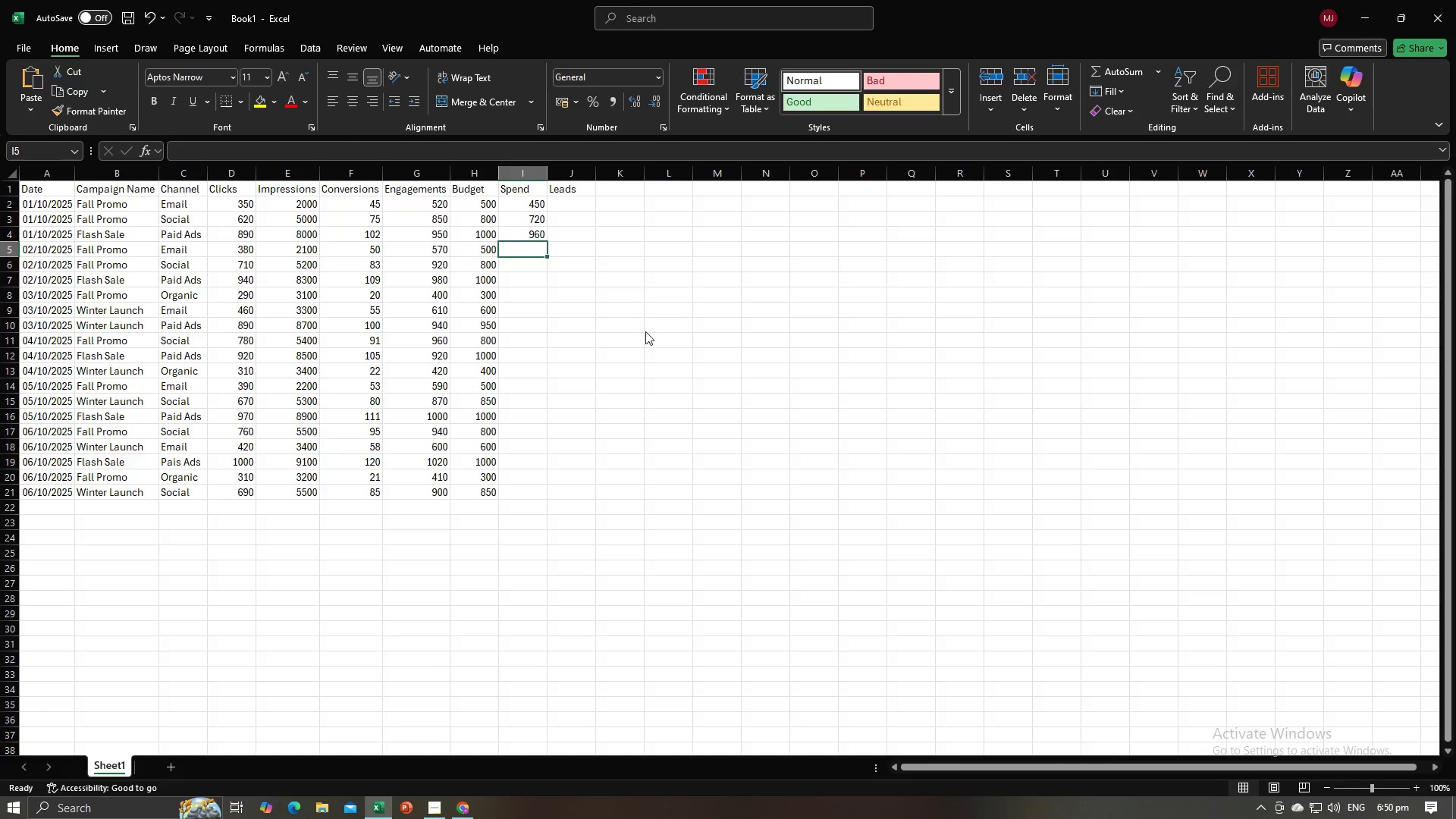 
key(Alt+Tab)
 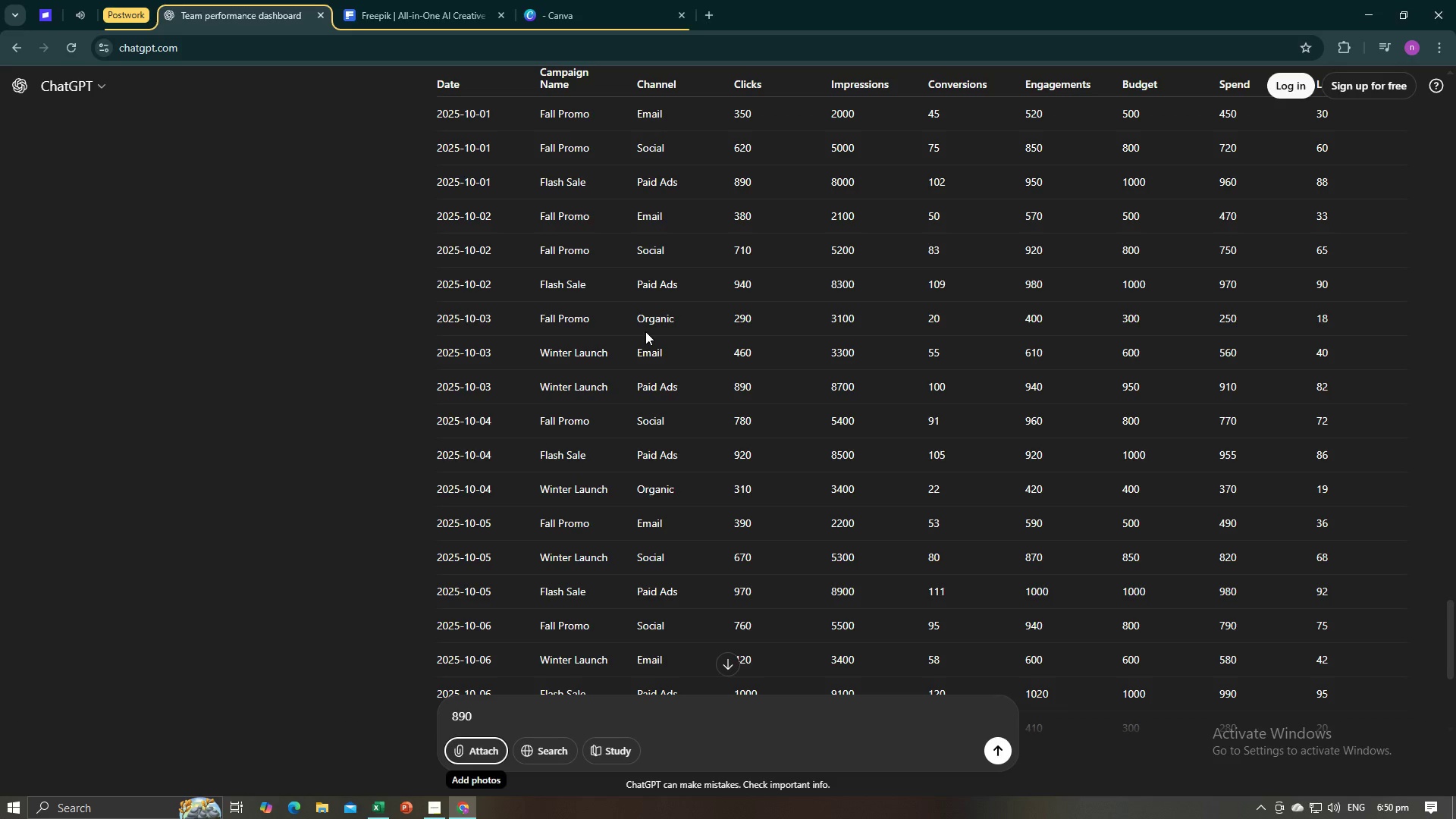 
key(Alt+AltLeft)
 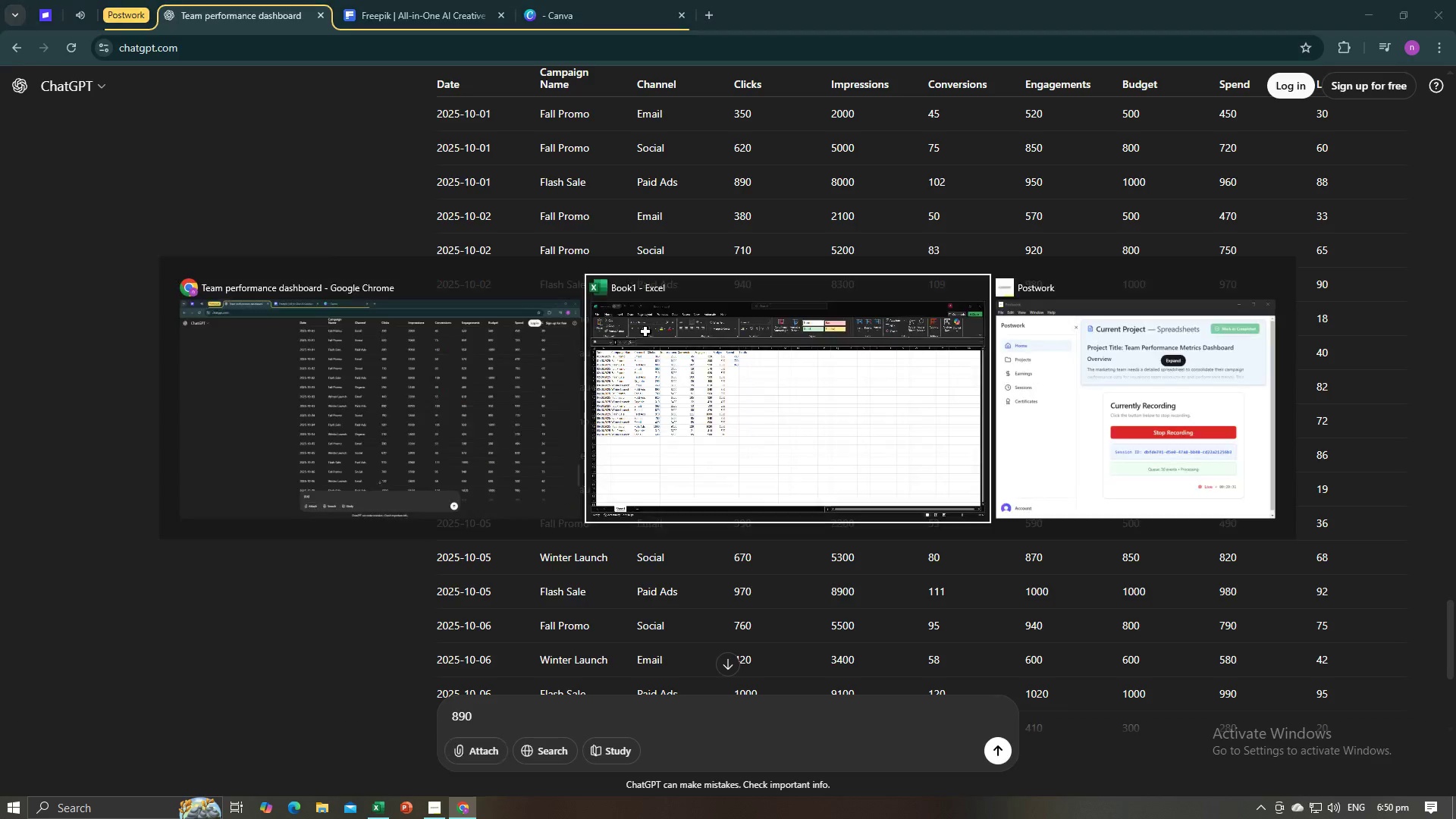 
key(Alt+Tab)
 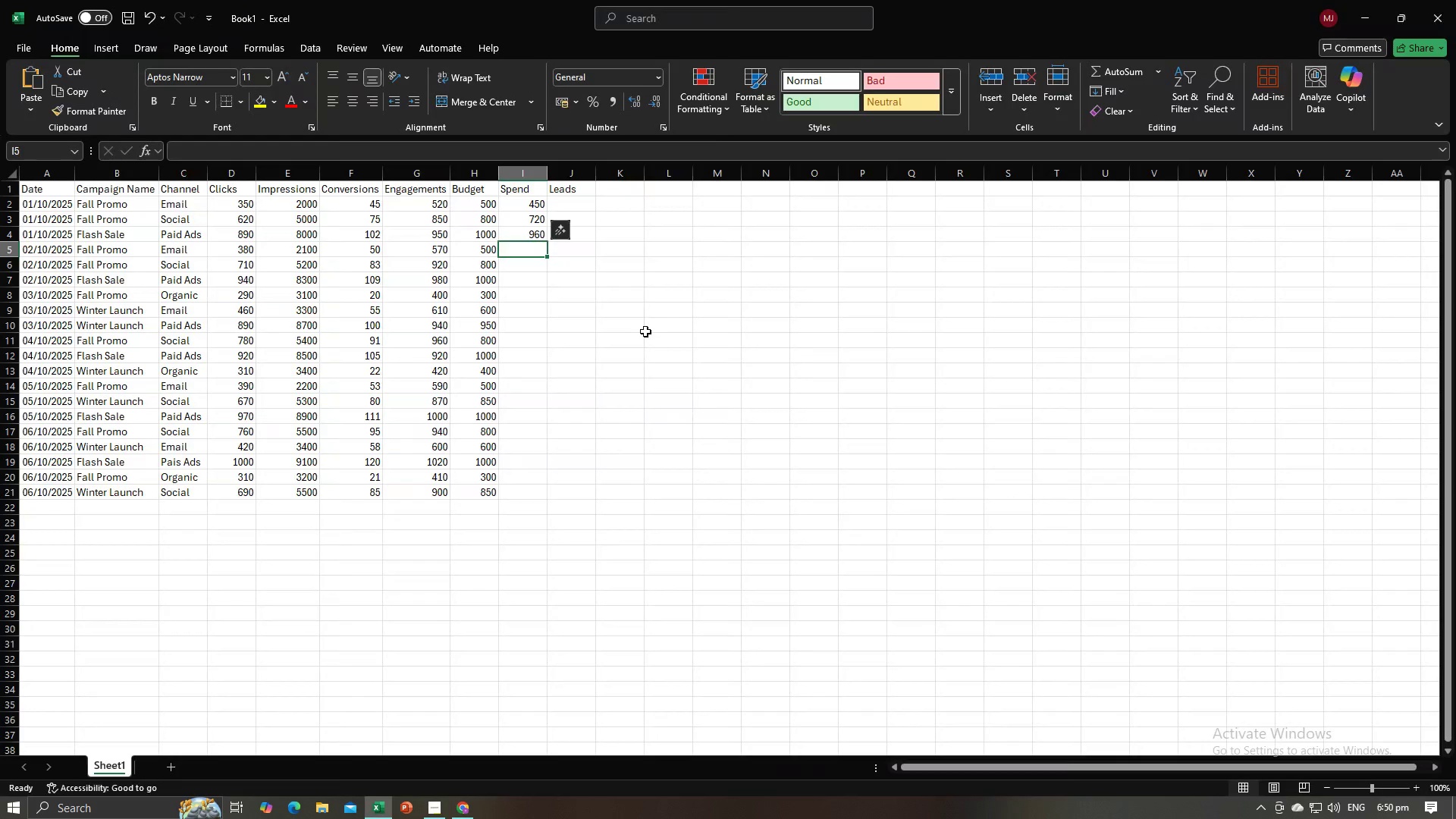 
key(Numpad4)
 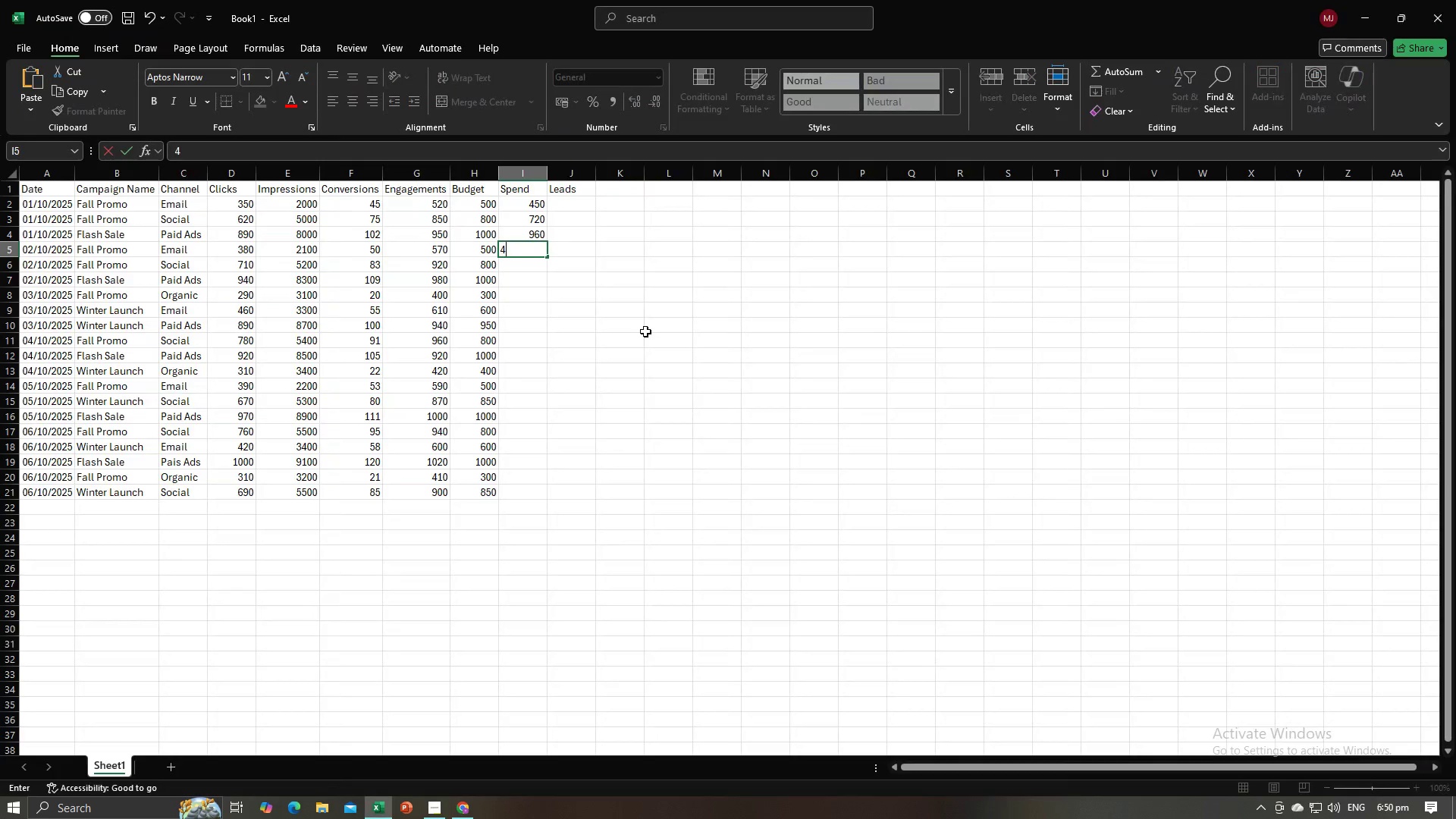 
key(Numpad7)
 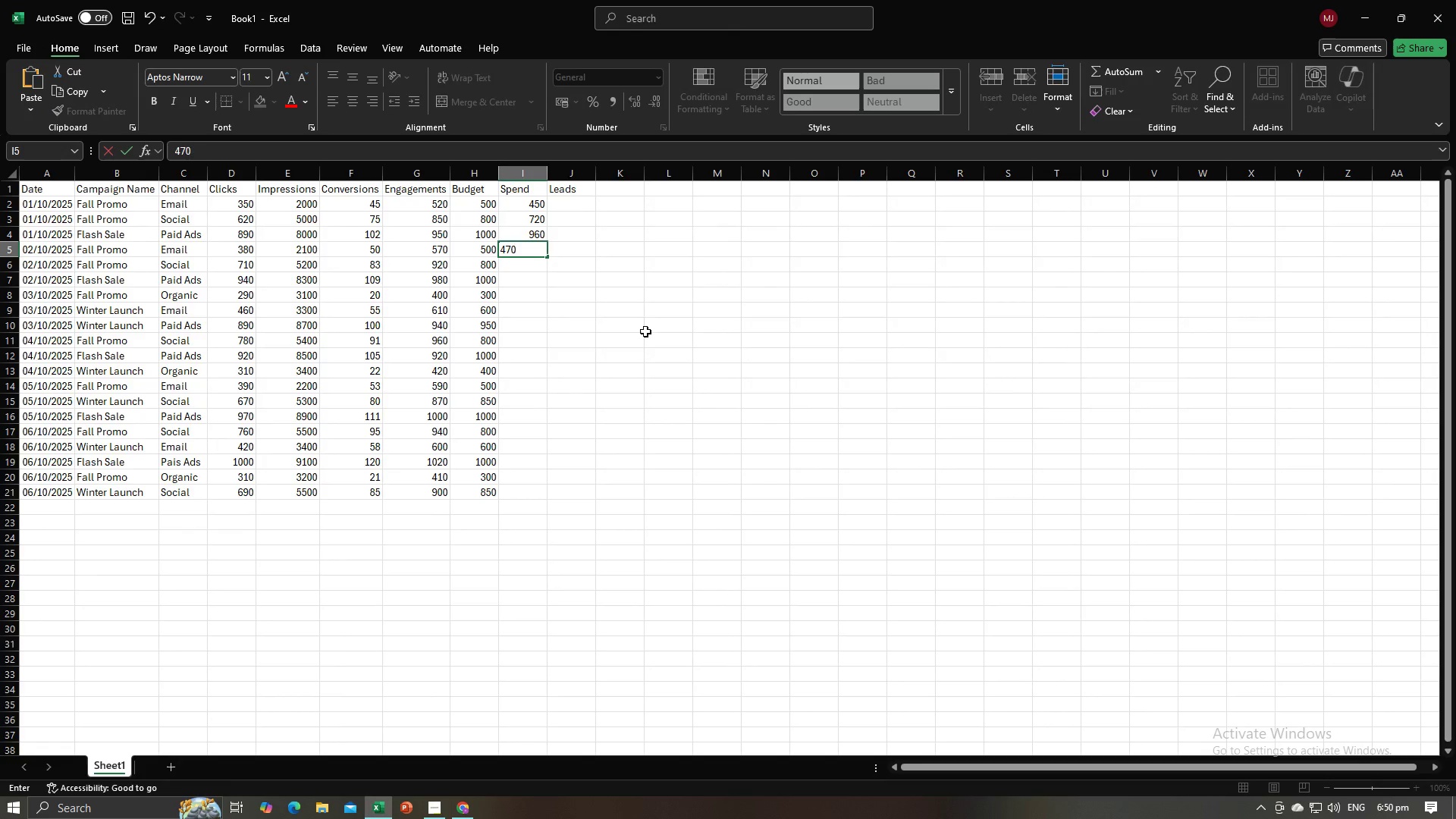 
key(Numpad0)
 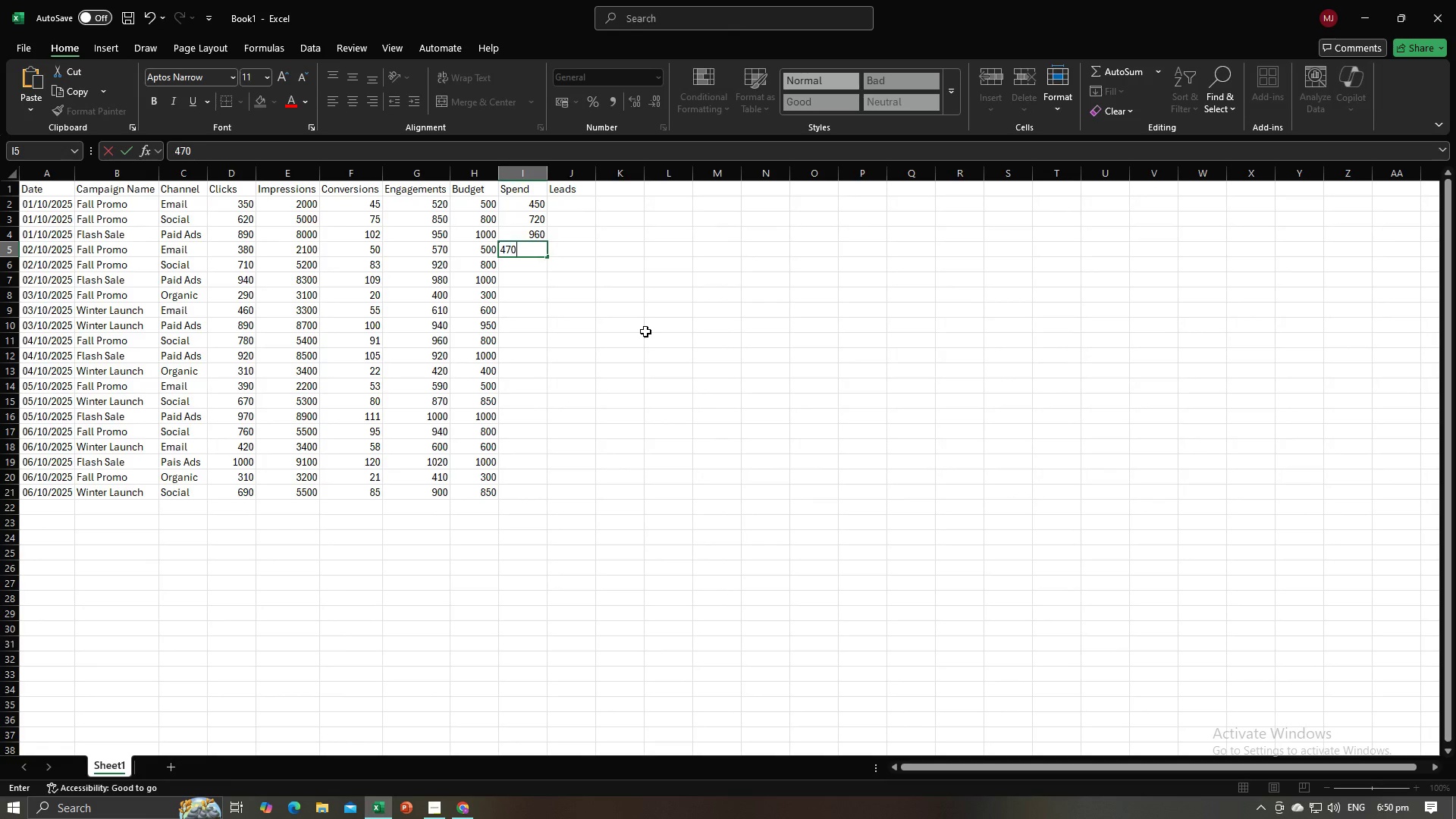 
key(NumpadEnter)
 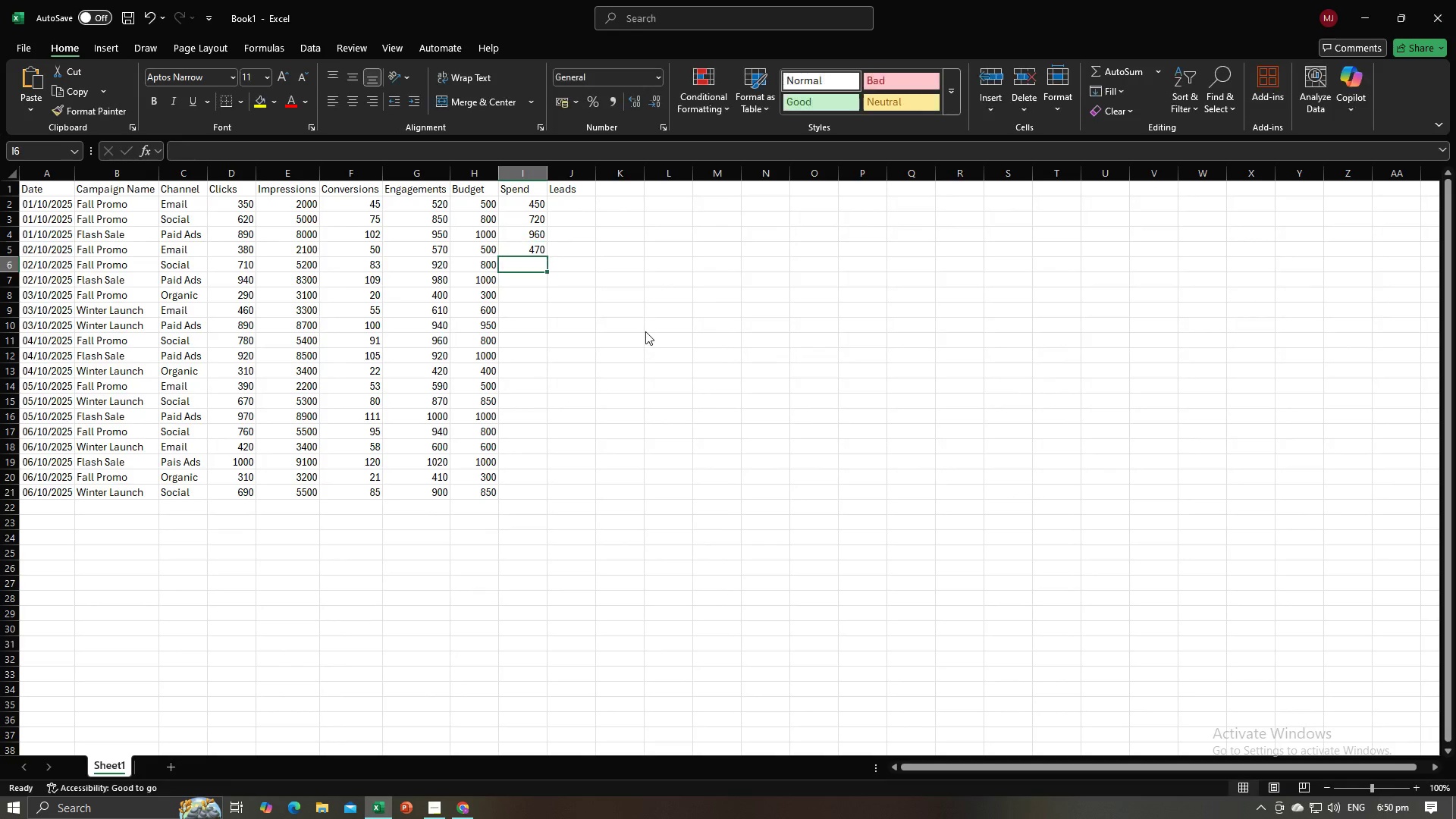 
key(Alt+AltLeft)
 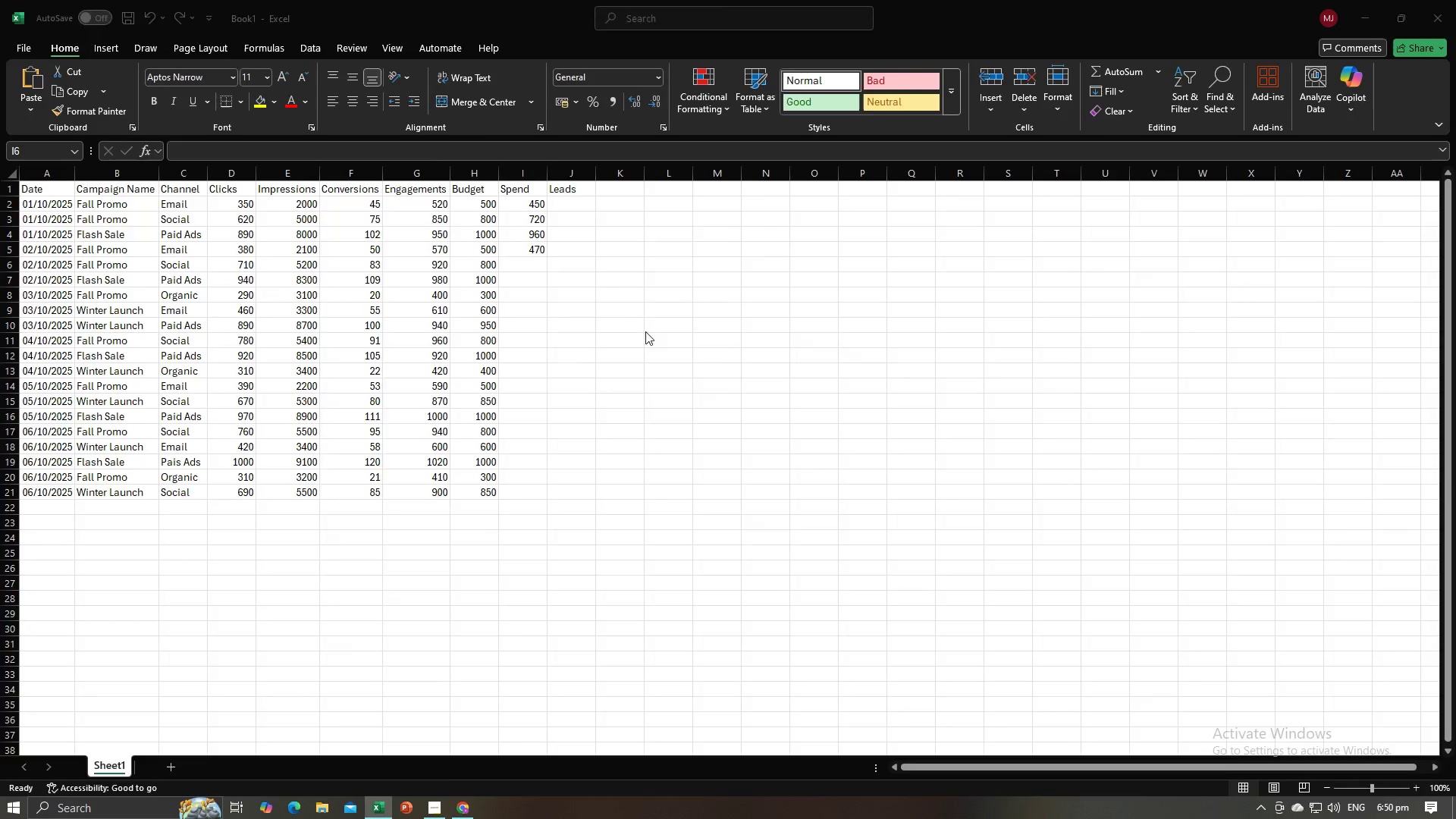 
key(Alt+Tab)
 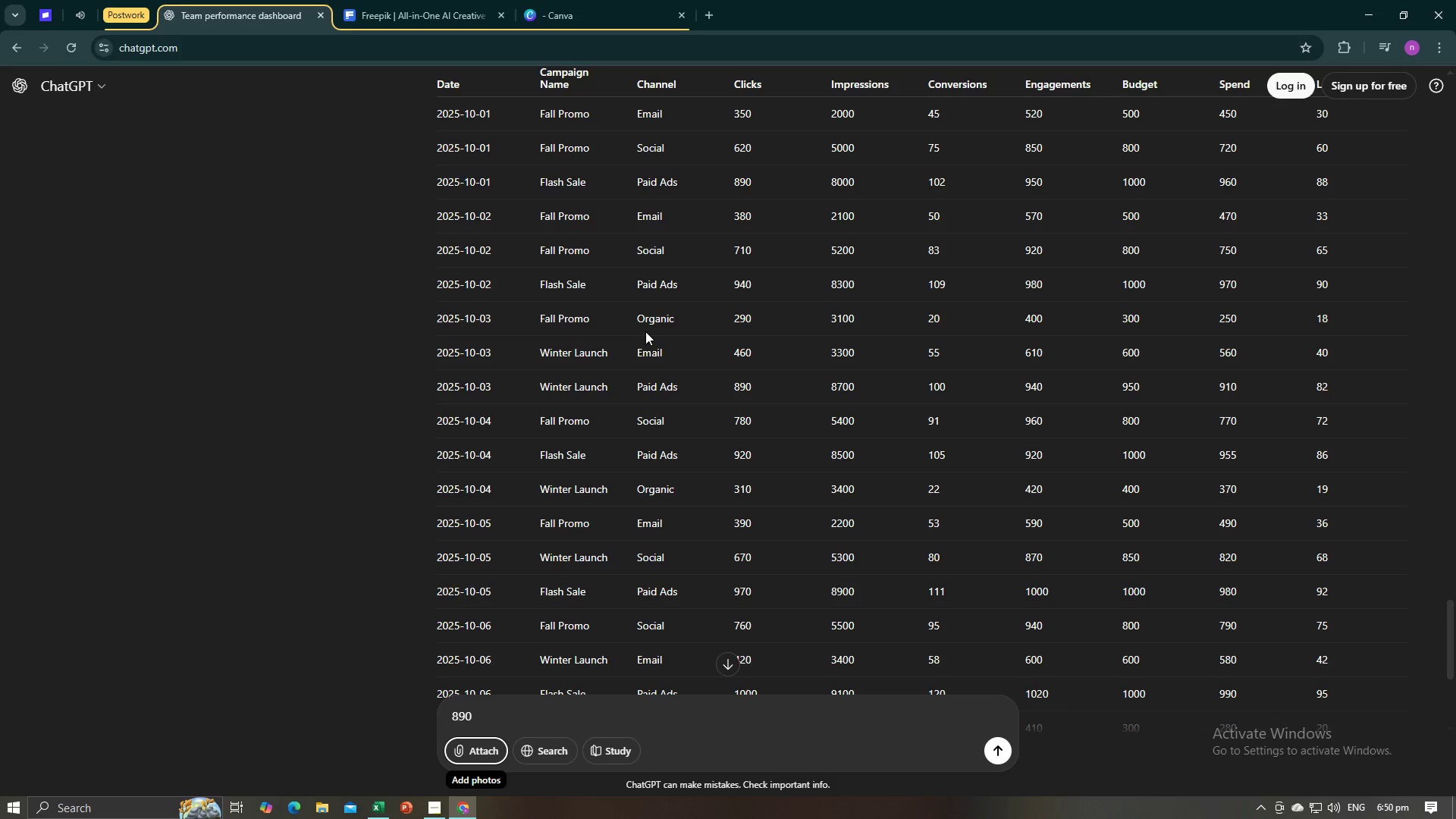 
key(Alt+AltLeft)
 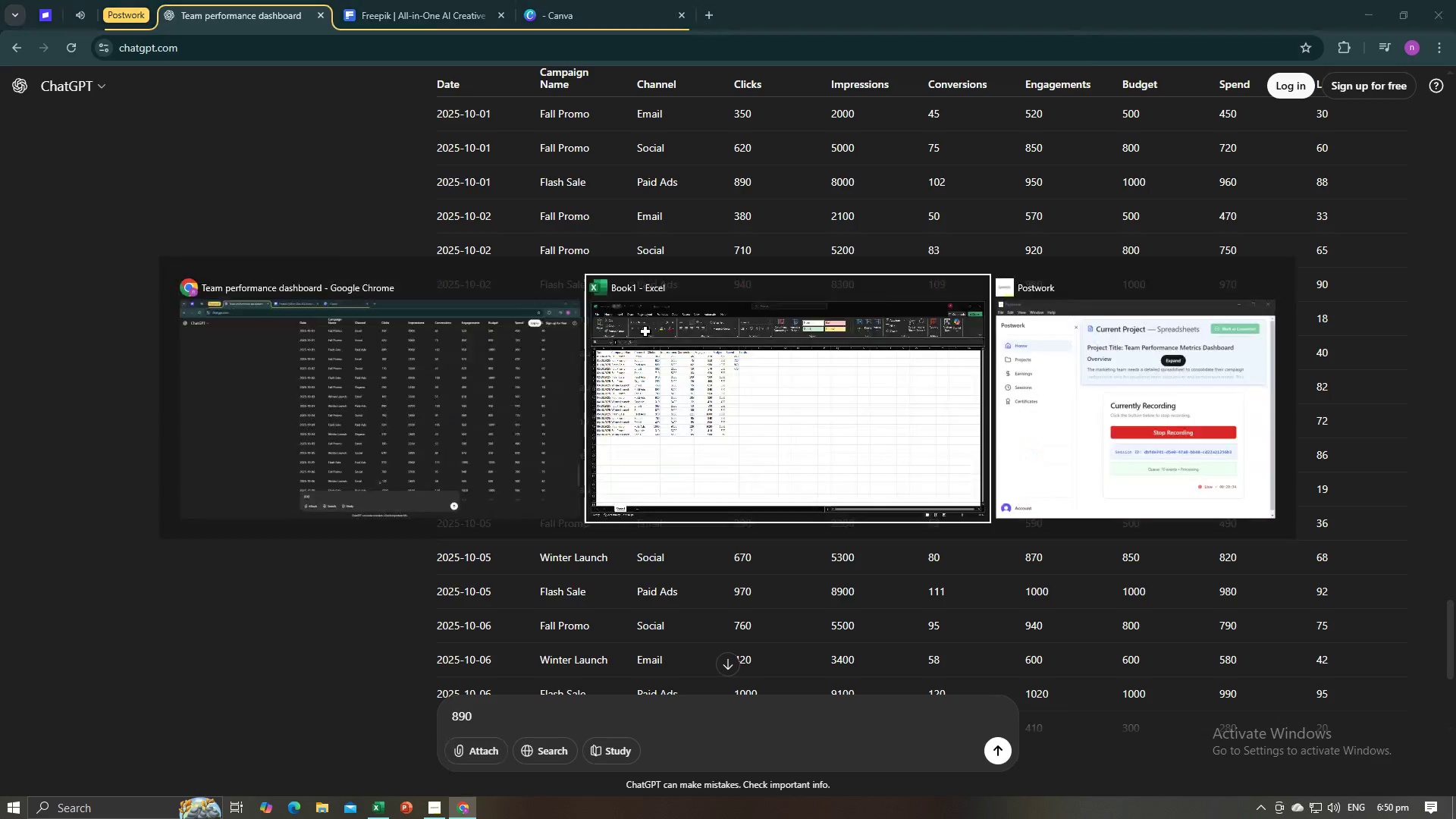 
key(Alt+Tab)
 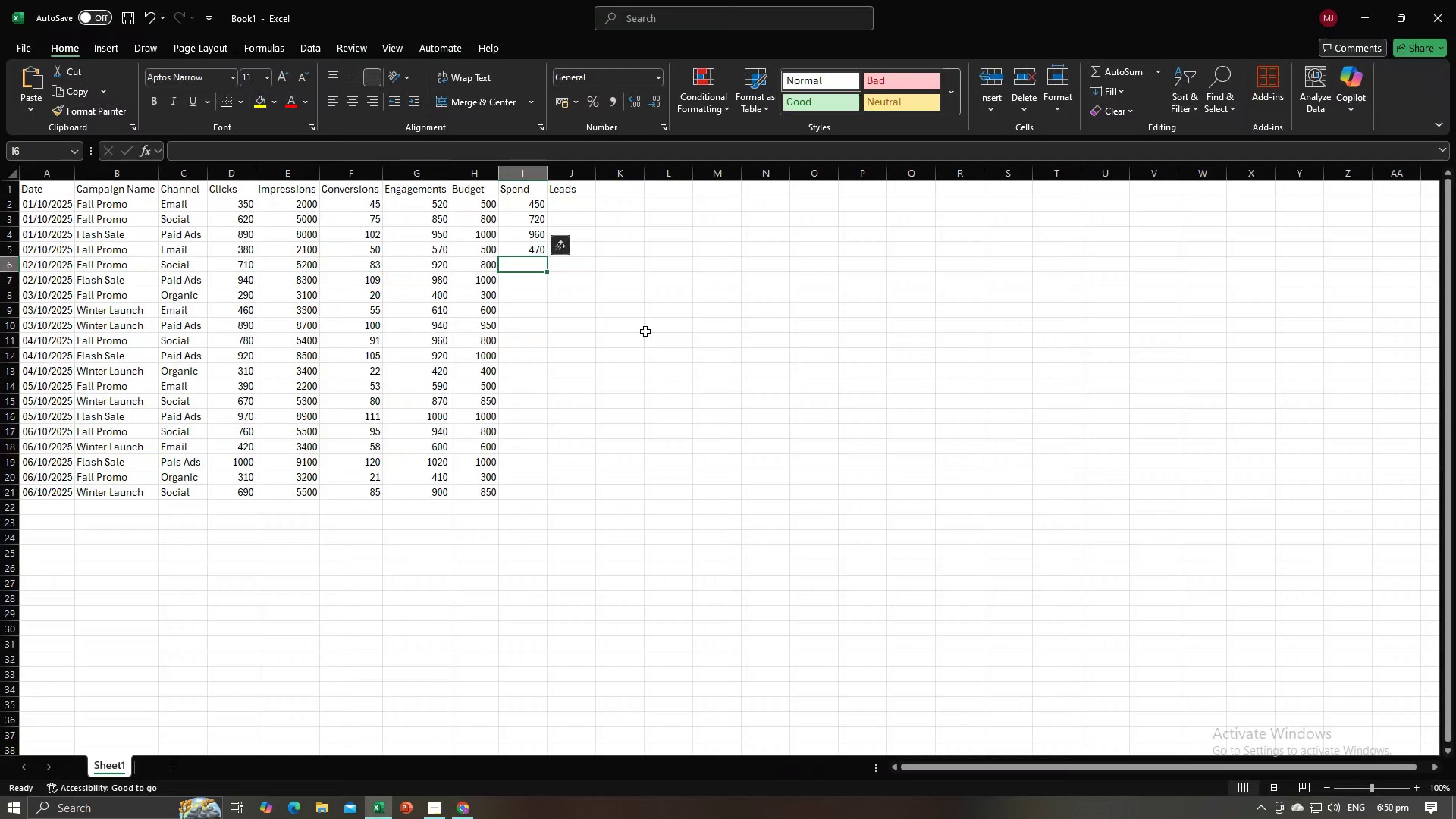 
key(Numpad7)
 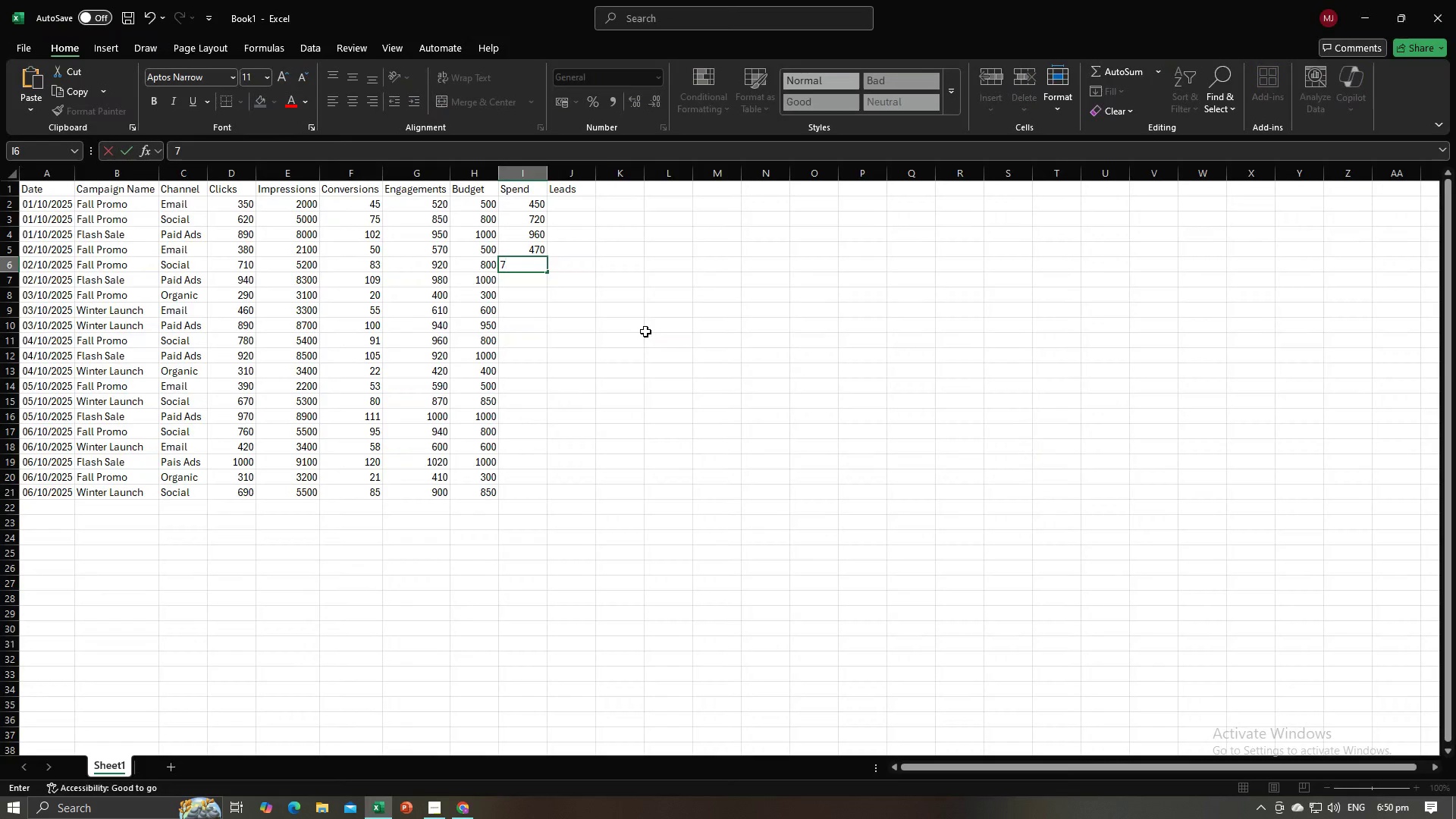 
key(Numpad5)
 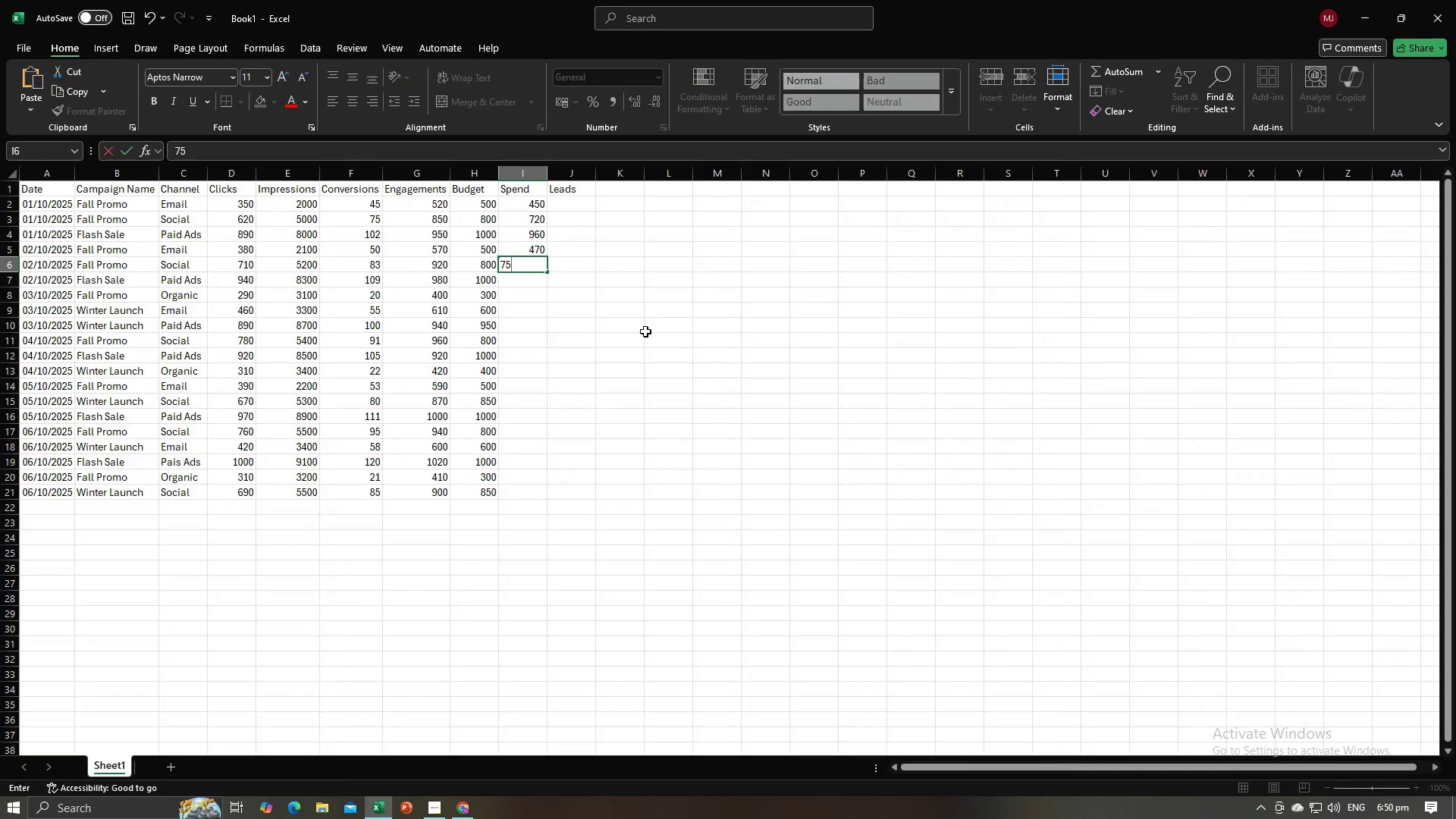 
key(Numpad0)
 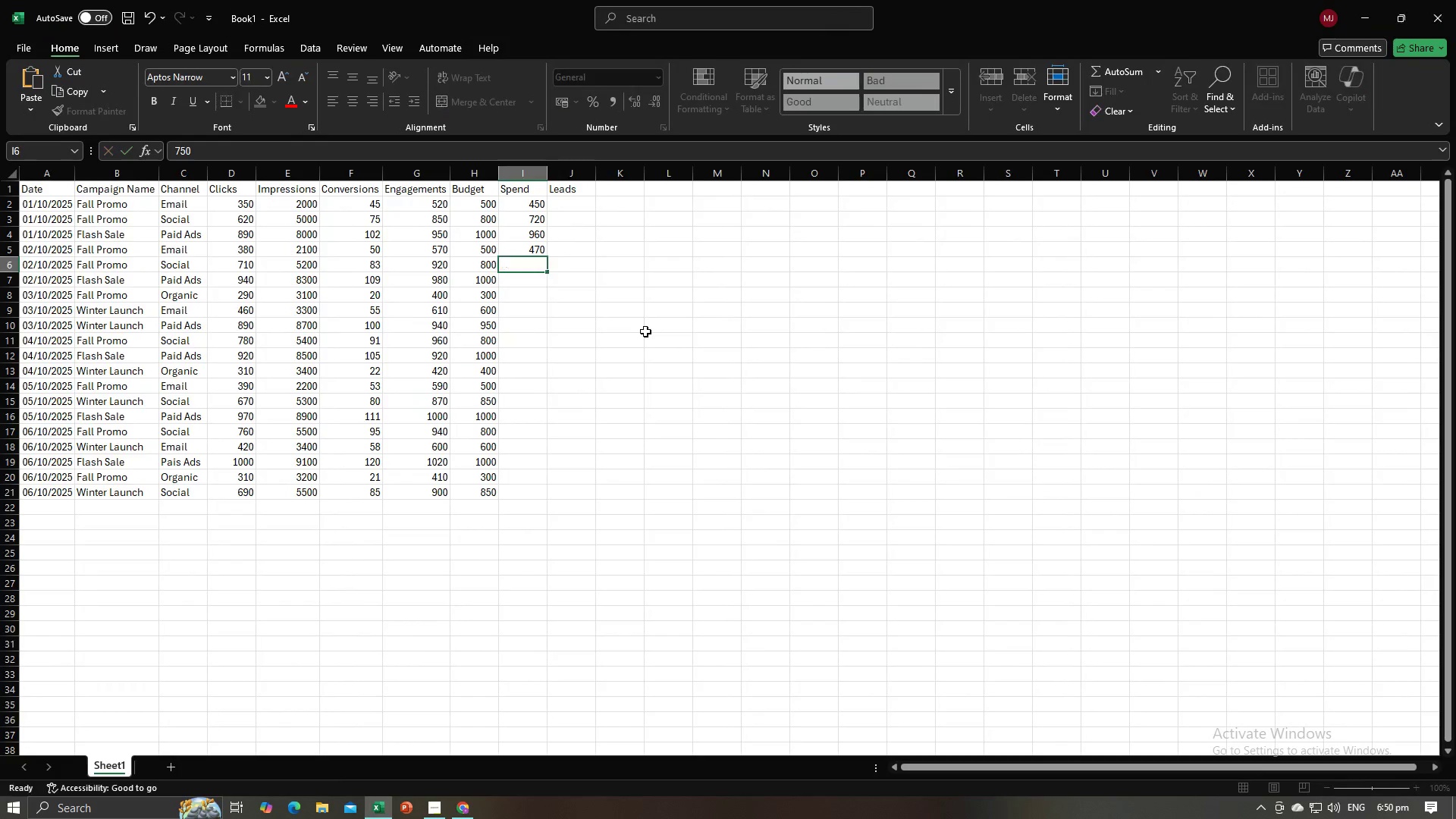 
key(NumpadEnter)
 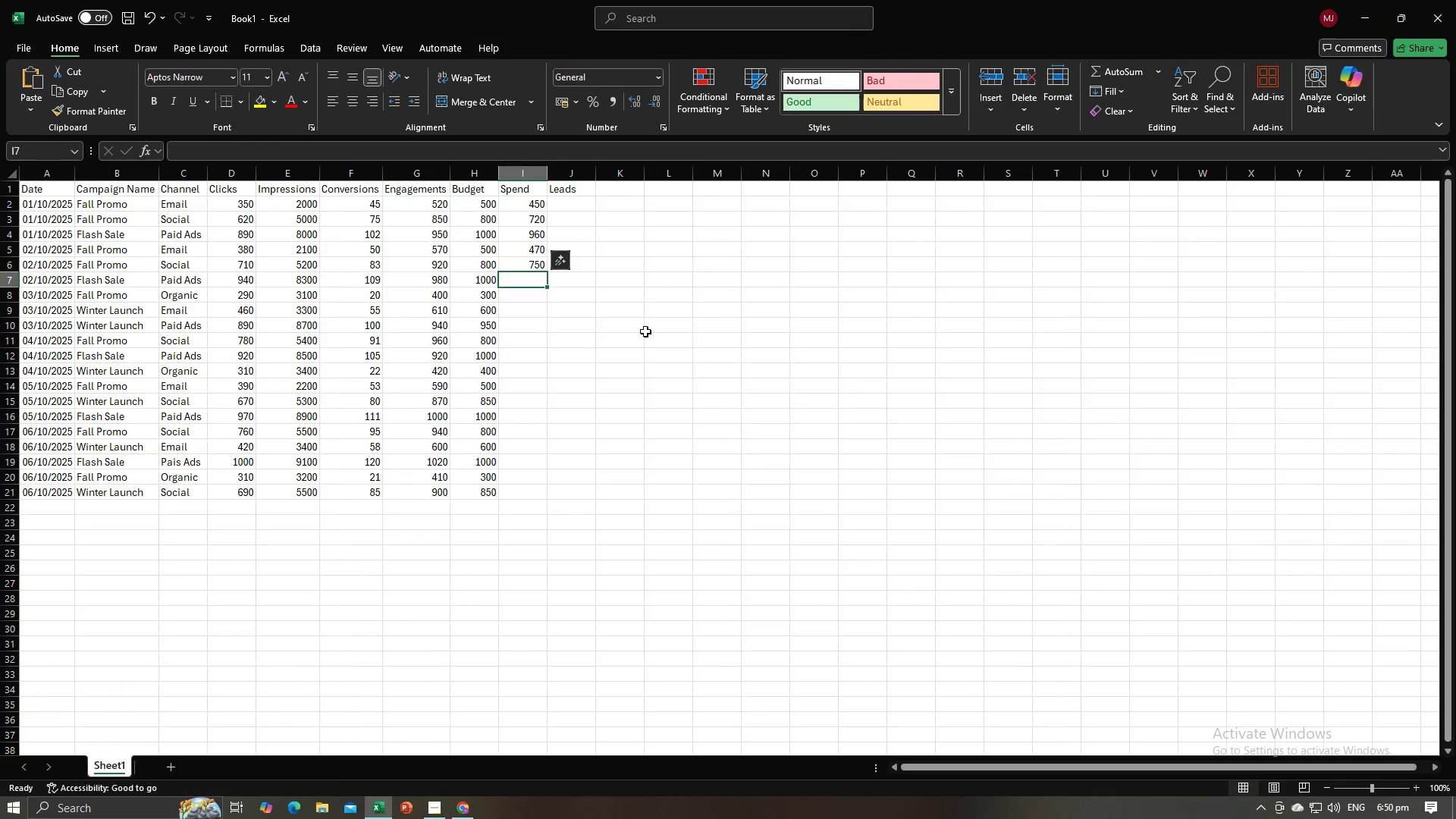 
key(Alt+AltLeft)
 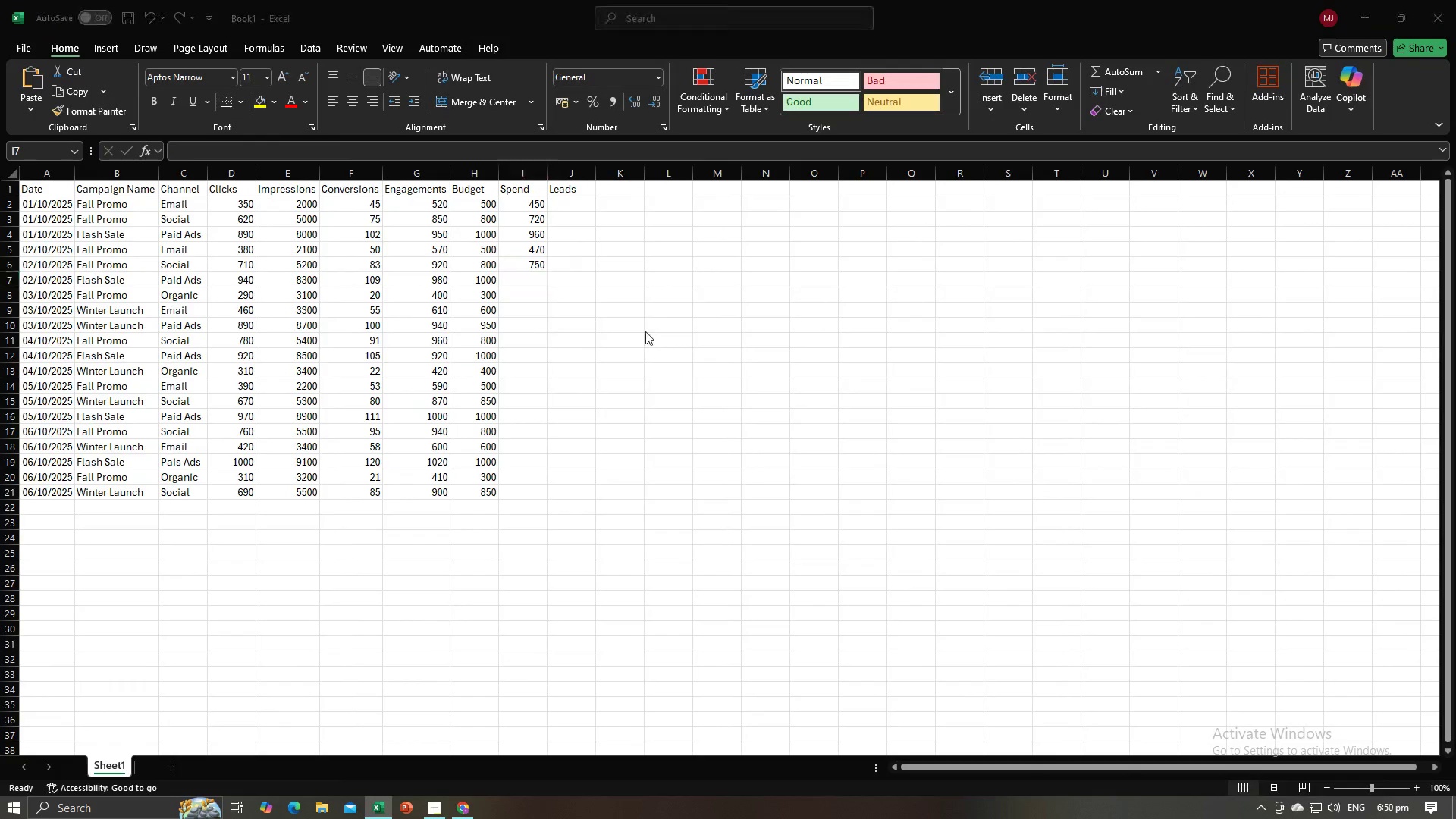 
key(Alt+Tab)
 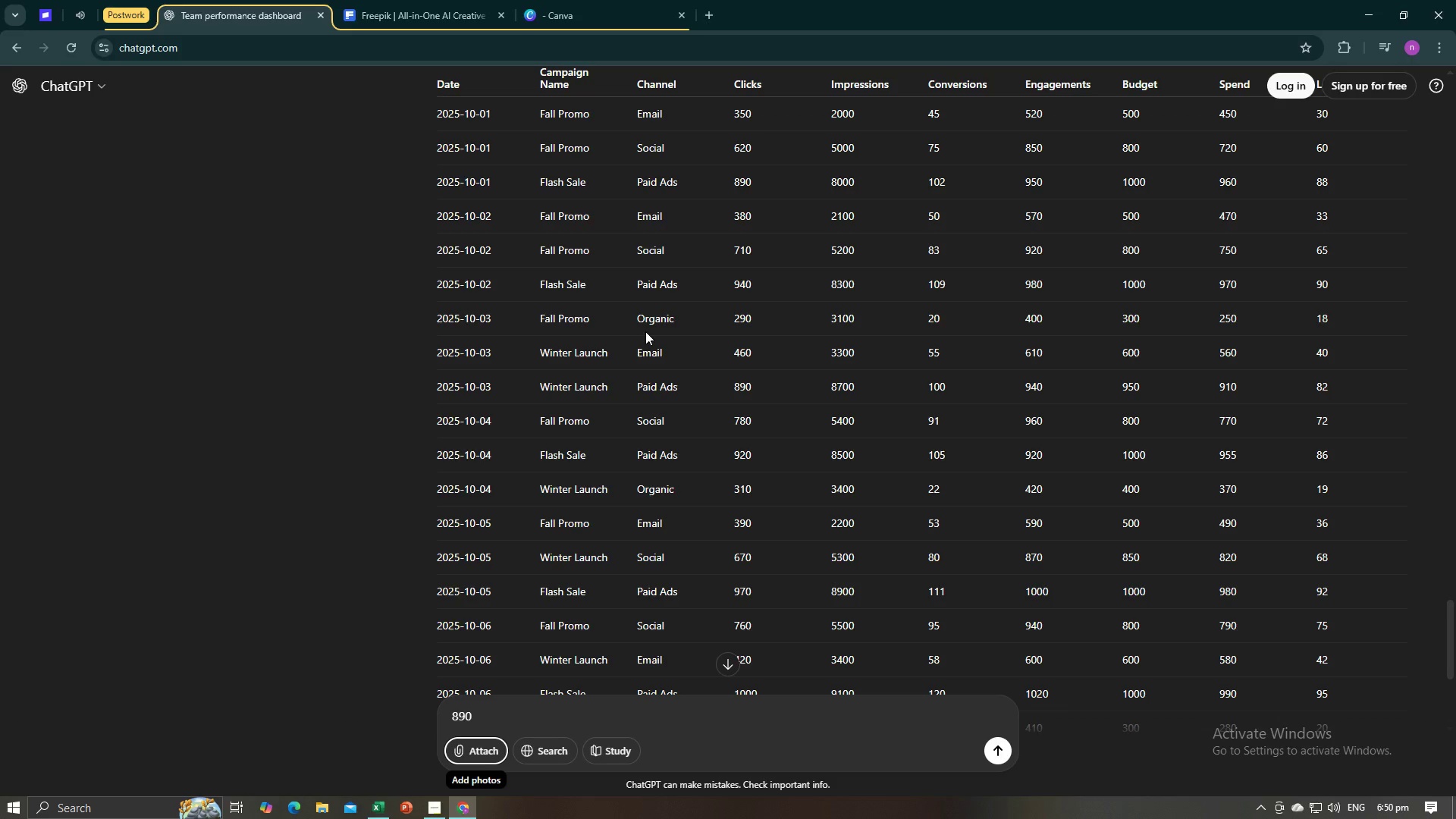 
key(Alt+AltLeft)
 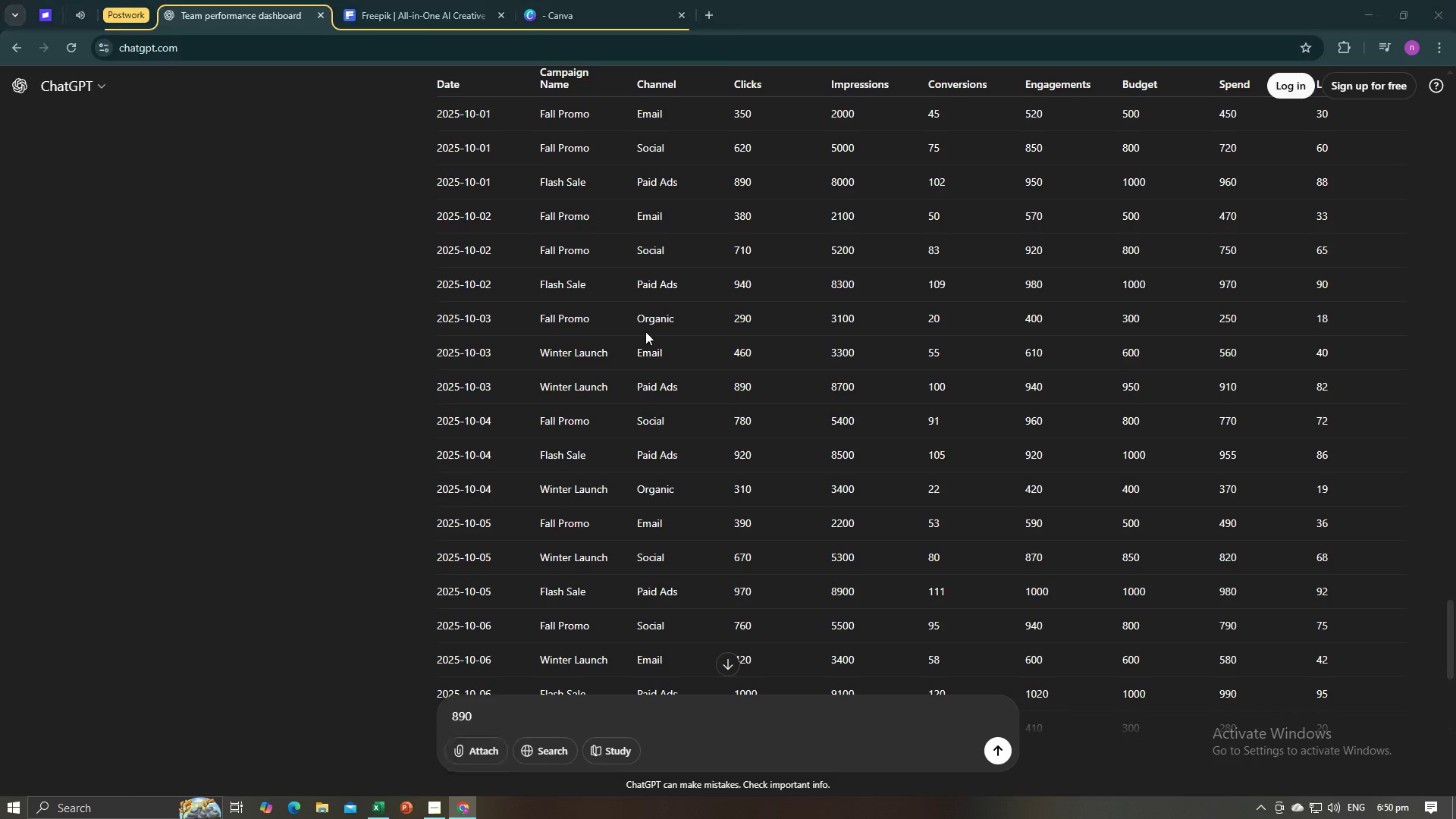 
key(Alt+Tab)
 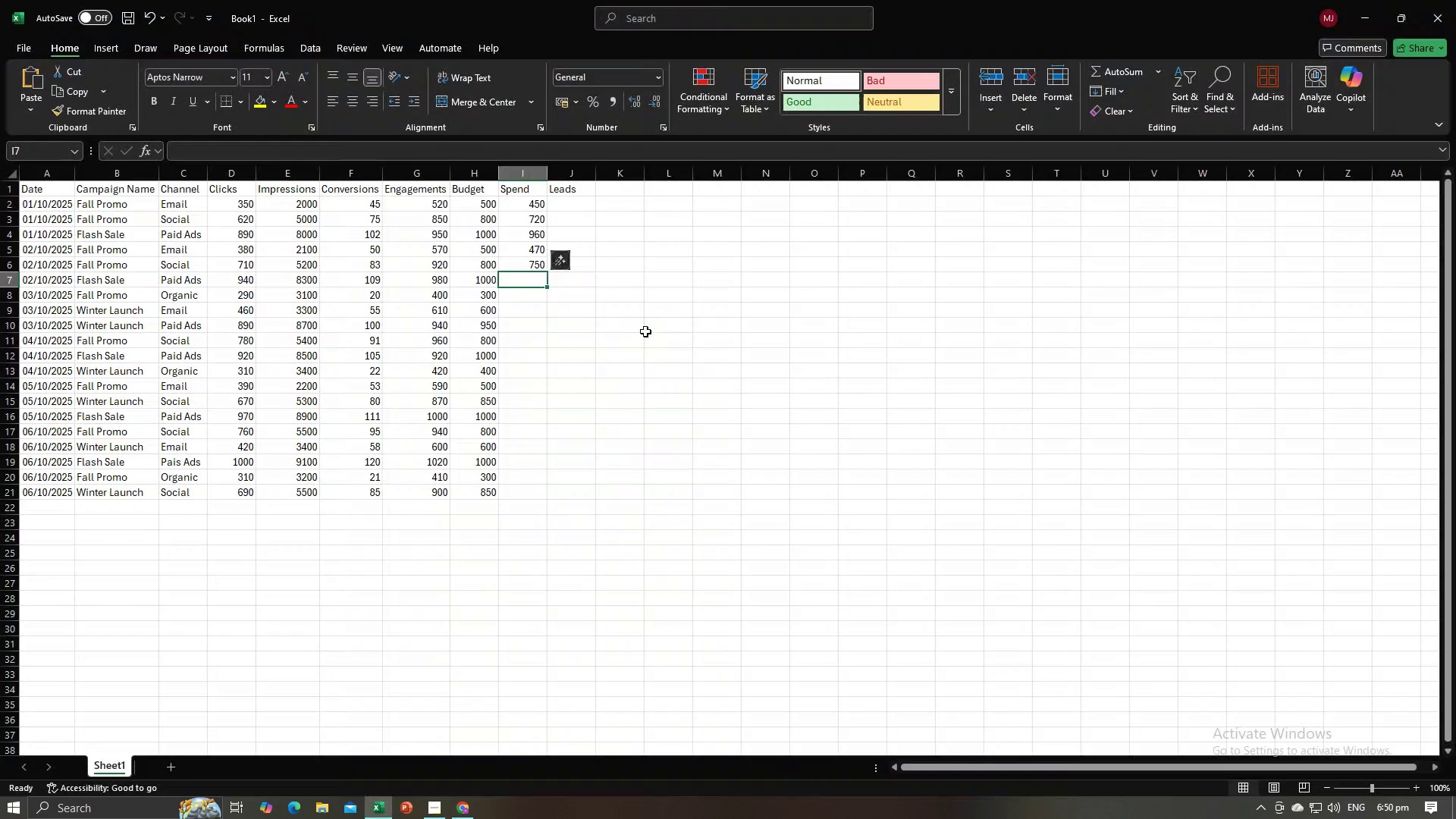 
key(Numpad9)
 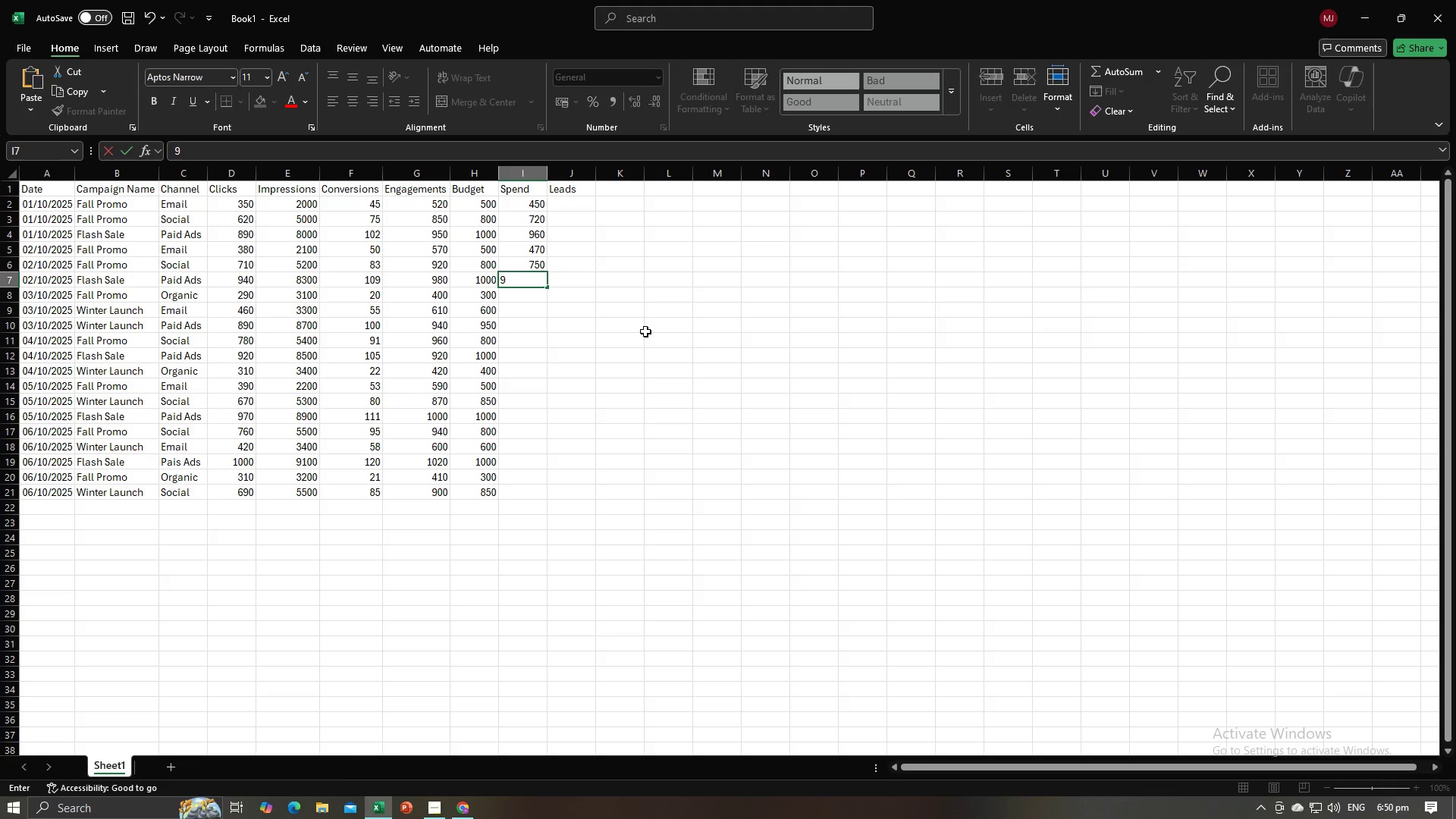 
key(Numpad7)
 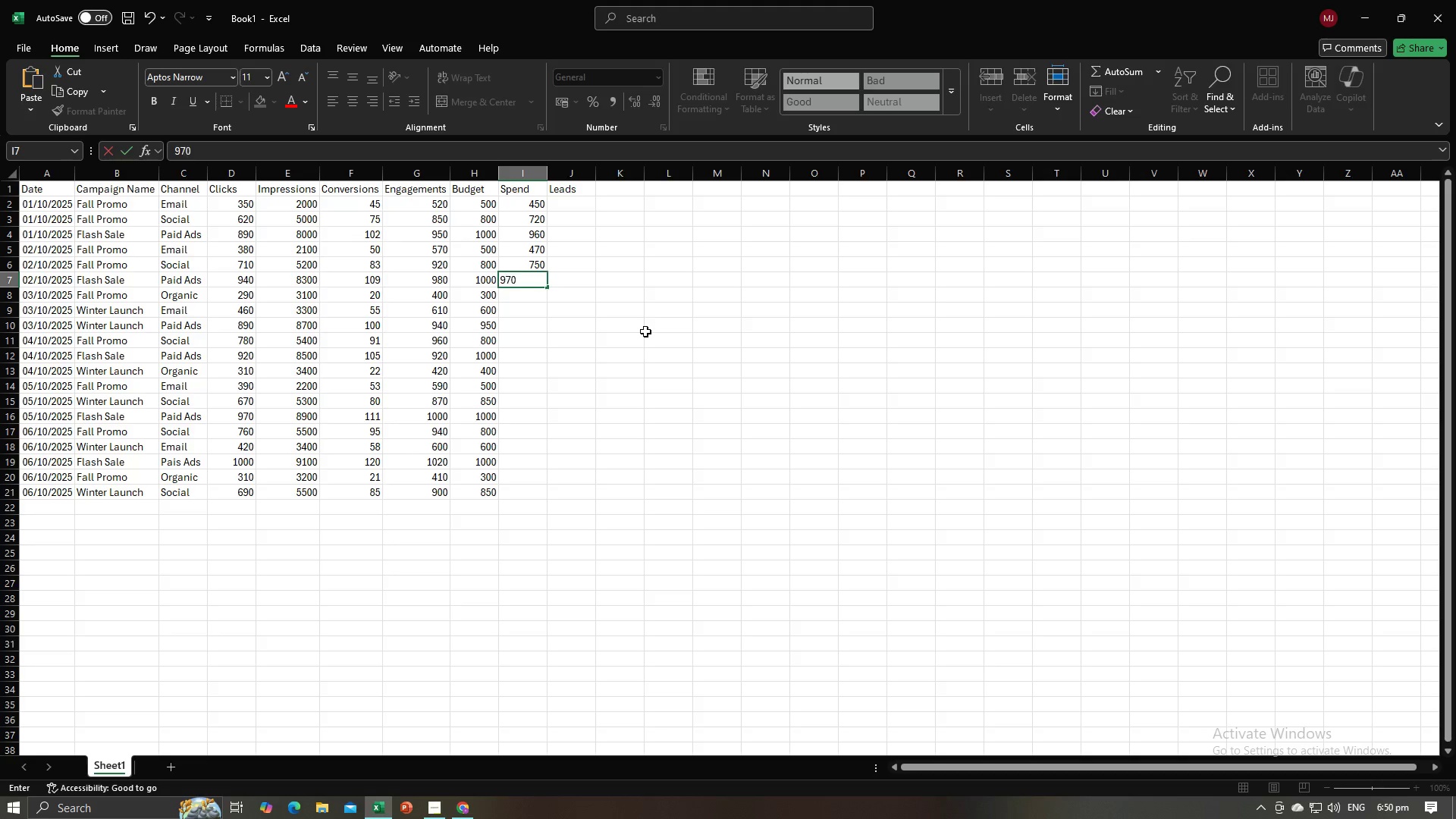 
key(Numpad0)
 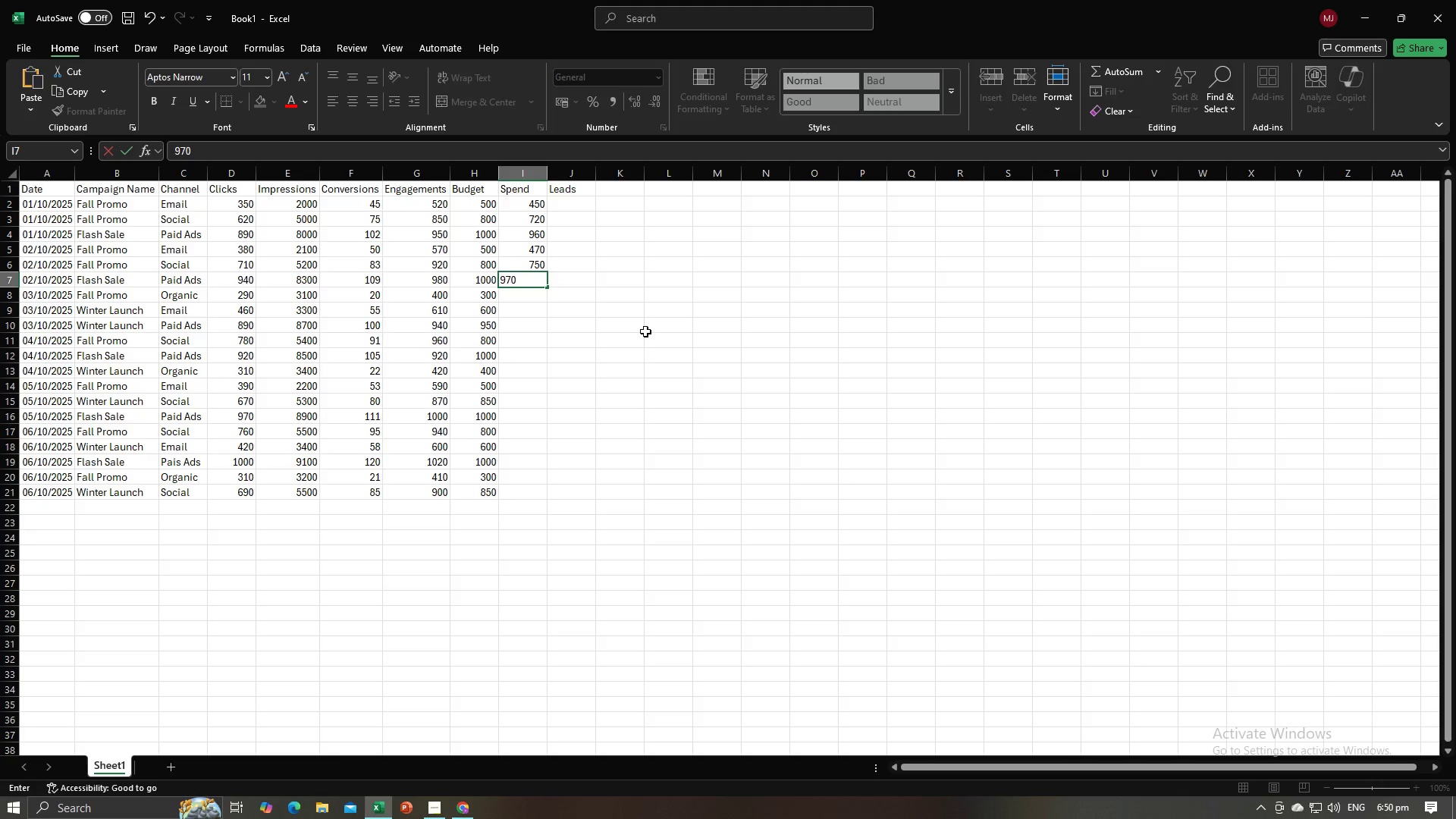 
key(NumpadEnter)
 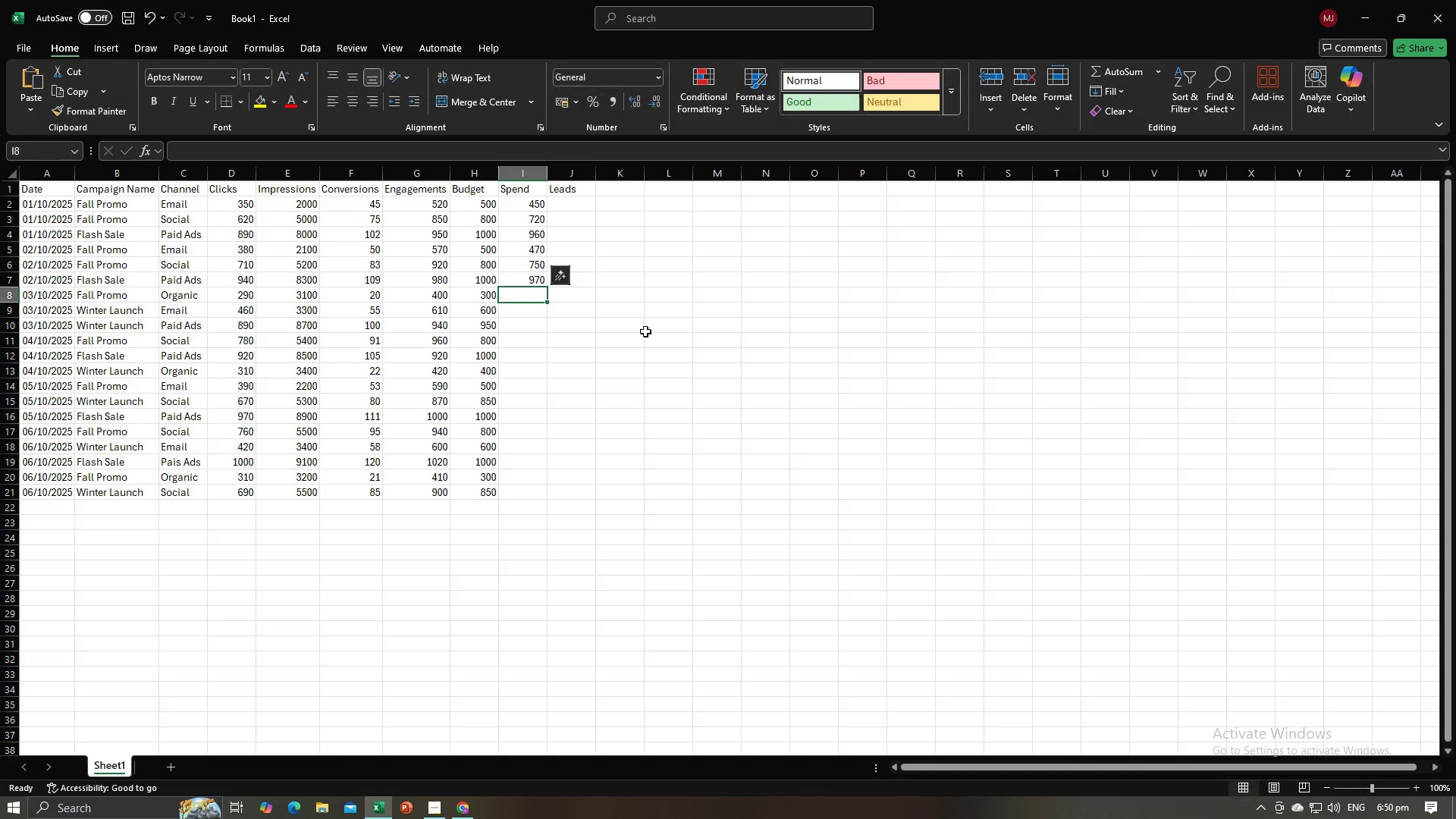 
key(Alt+AltLeft)
 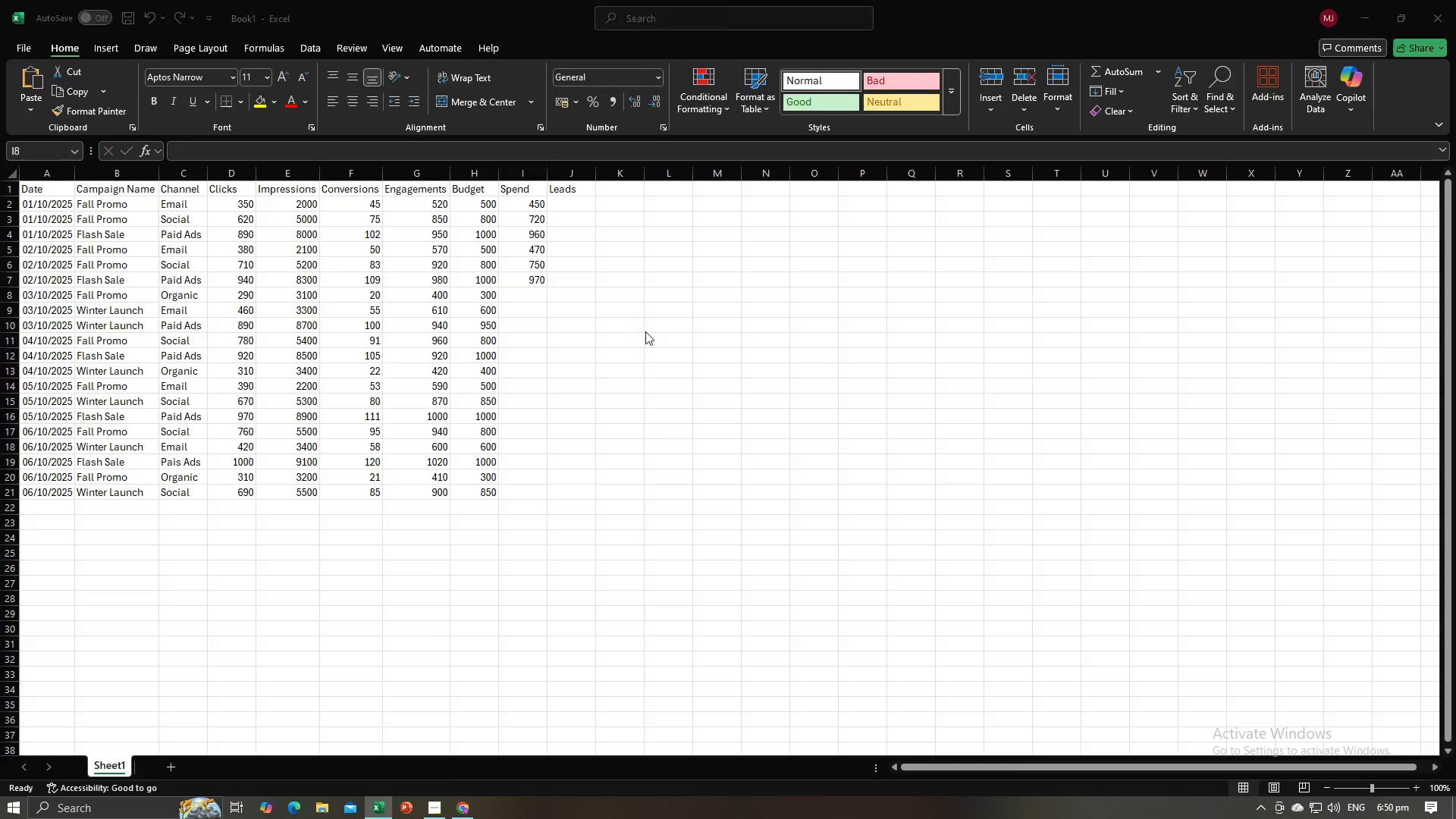 
key(Alt+Tab)
 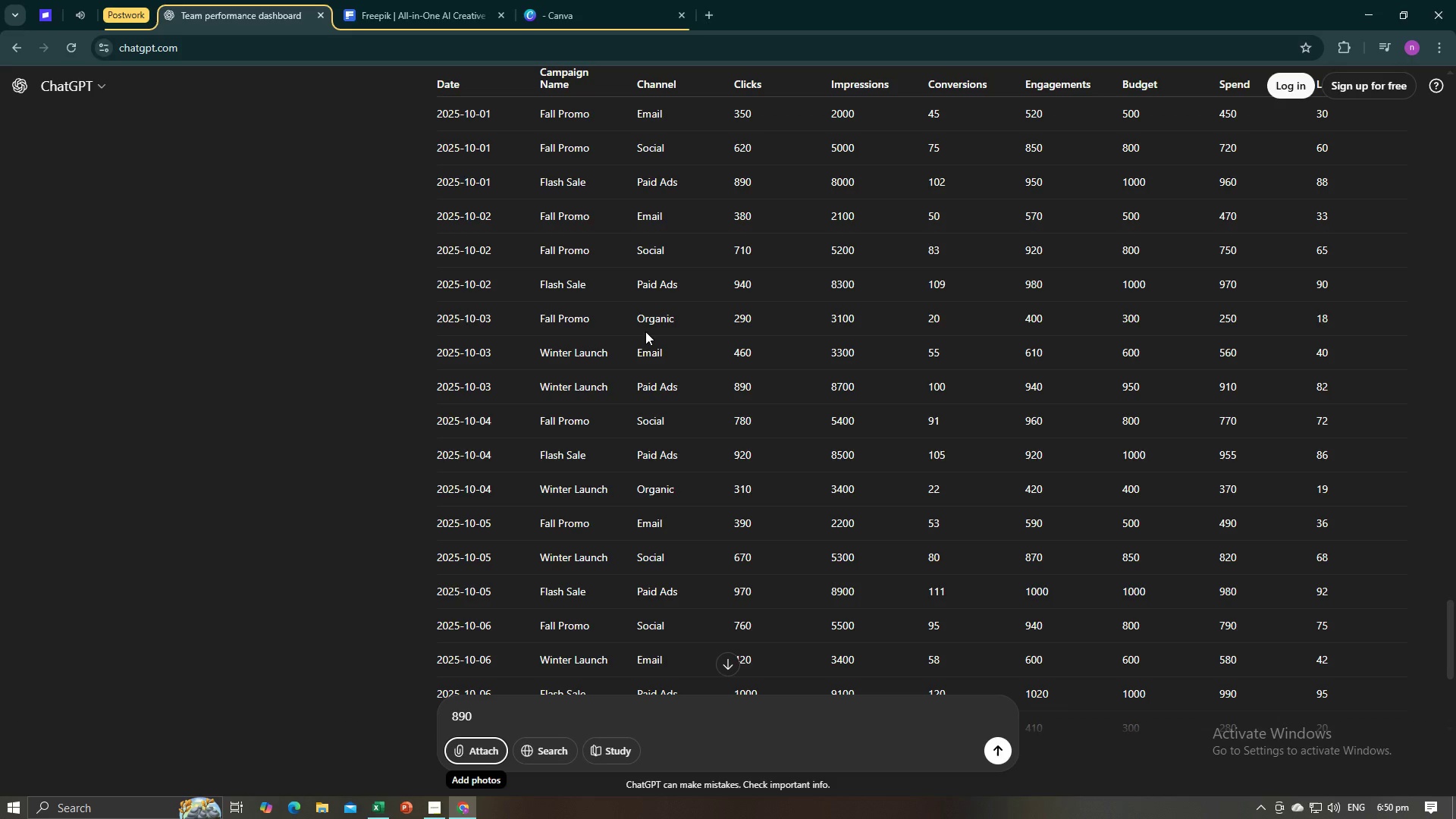 
key(Alt+AltLeft)
 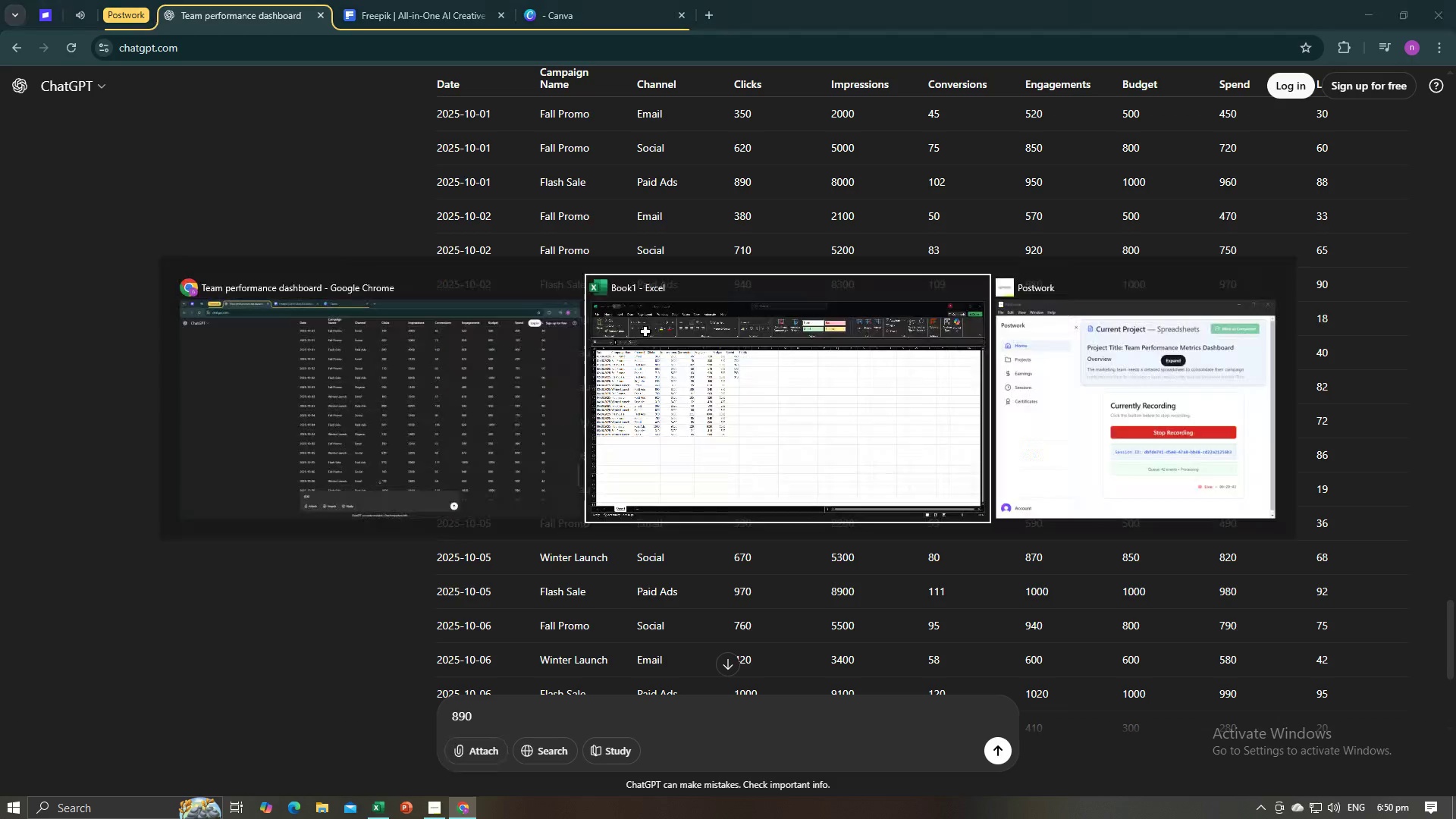 
key(Alt+Tab)
 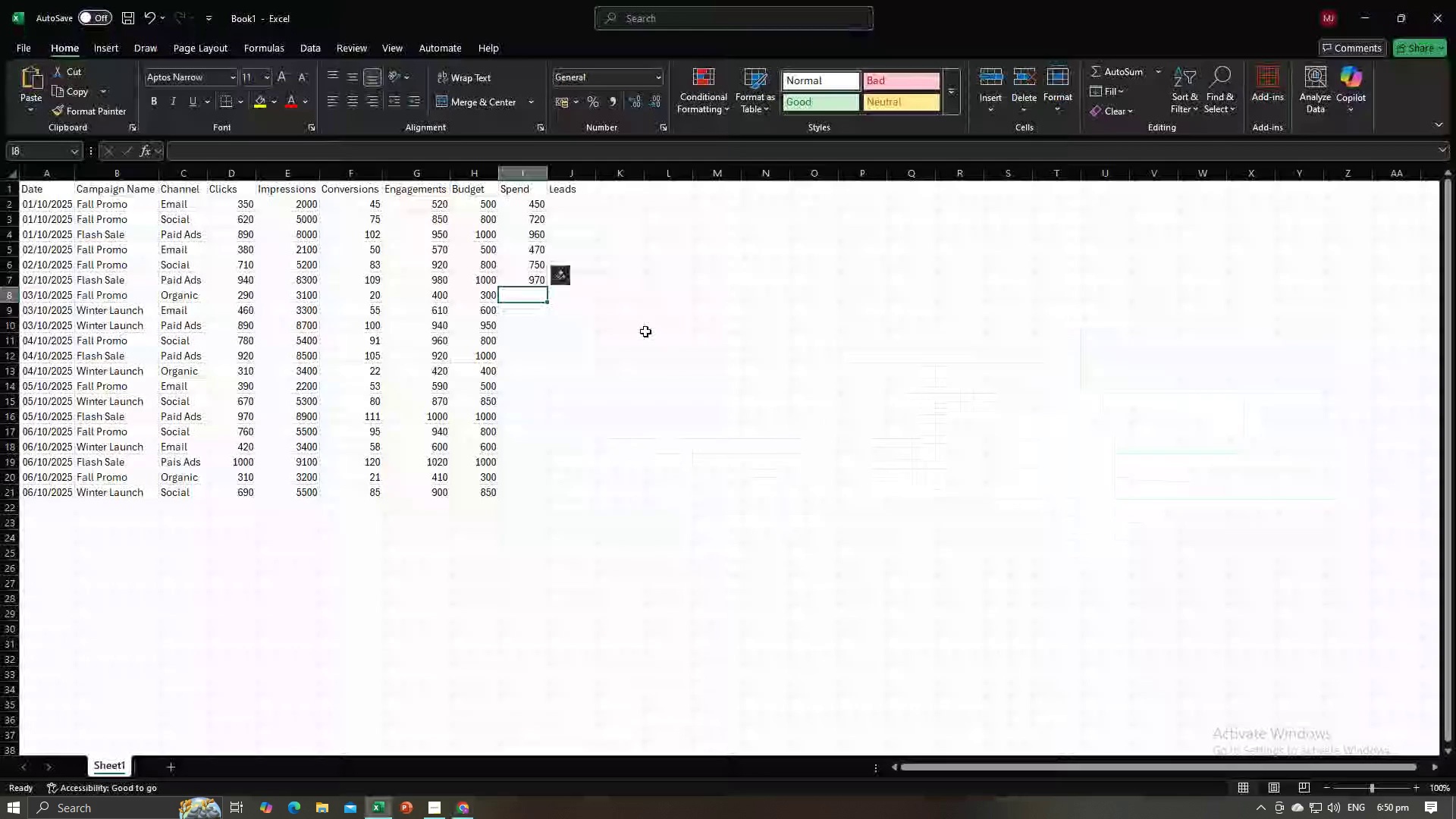 
key(Numpad2)
 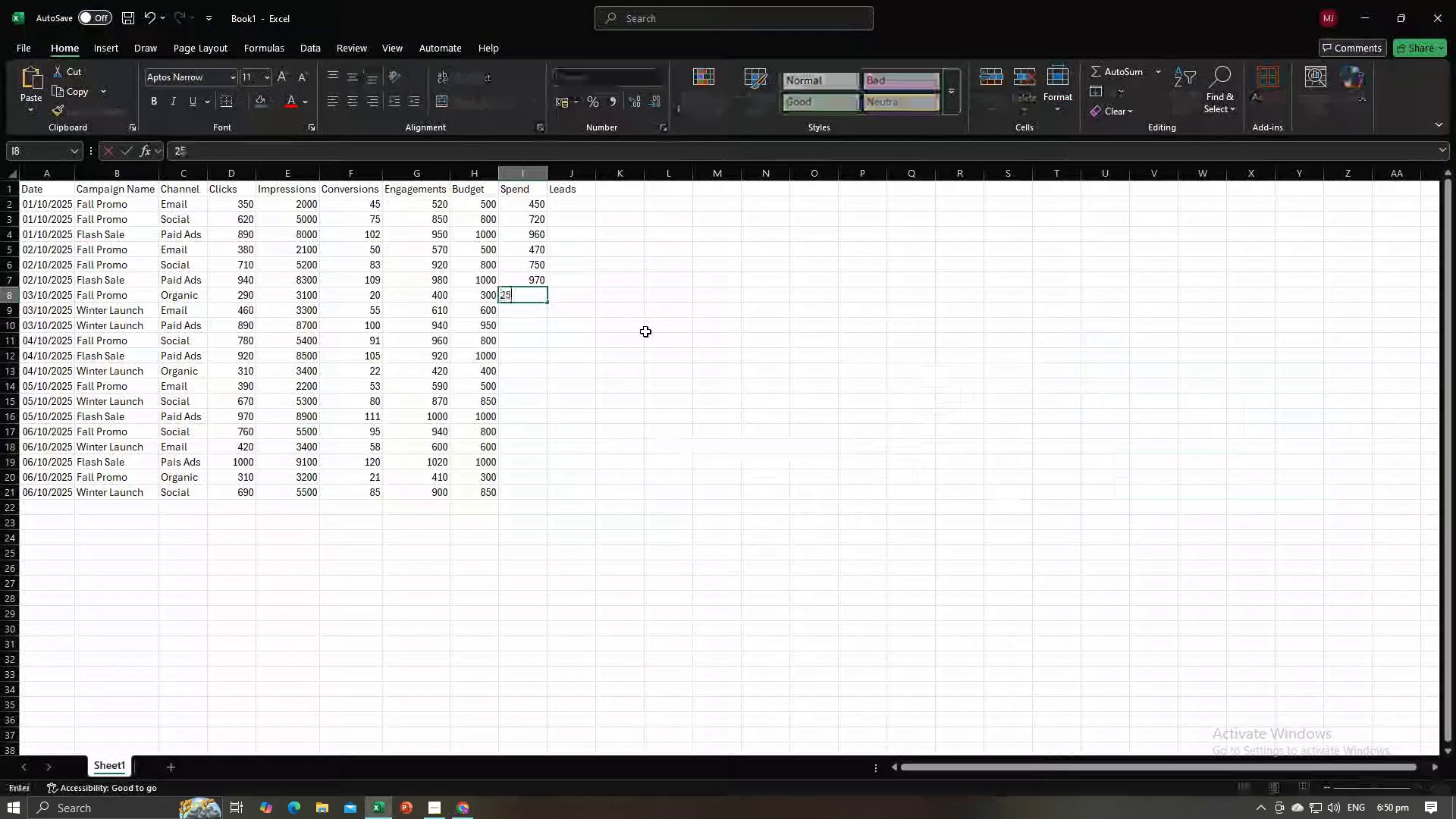 
key(Numpad5)
 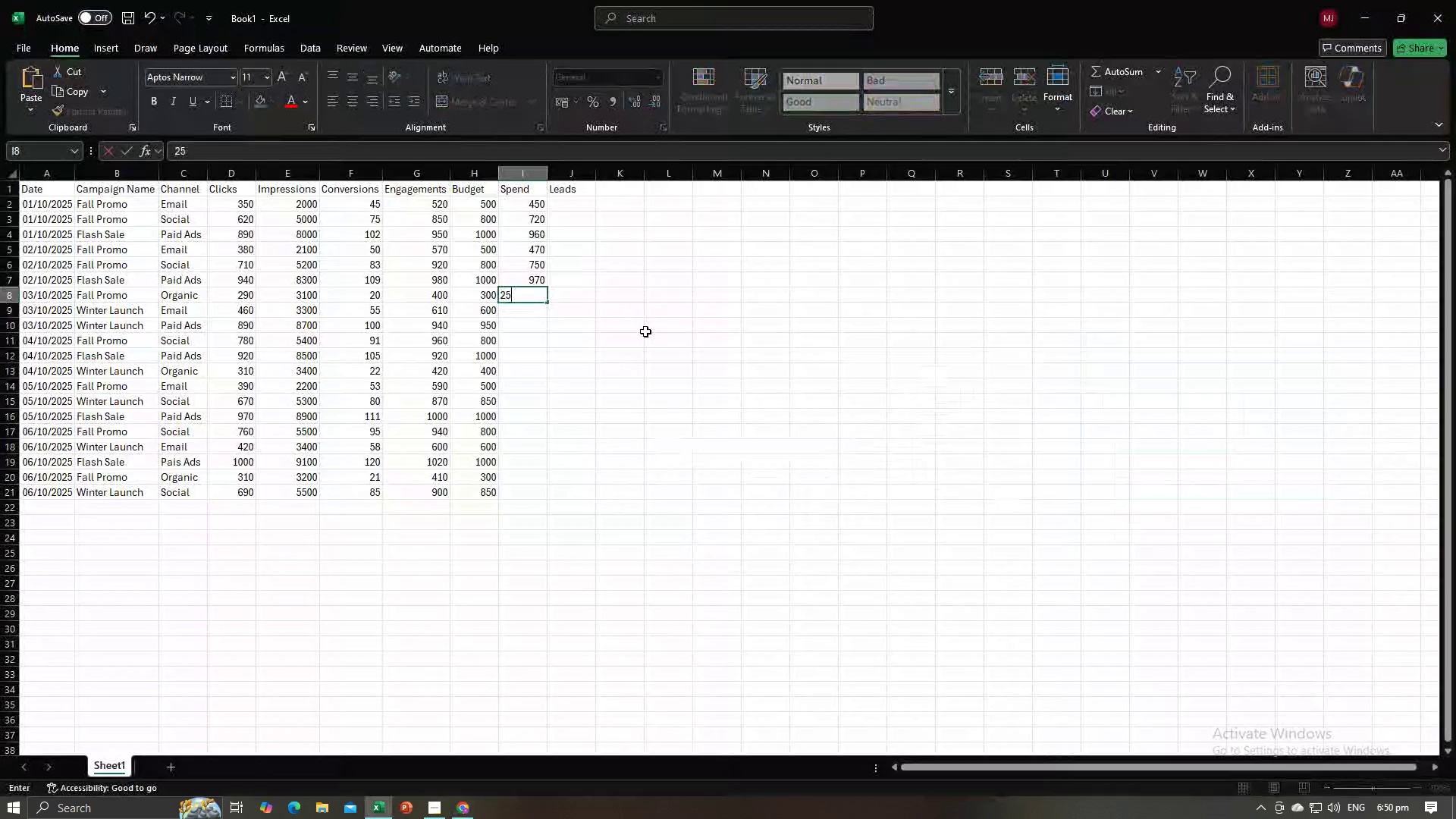 
key(Numpad0)
 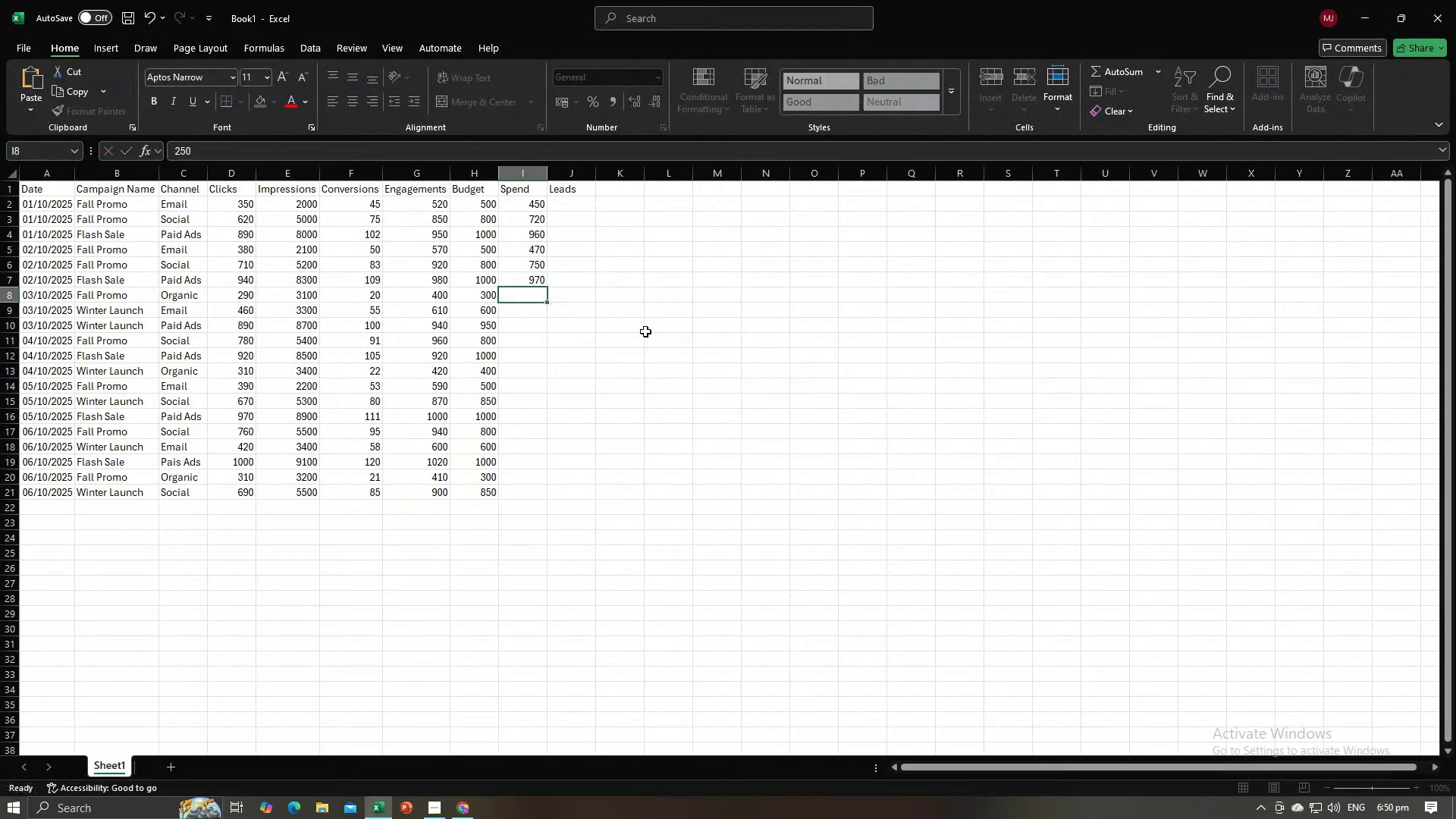 
key(NumpadEnter)
 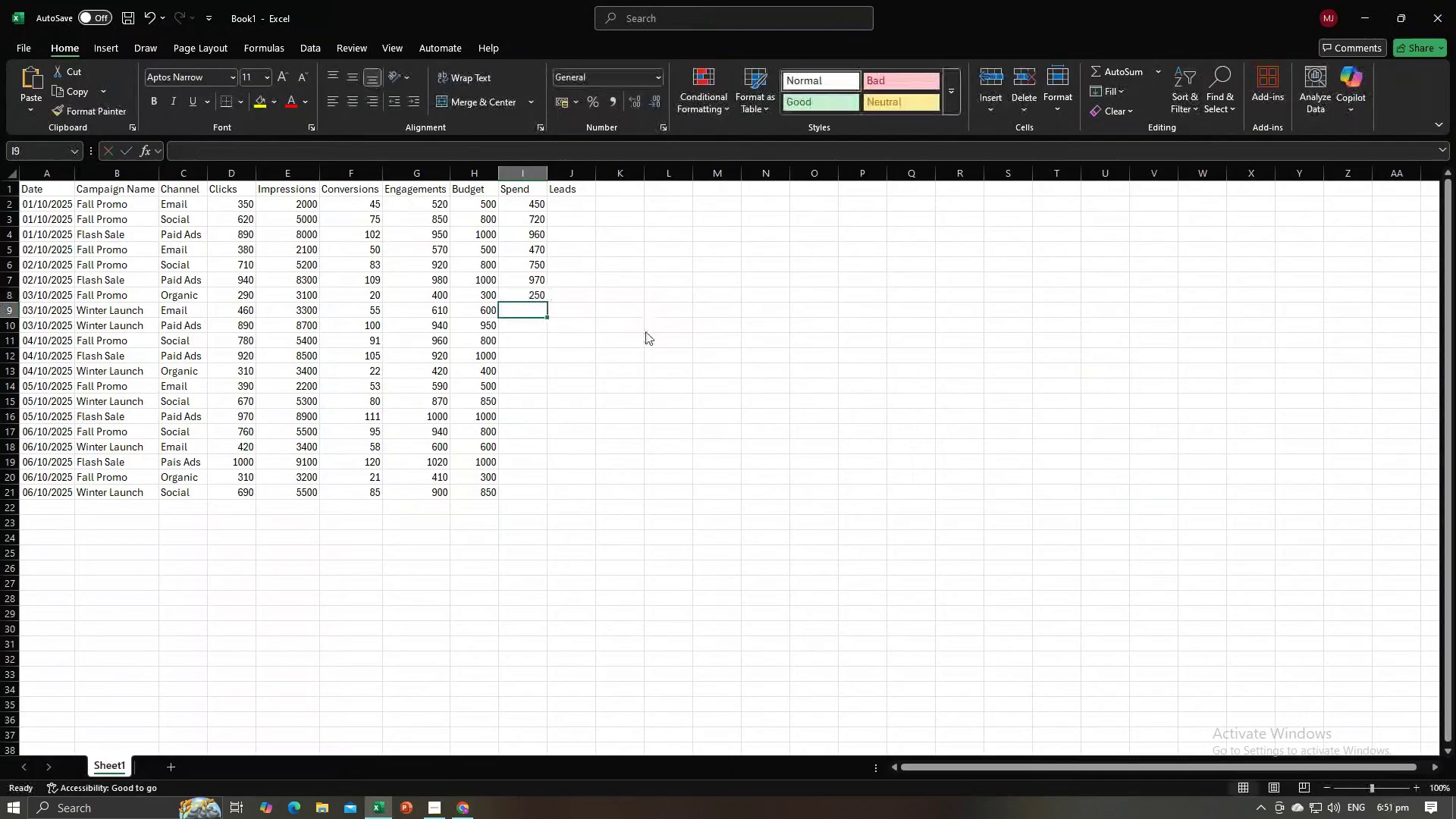 
key(Alt+AltLeft)
 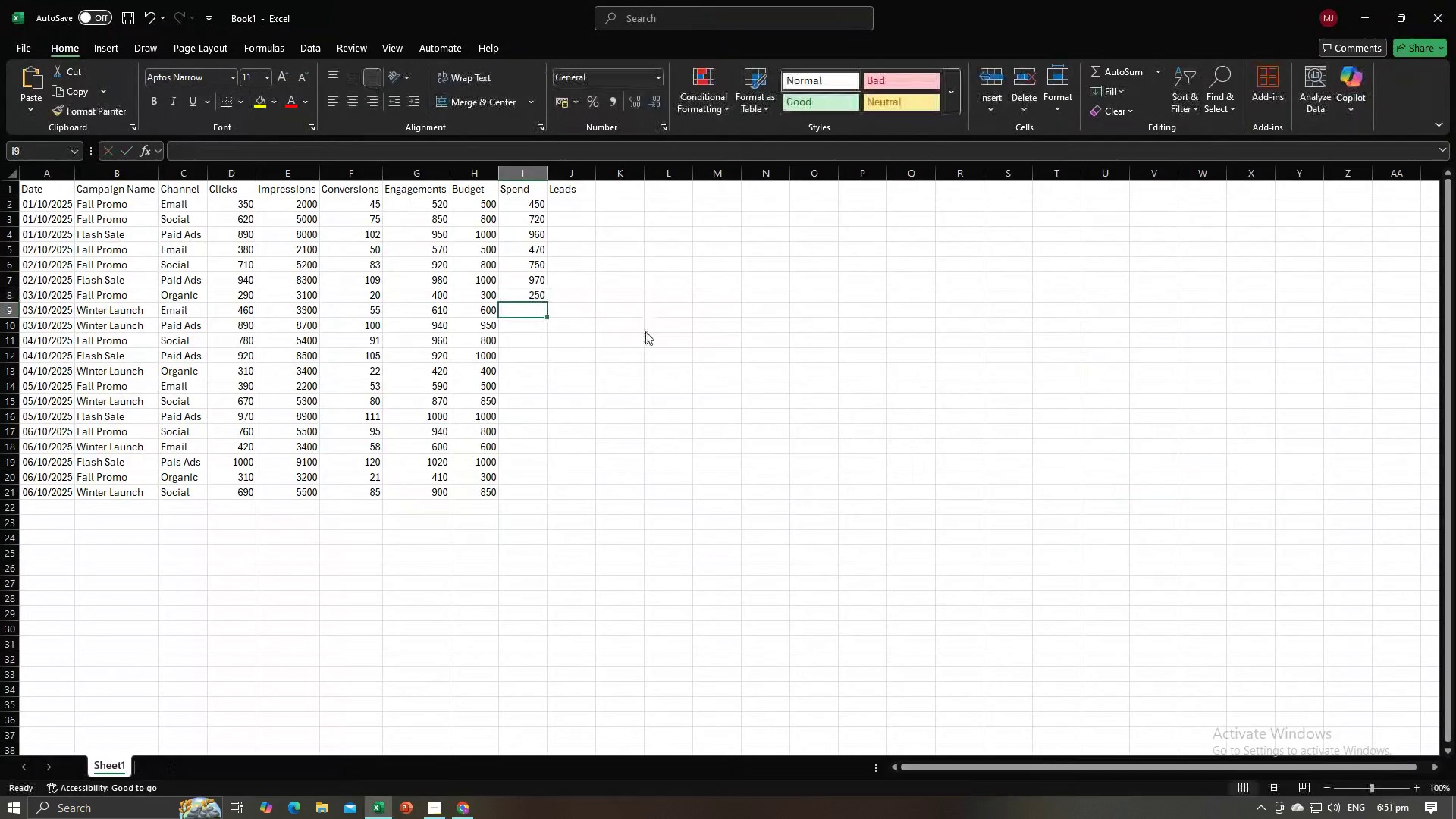 
key(Alt+Tab)
 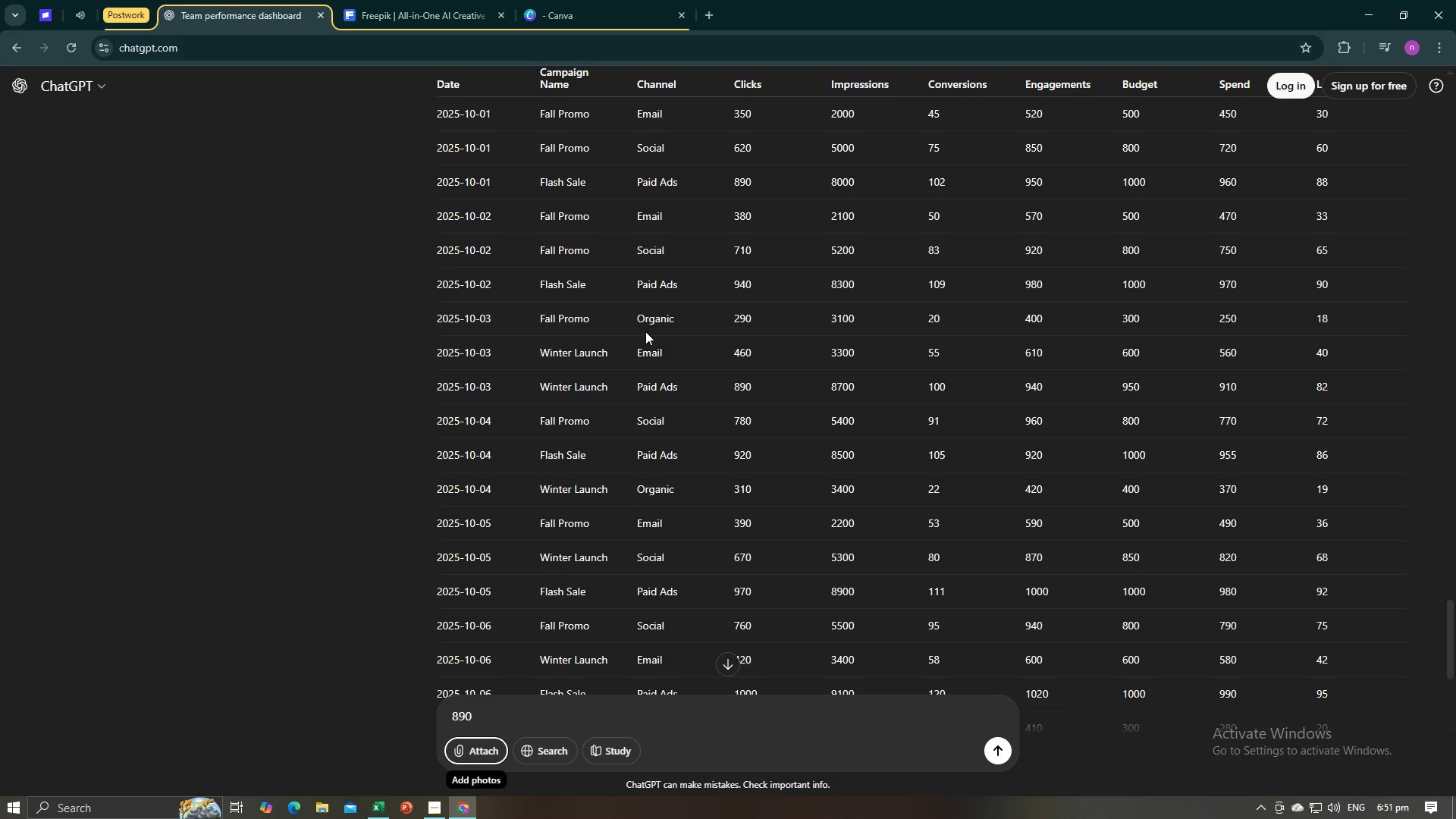 
key(Alt+AltLeft)
 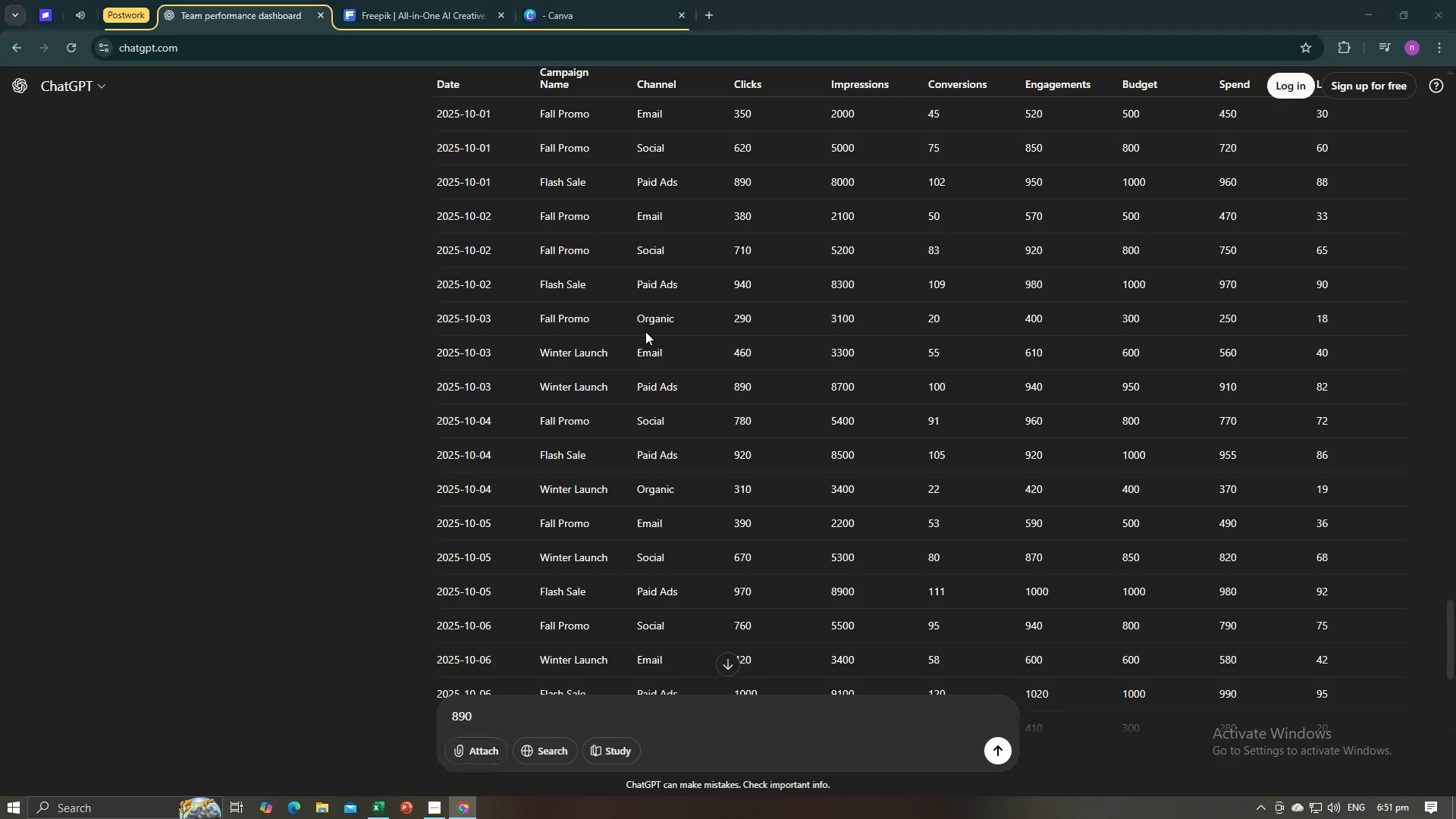 
key(Alt+Tab)
 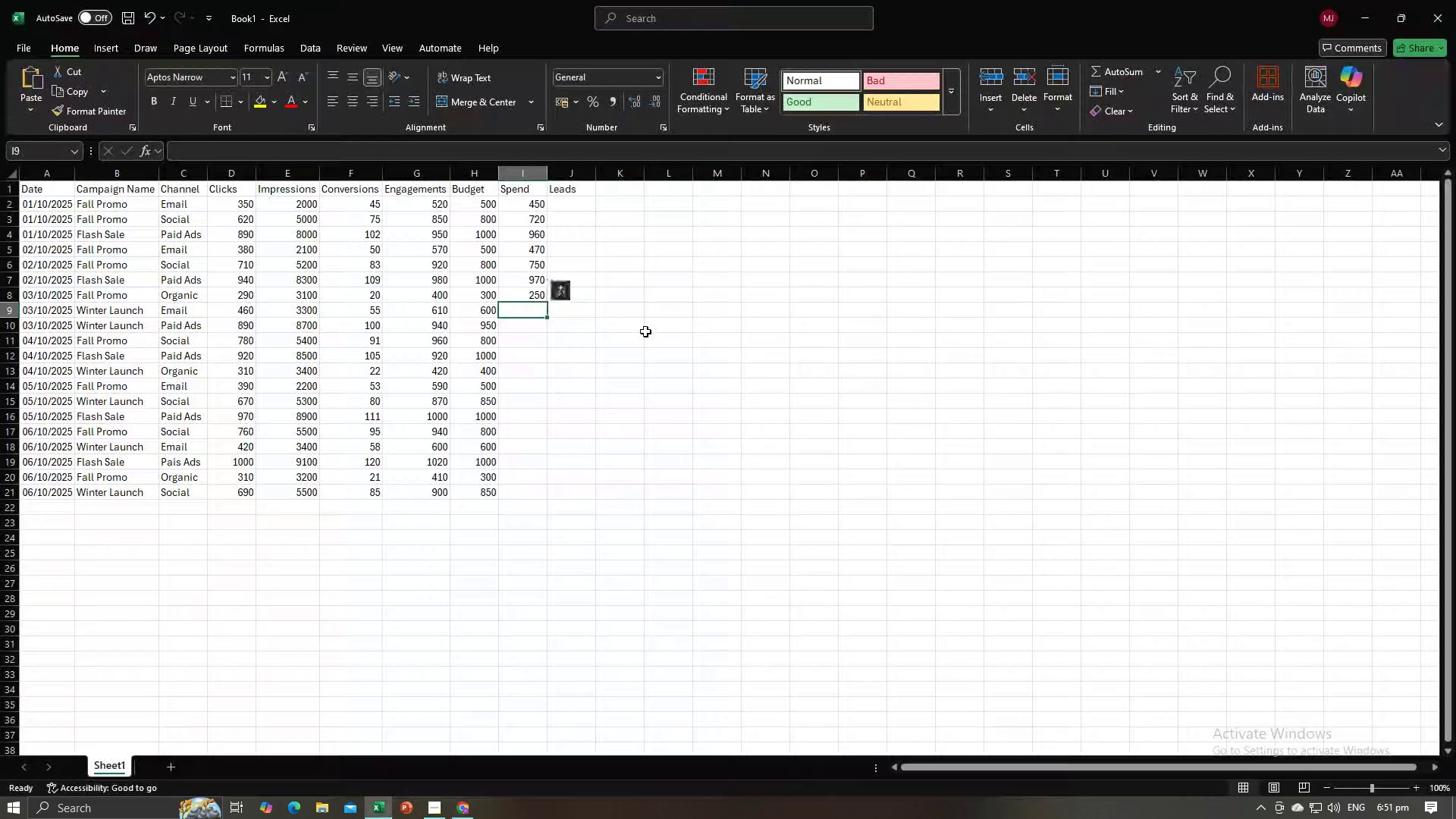 
key(Numpad5)
 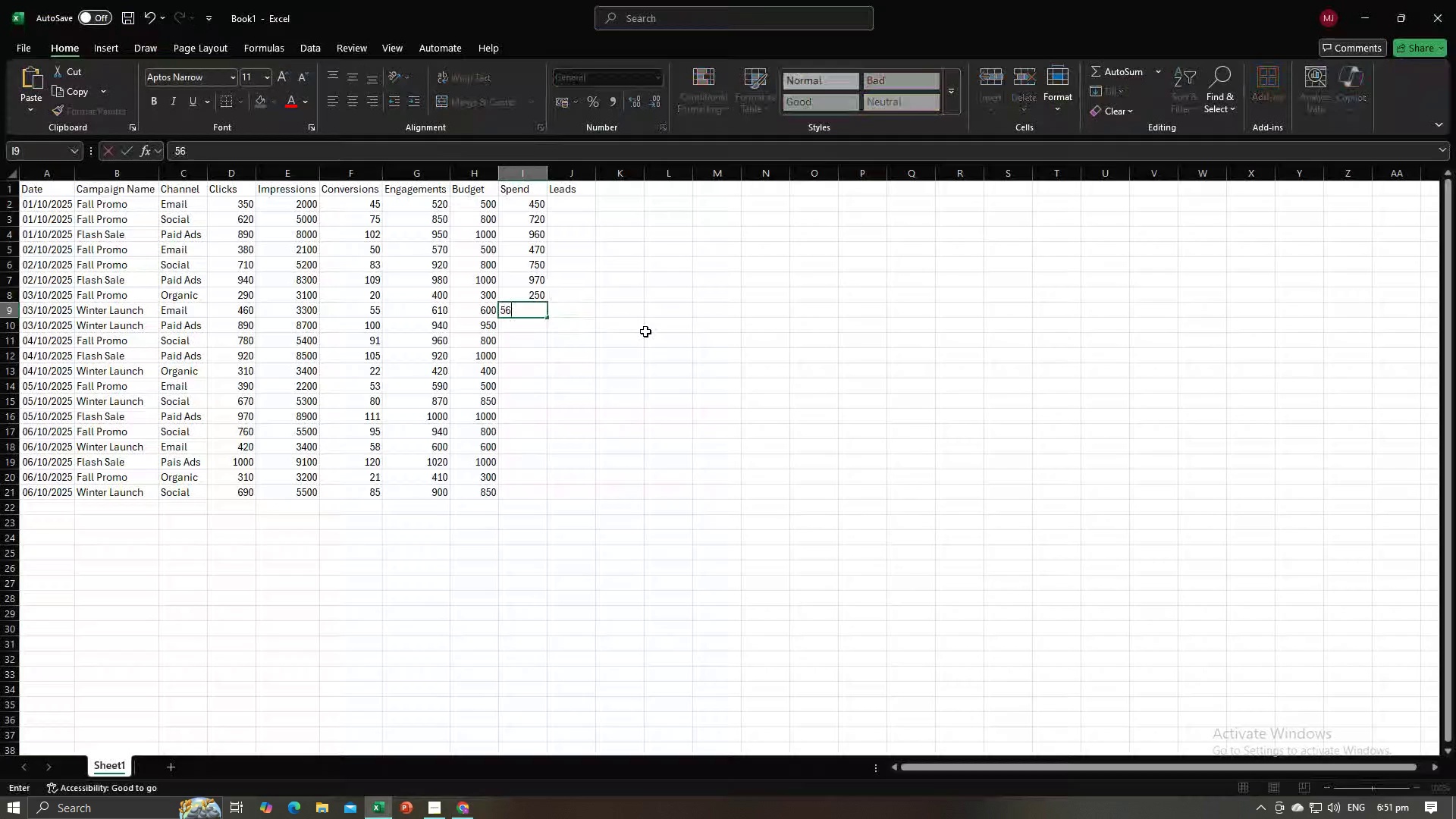 
key(Numpad6)
 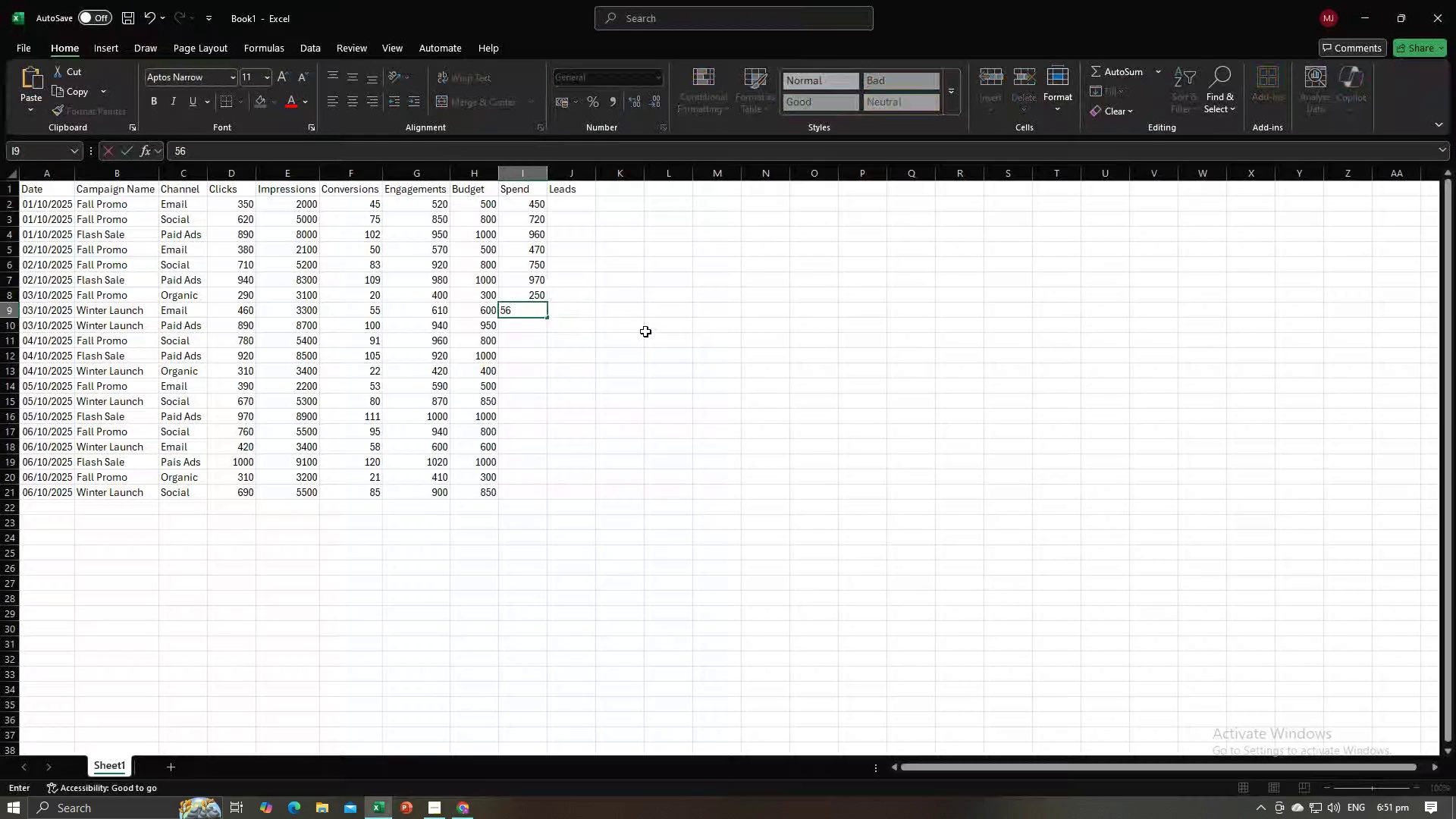 
key(Numpad0)
 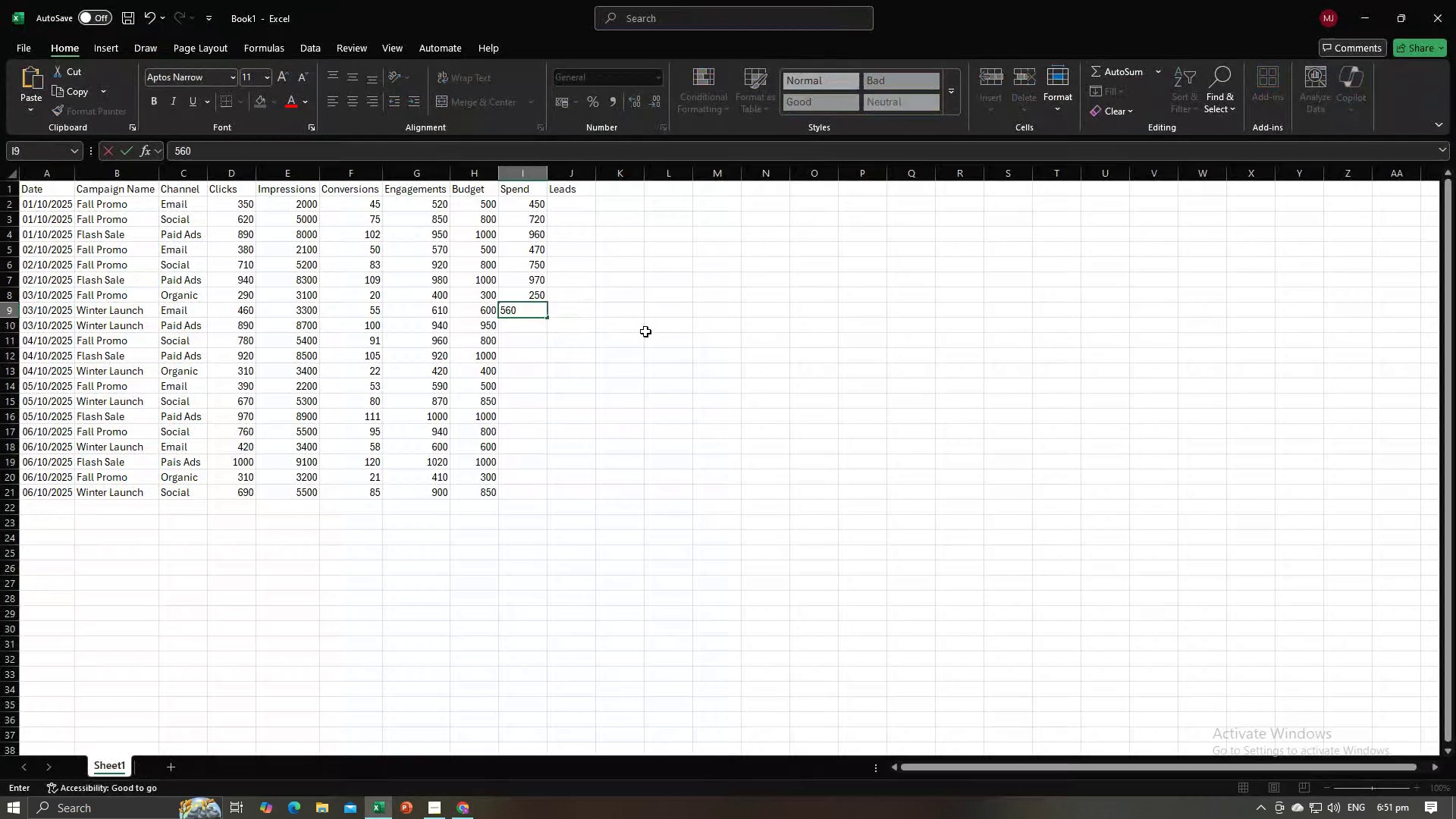 
key(NumpadEnter)
 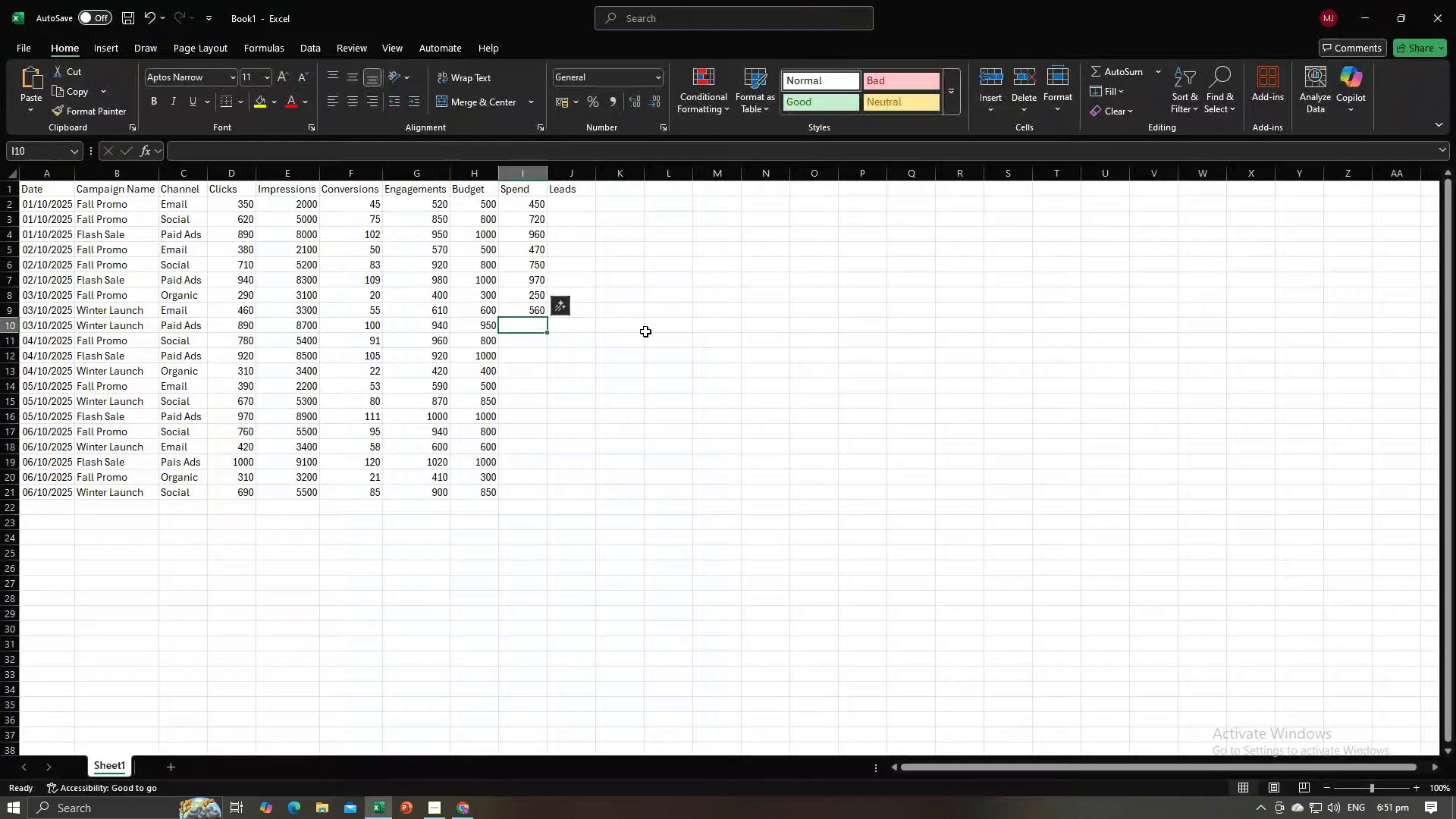 
key(Alt+AltLeft)
 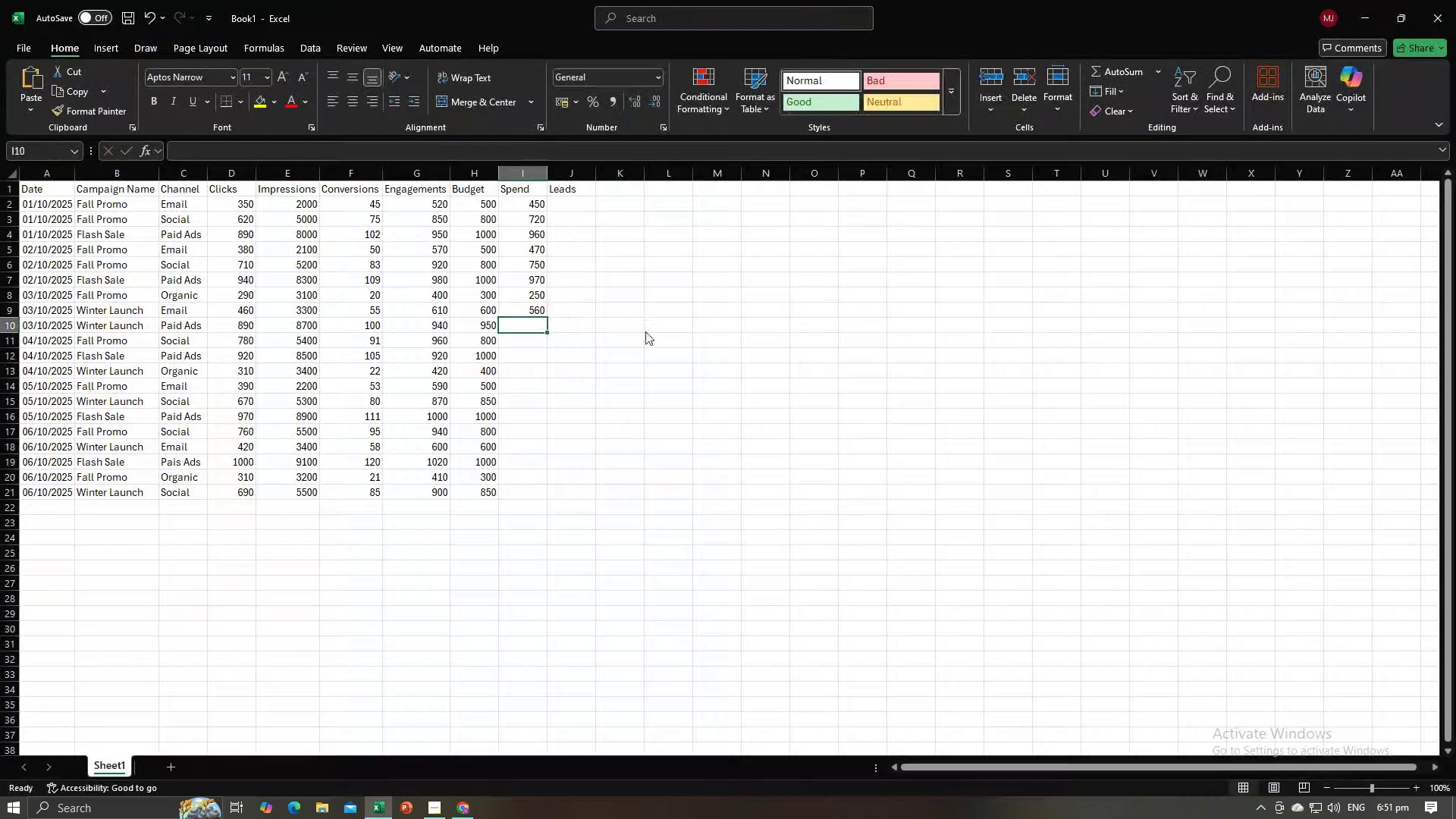 
key(Alt+Tab)
 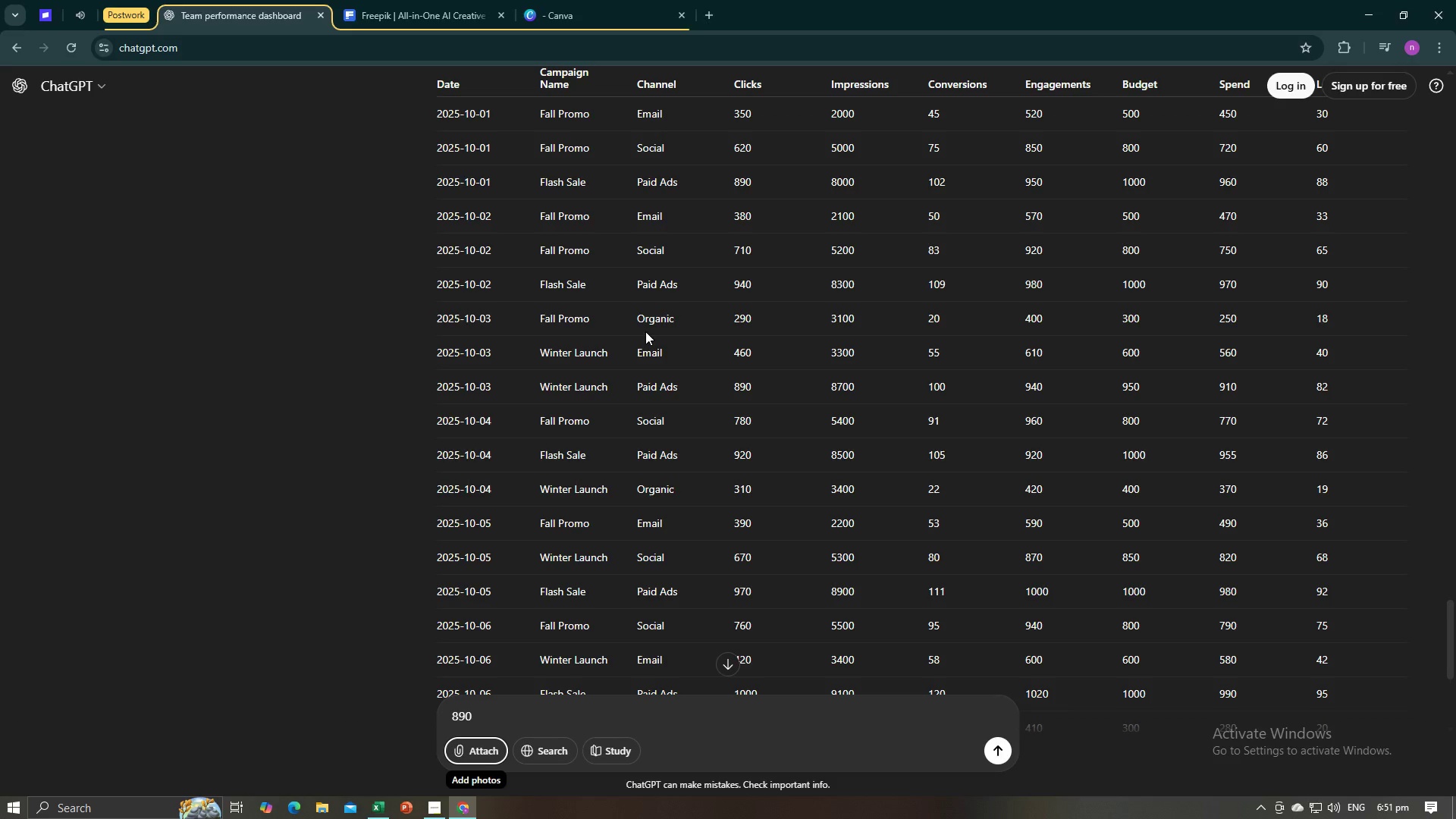 
key(Alt+AltLeft)
 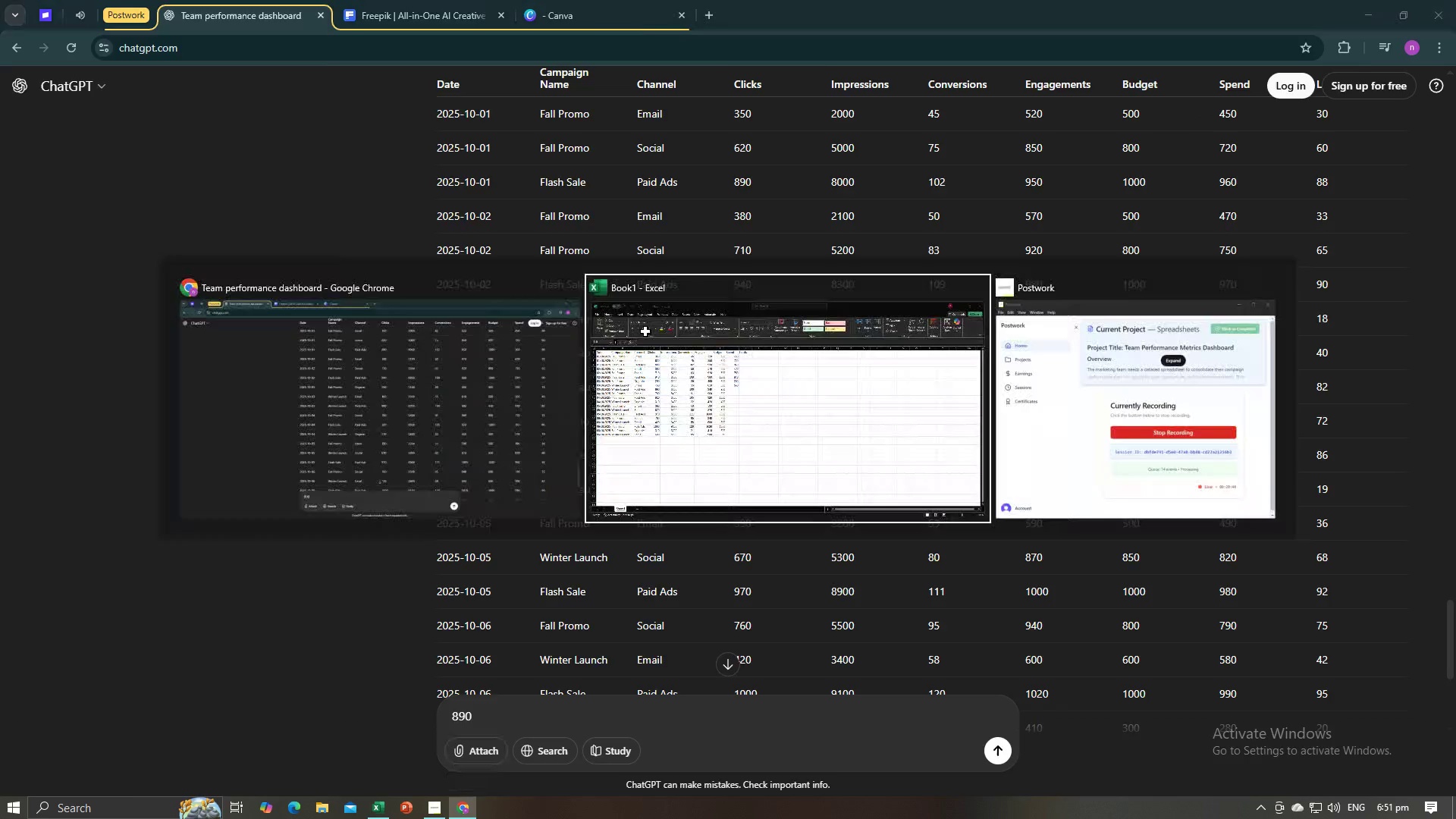 
key(Alt+Tab)
 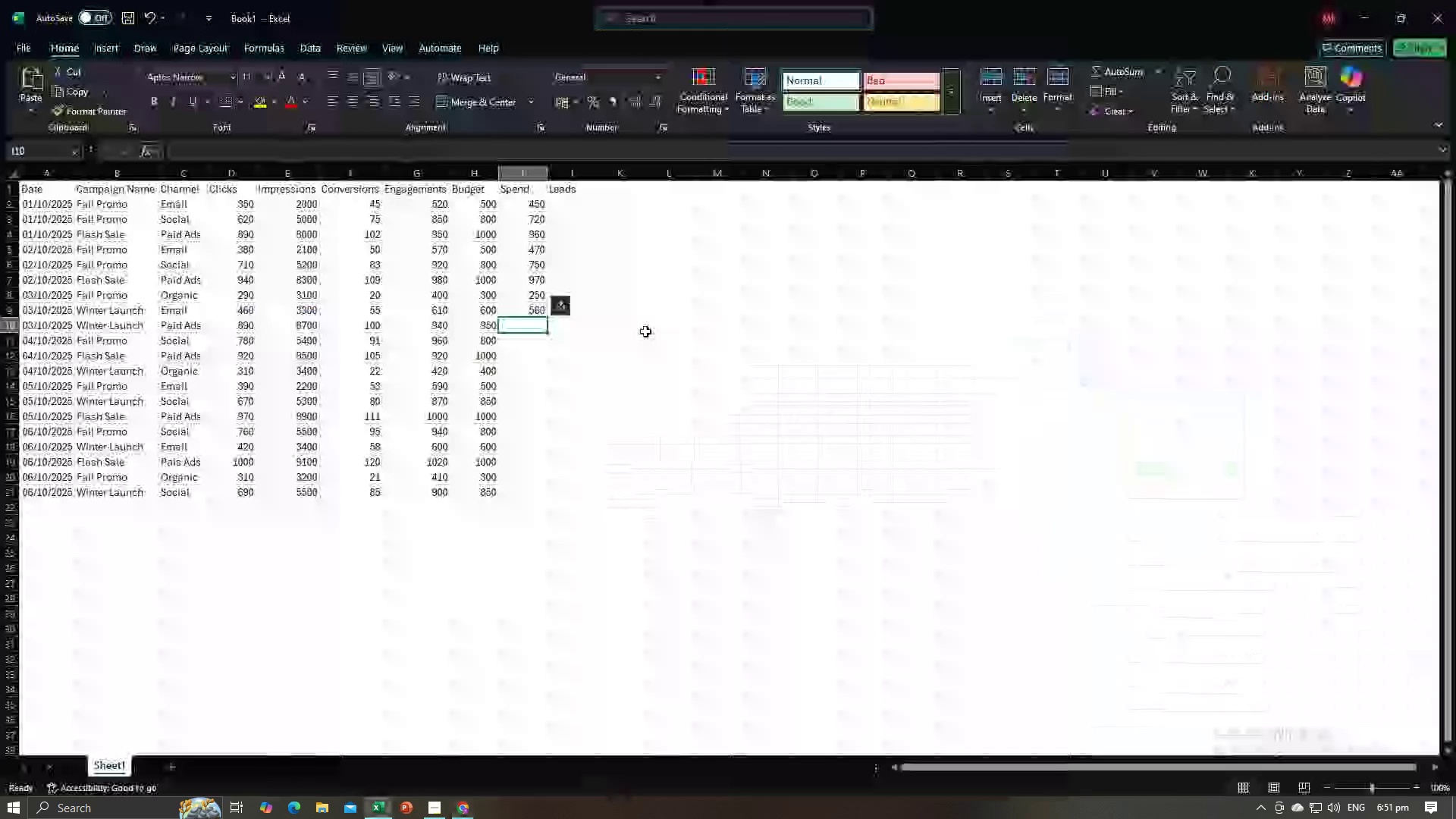 
key(Numpad9)
 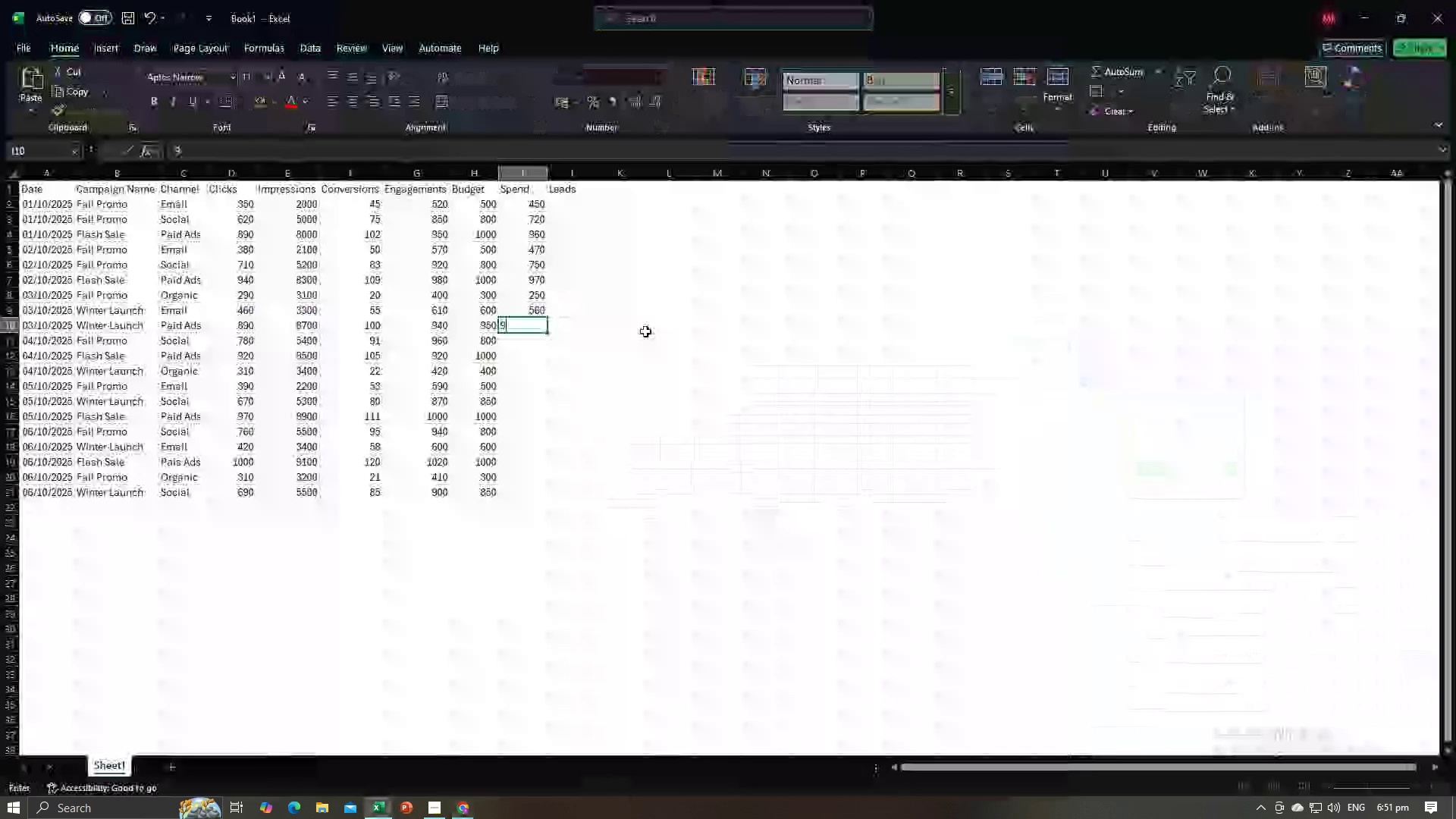 
key(Numpad1)
 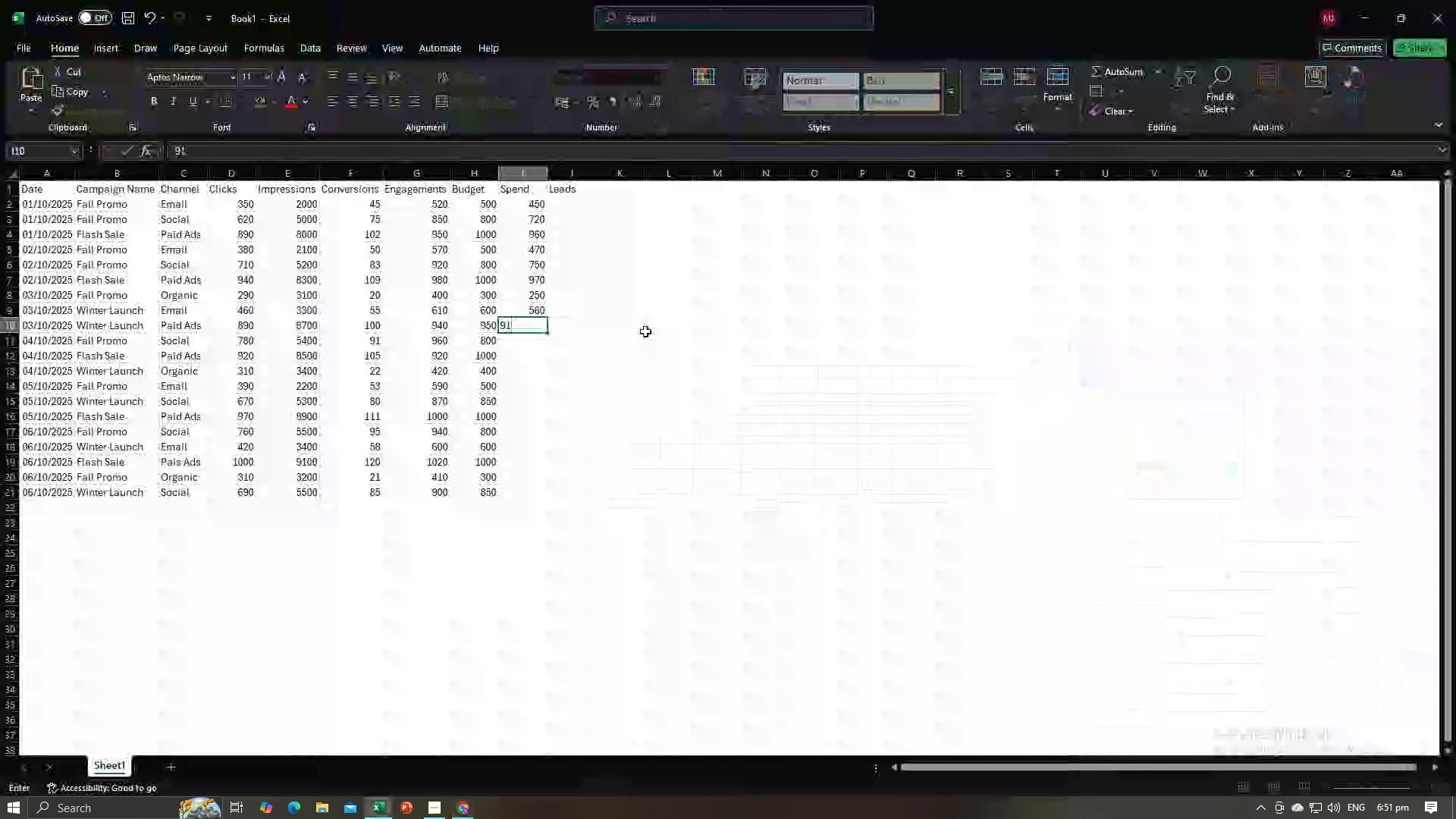 
key(Numpad0)
 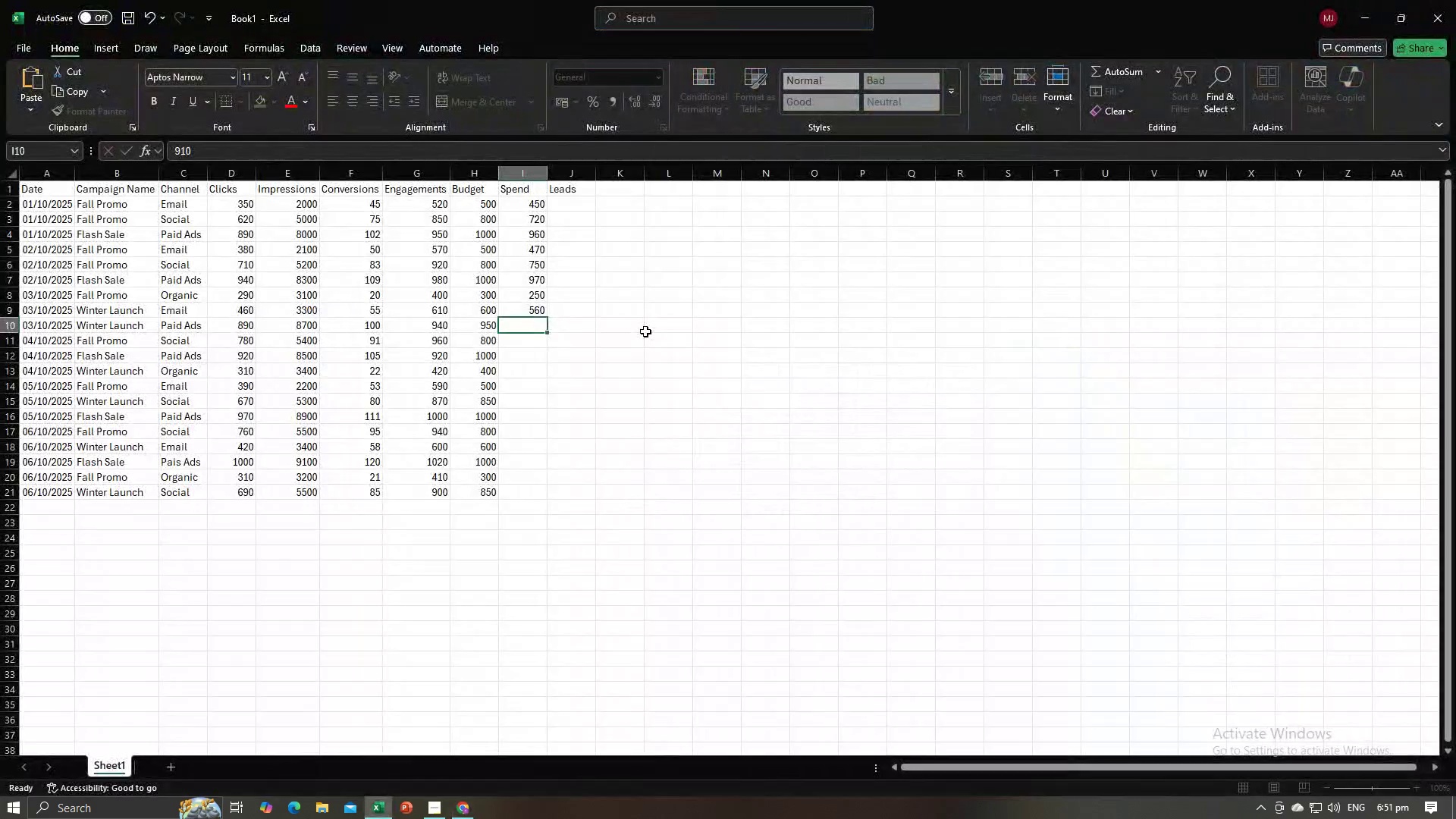 
key(NumpadEnter)
 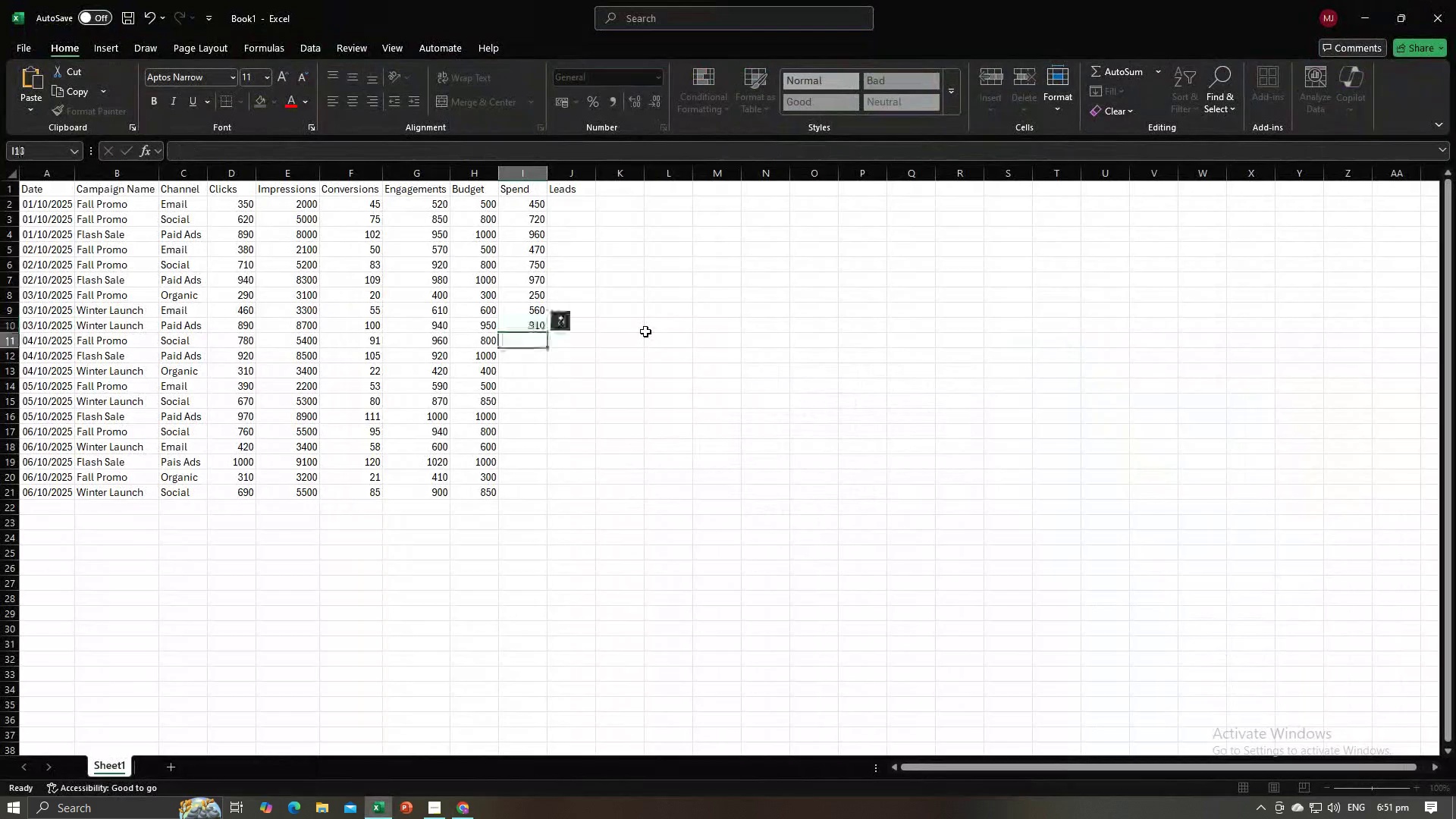 
key(Alt+AltLeft)
 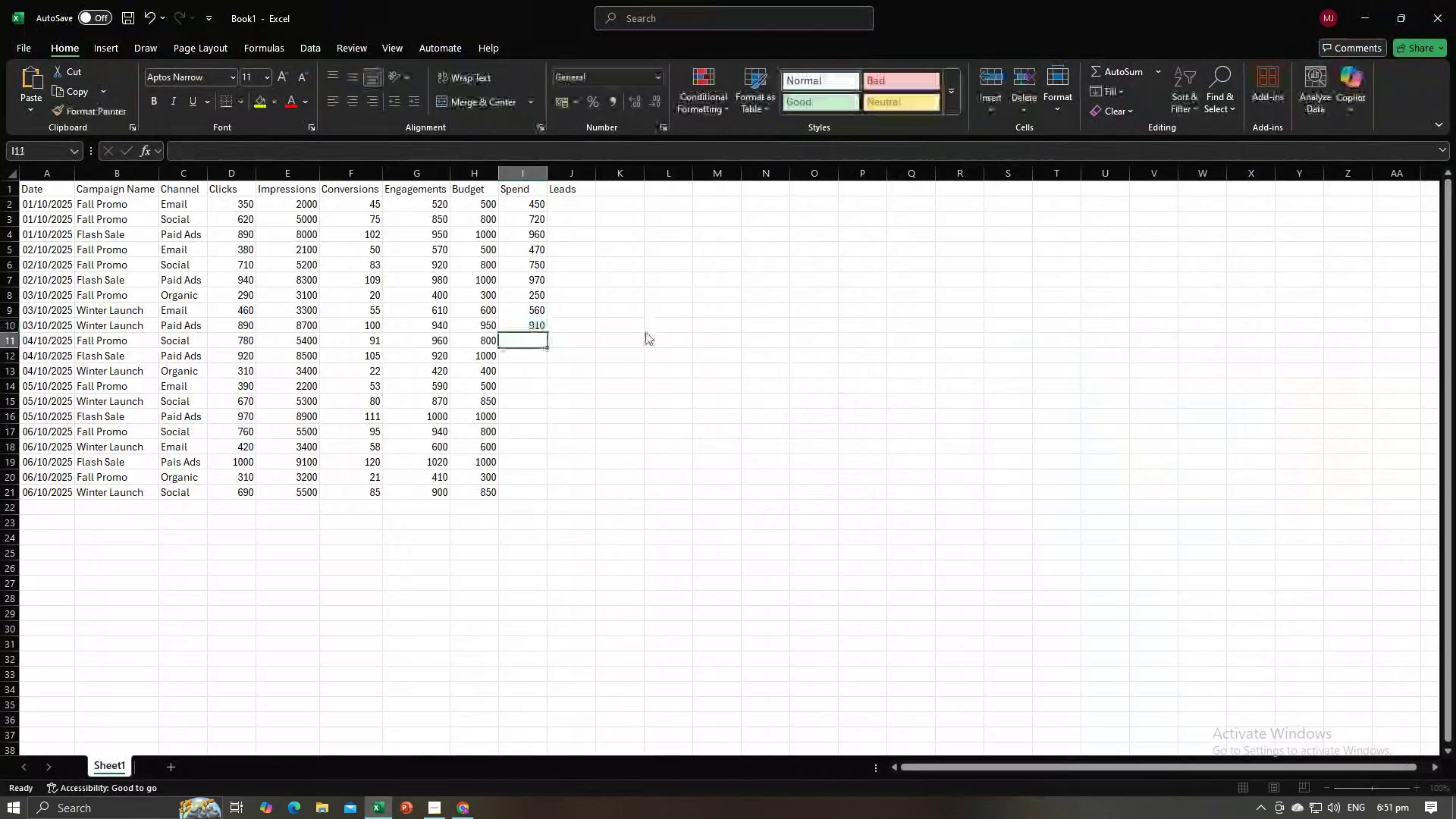 
key(Alt+Tab)
 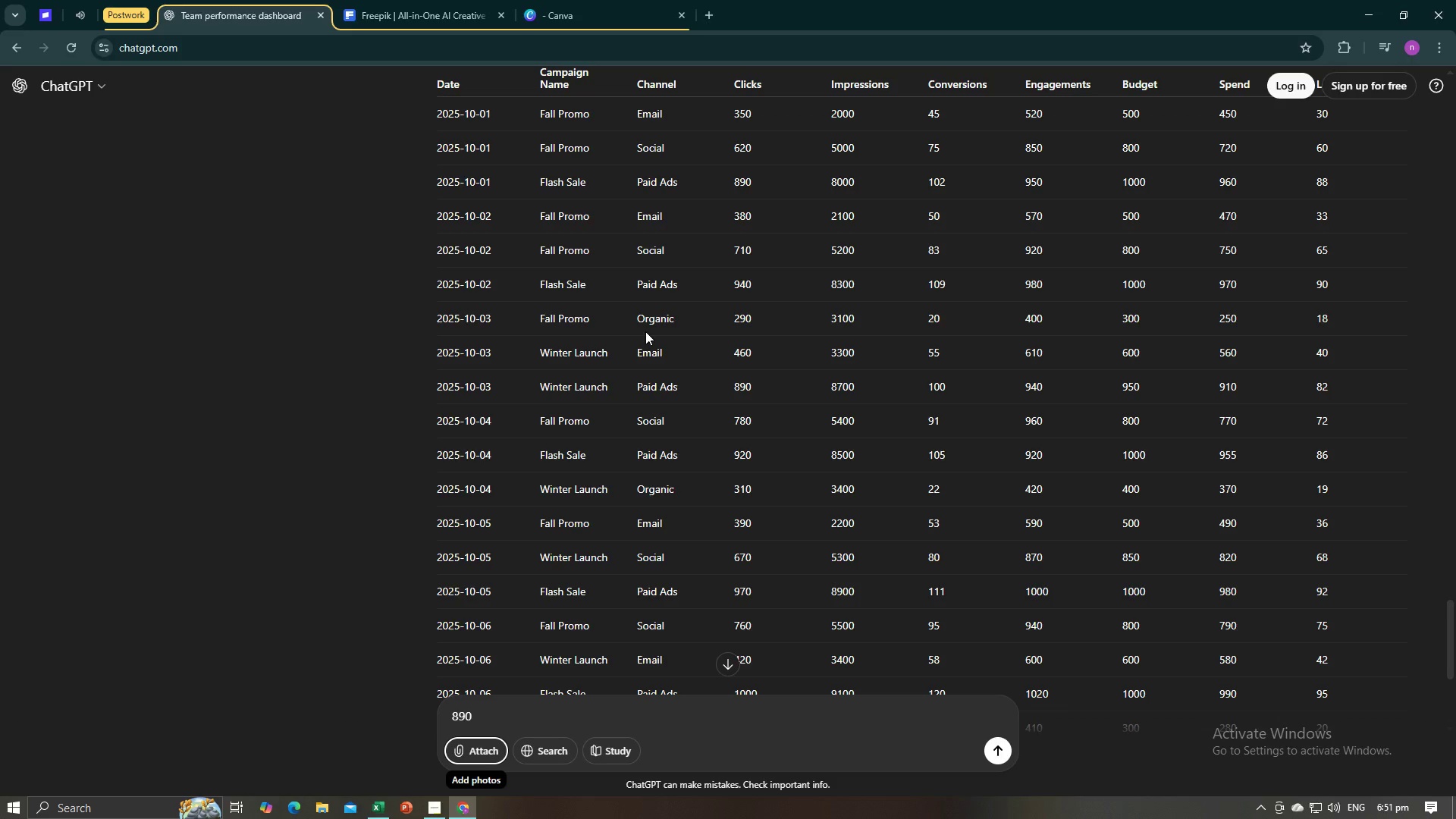 
key(Alt+AltLeft)
 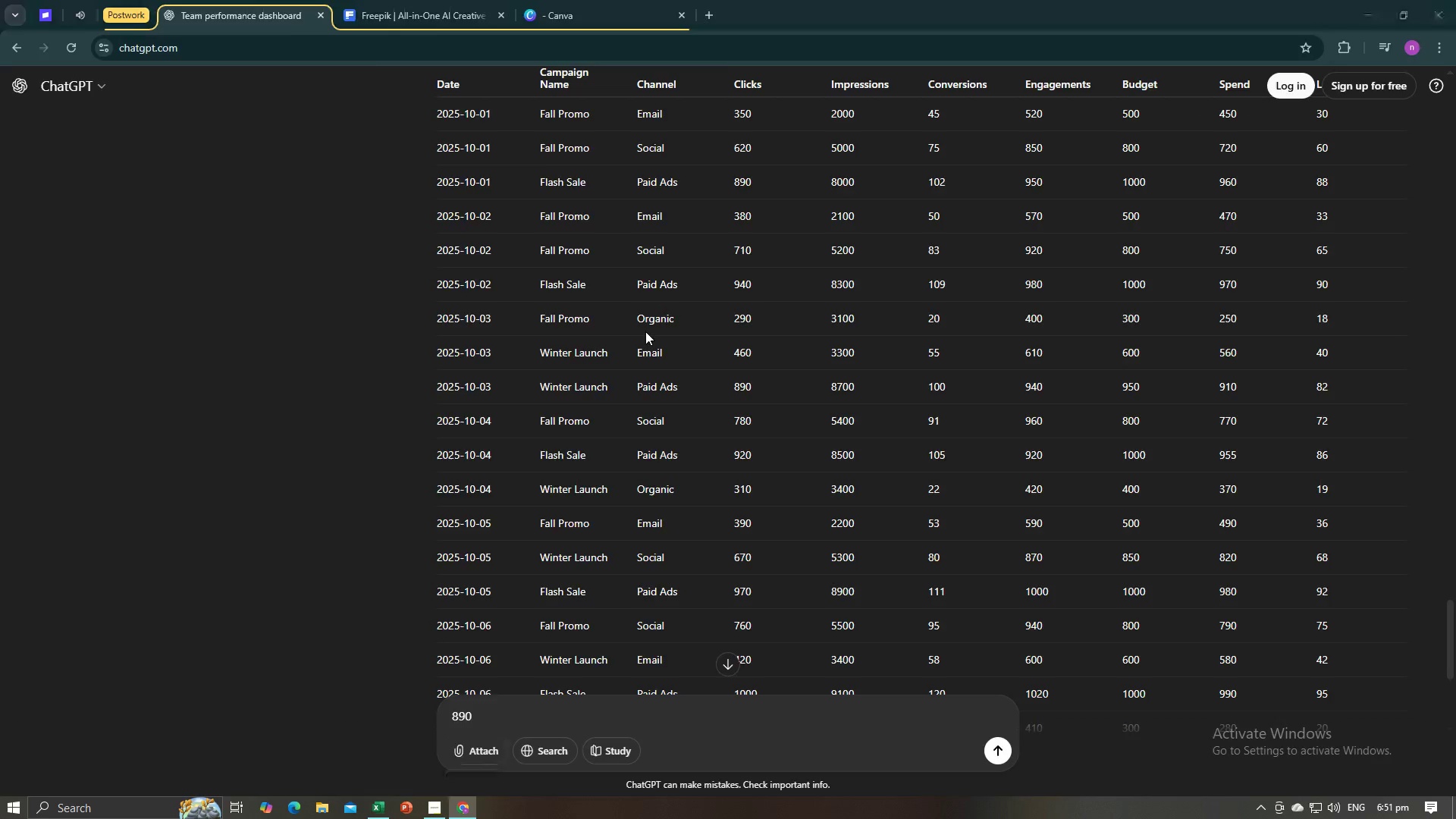 
key(Alt+Tab)
 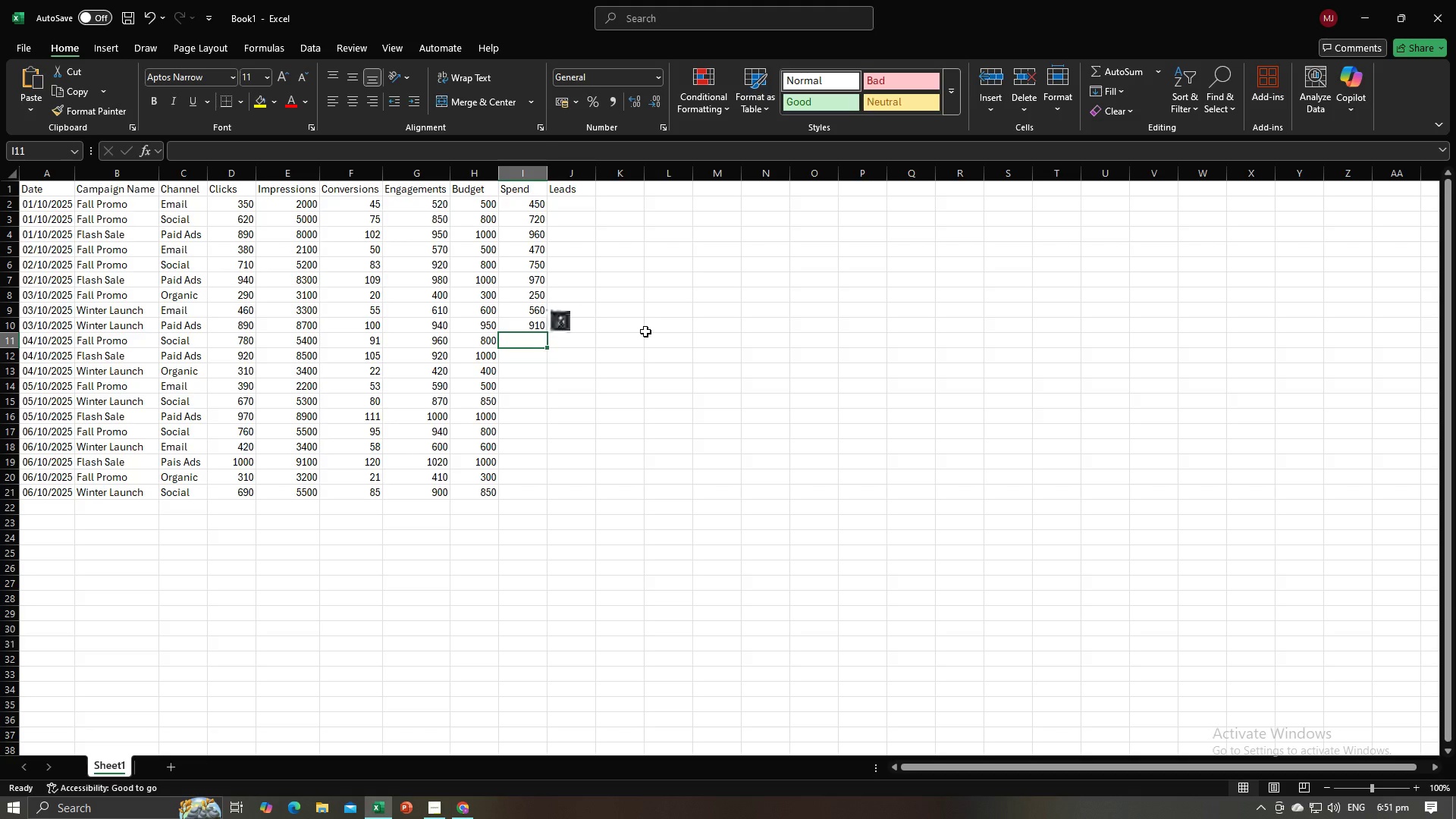 
key(Numpad7)
 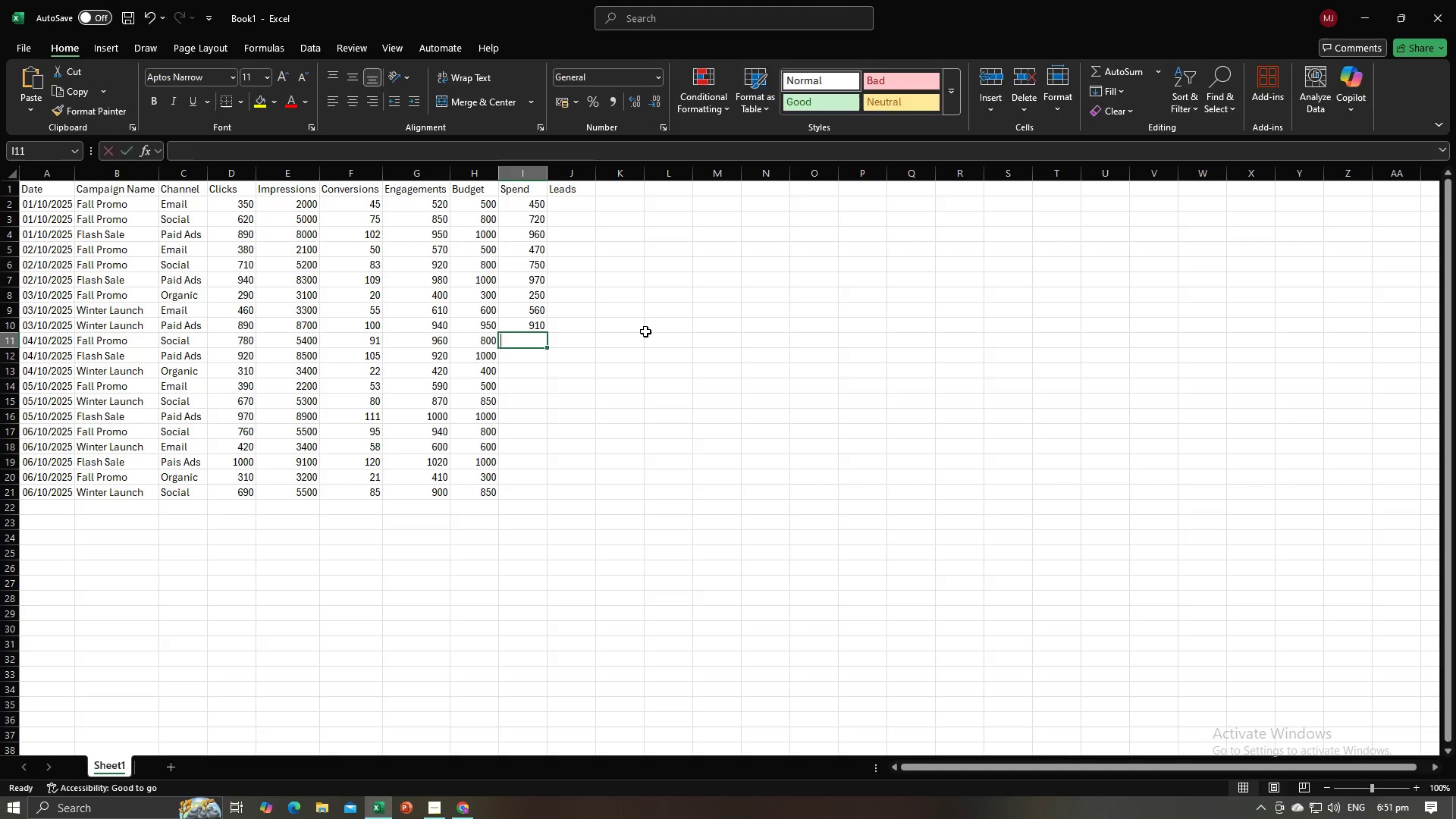 
key(Numpad7)
 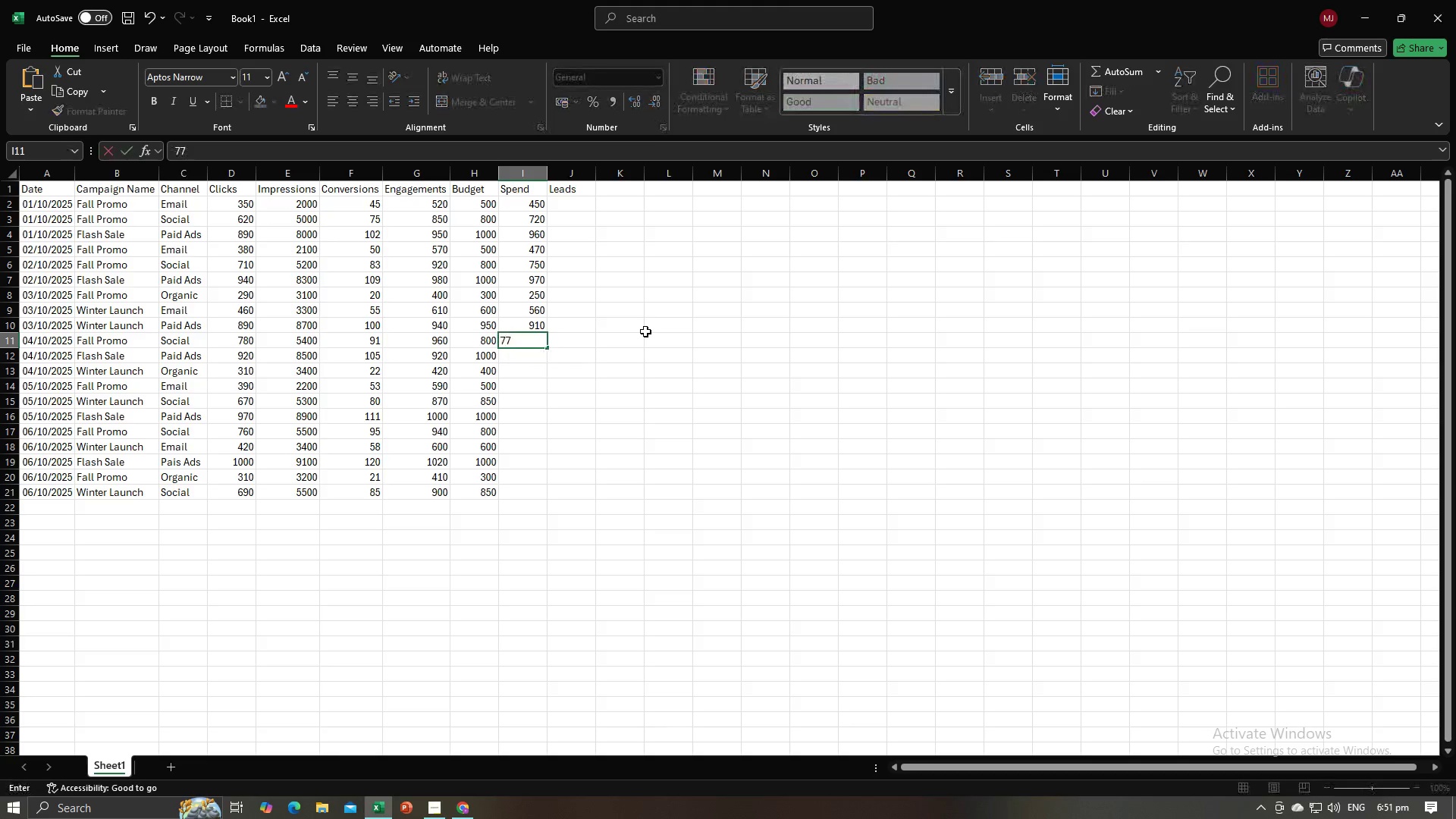 
key(Numpad0)
 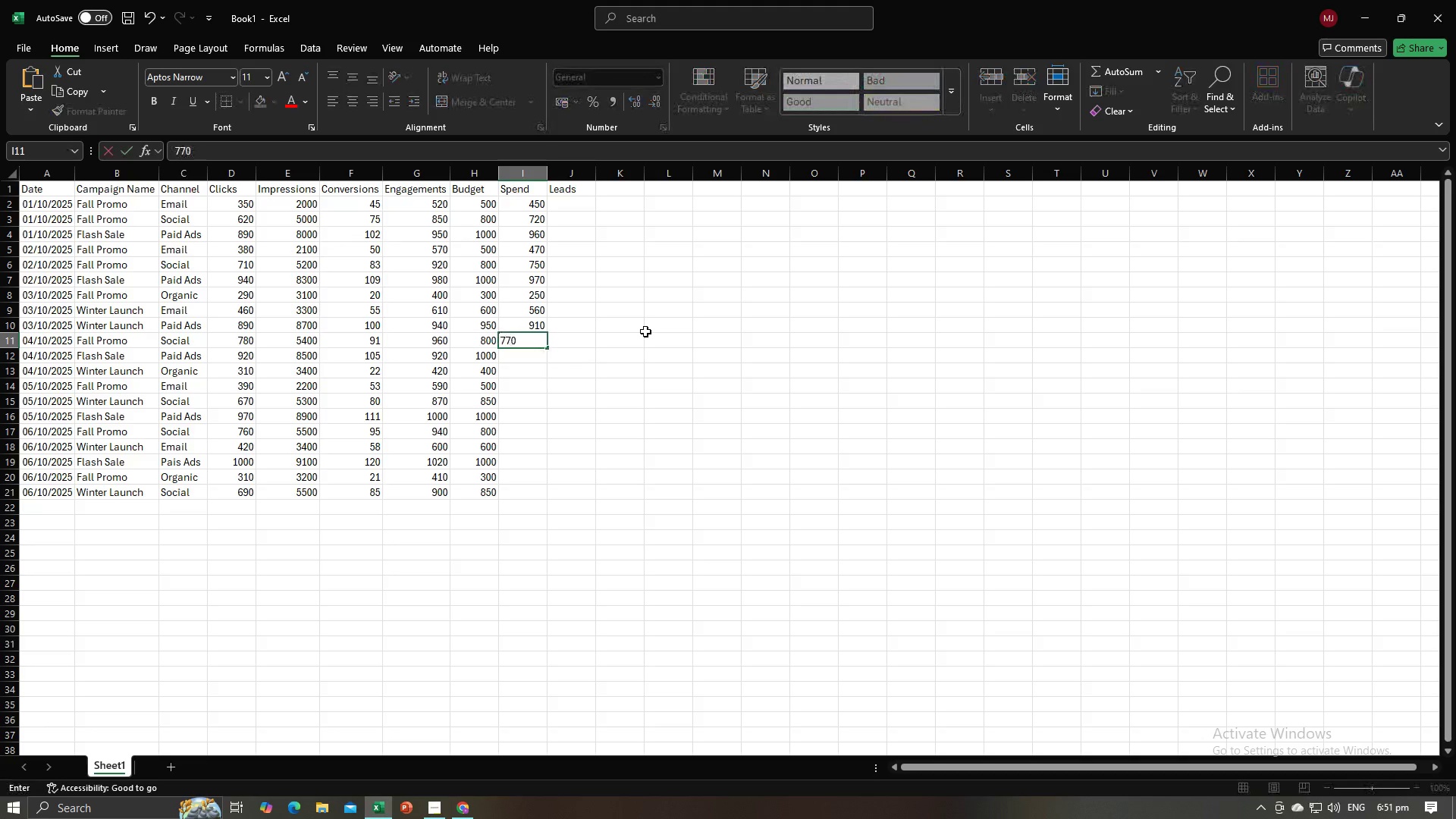 
key(NumpadEnter)
 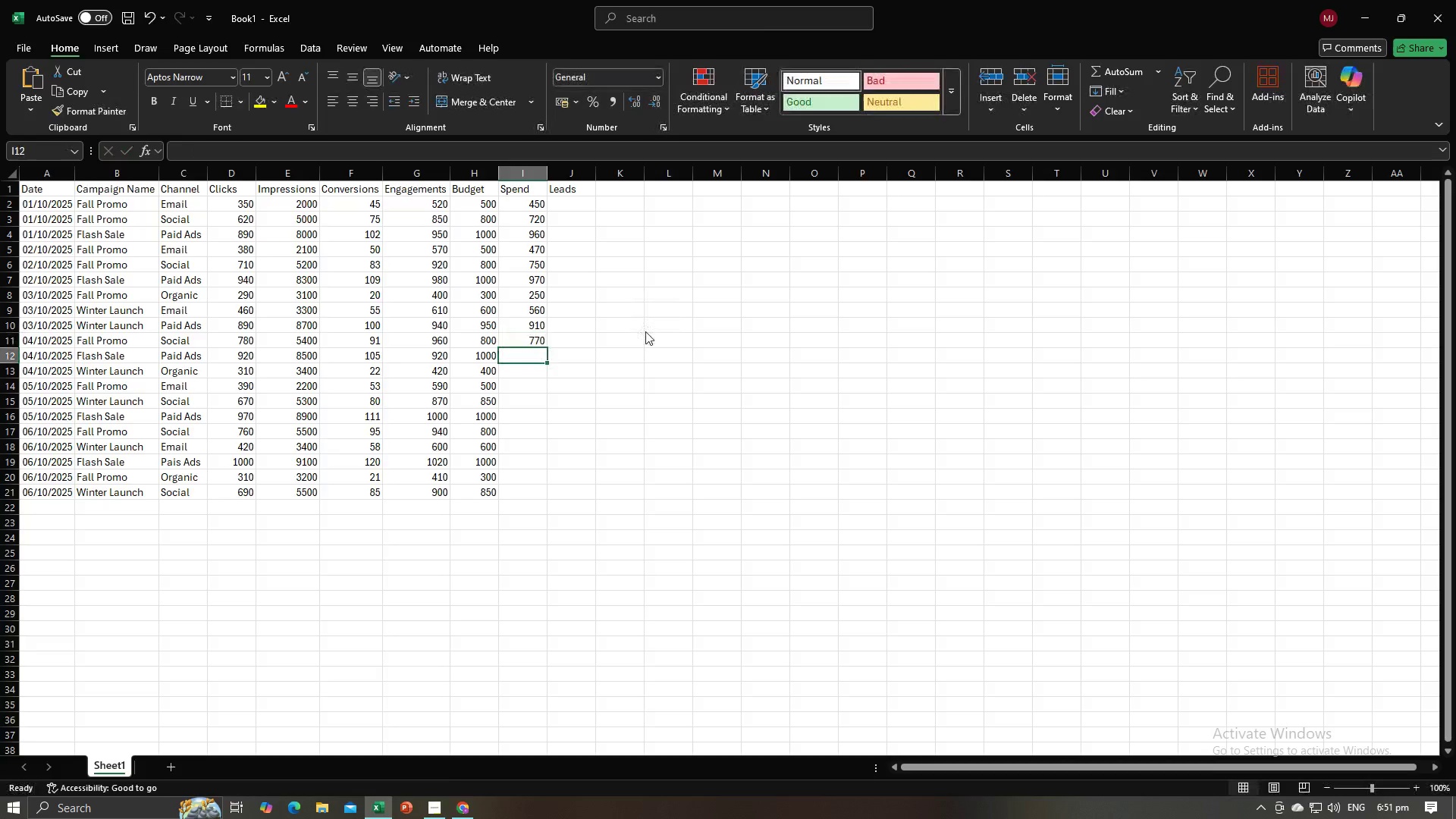 
key(Alt+AltLeft)
 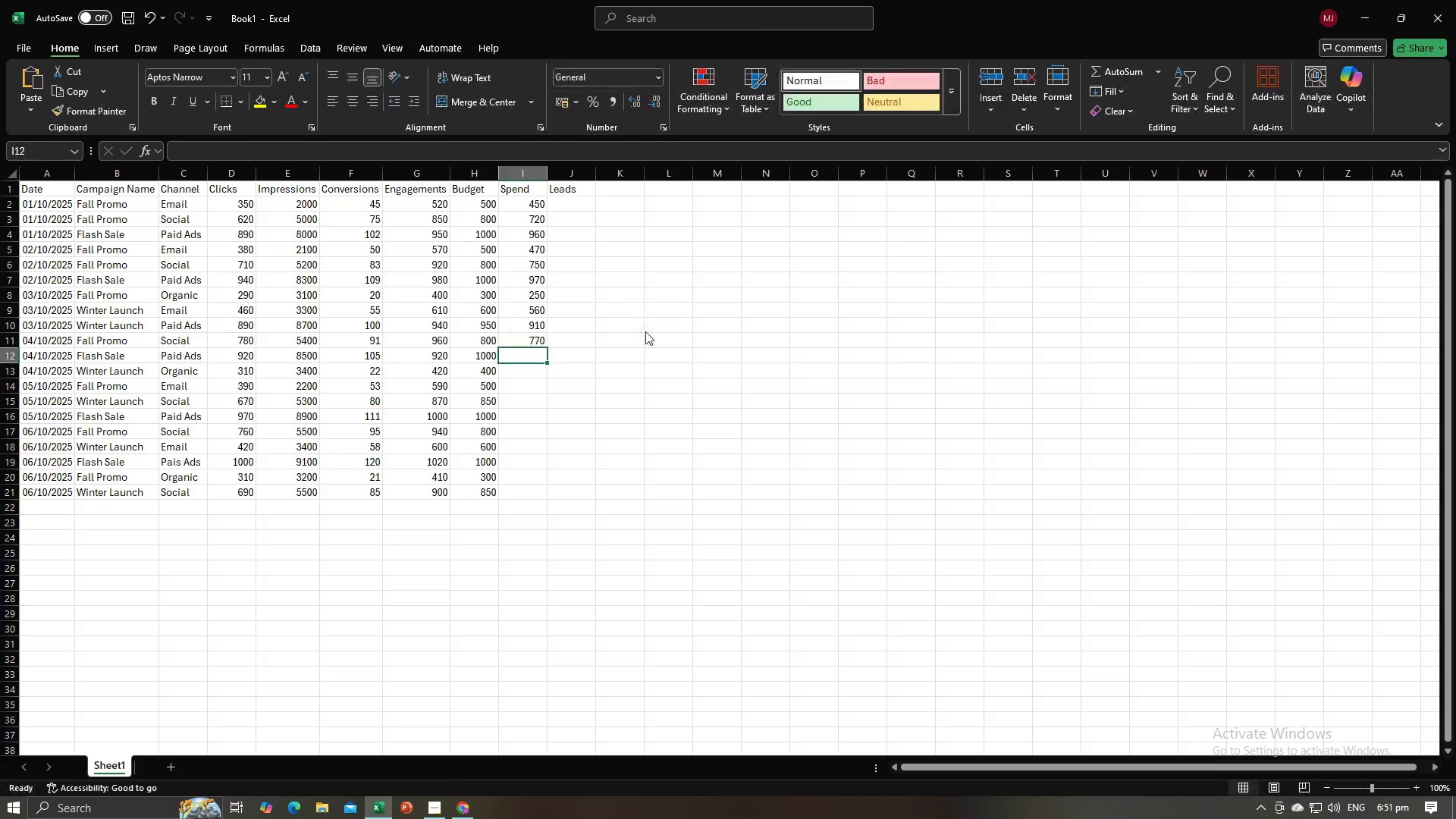 
key(Alt+Tab)
 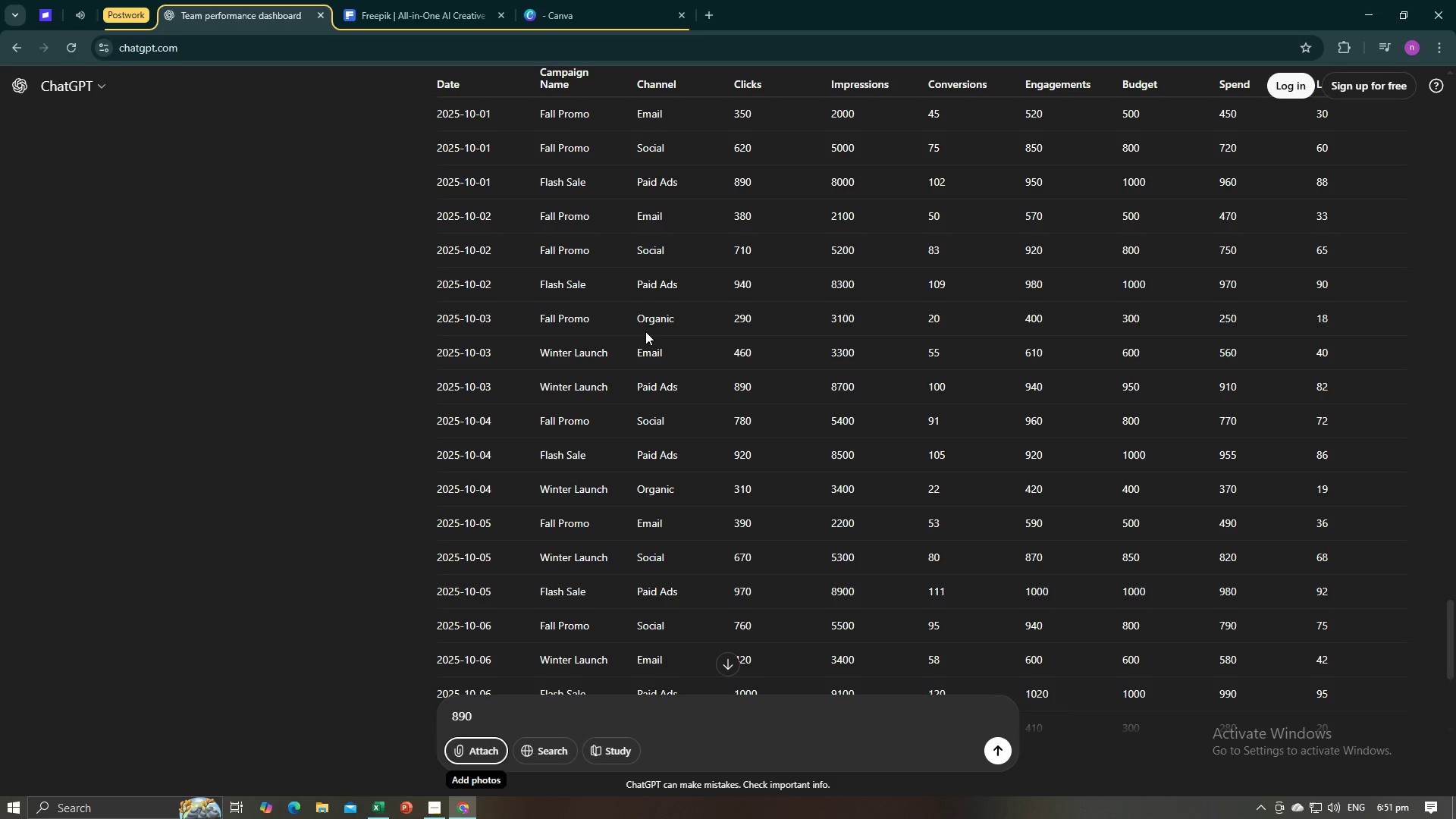 
key(Alt+AltLeft)
 